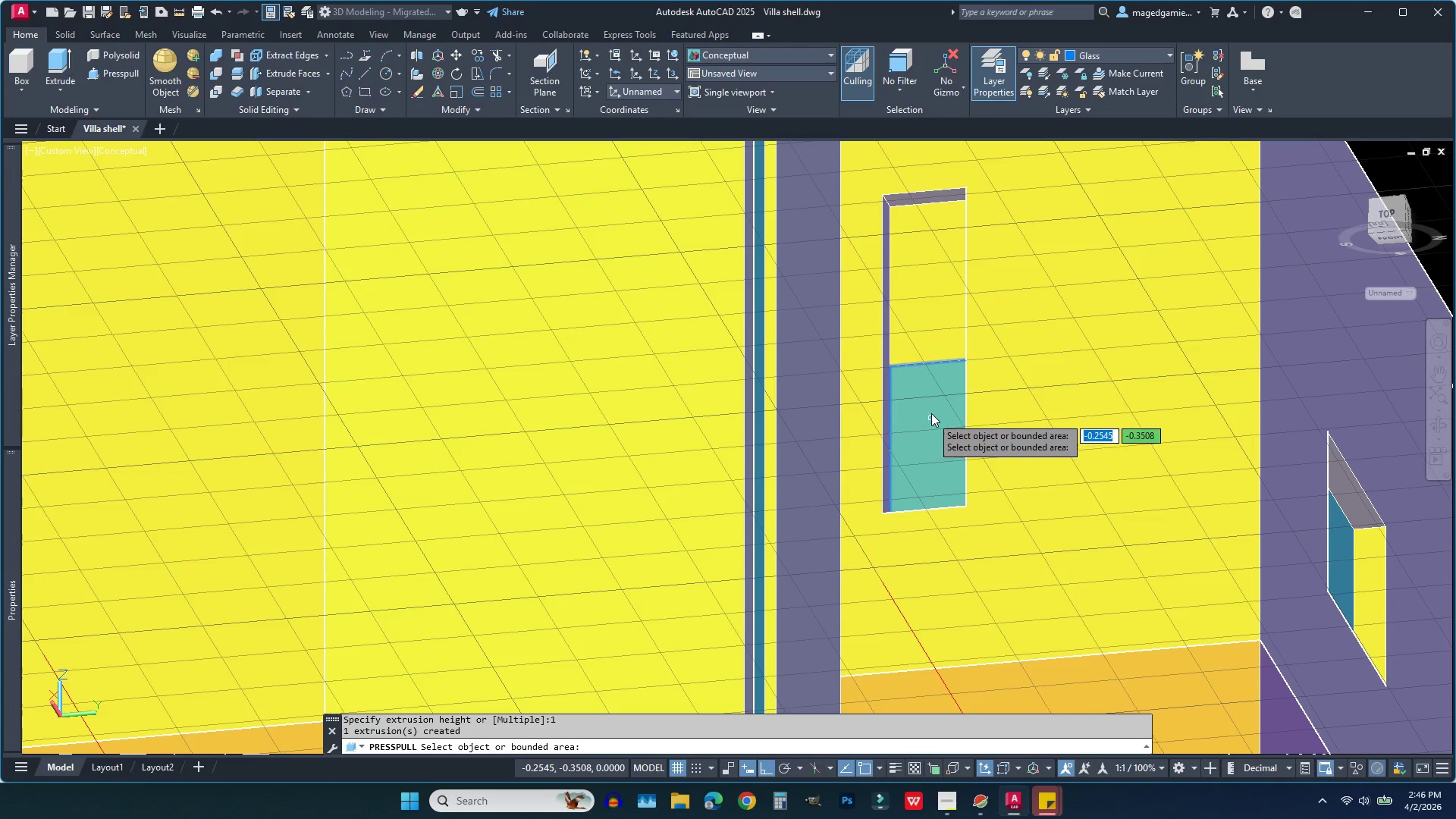 
scroll: coordinate [960, 360], scroll_direction: down, amount: 3.0
 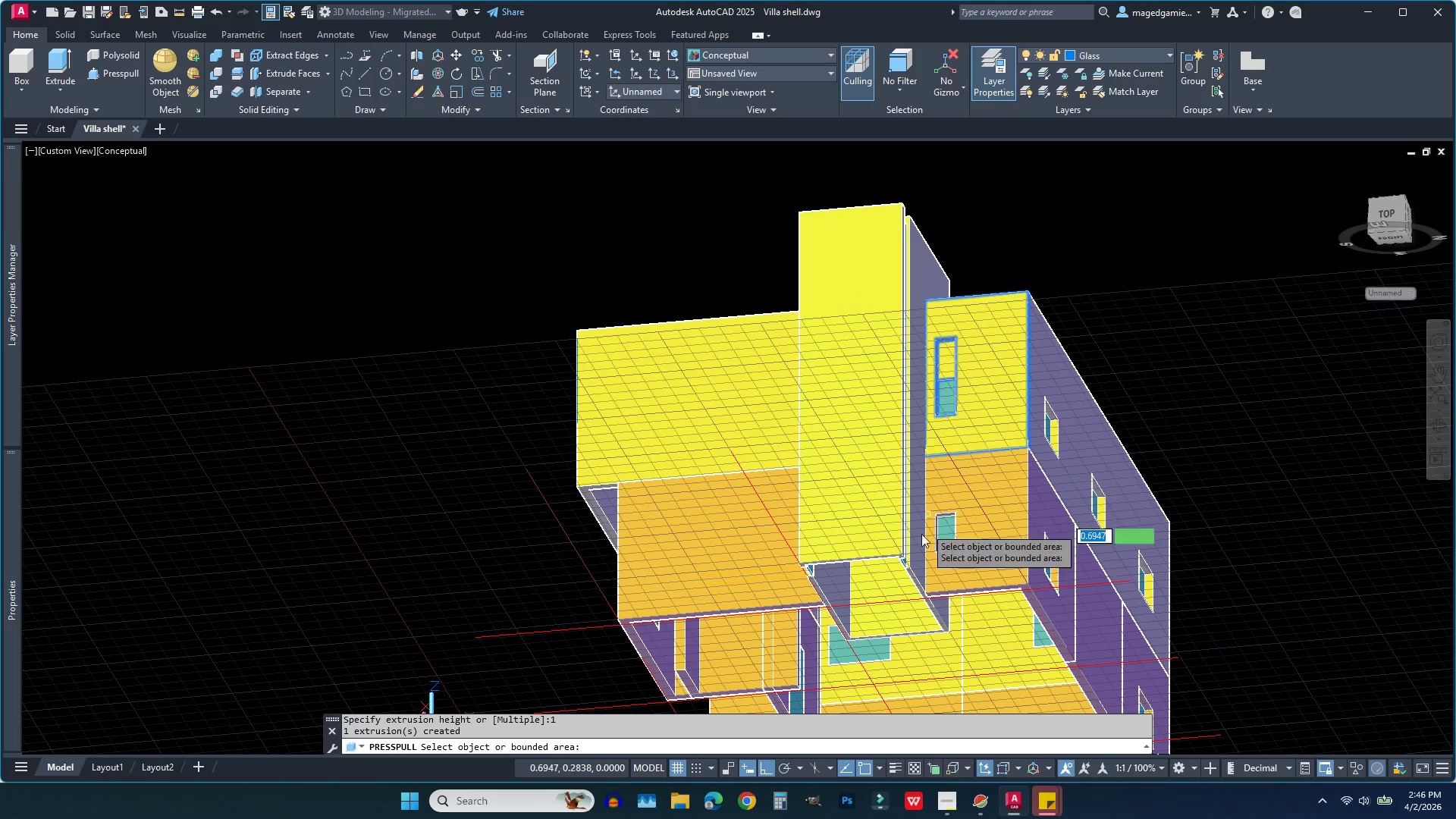 
scroll: coordinate [962, 519], scroll_direction: up, amount: 5.0
 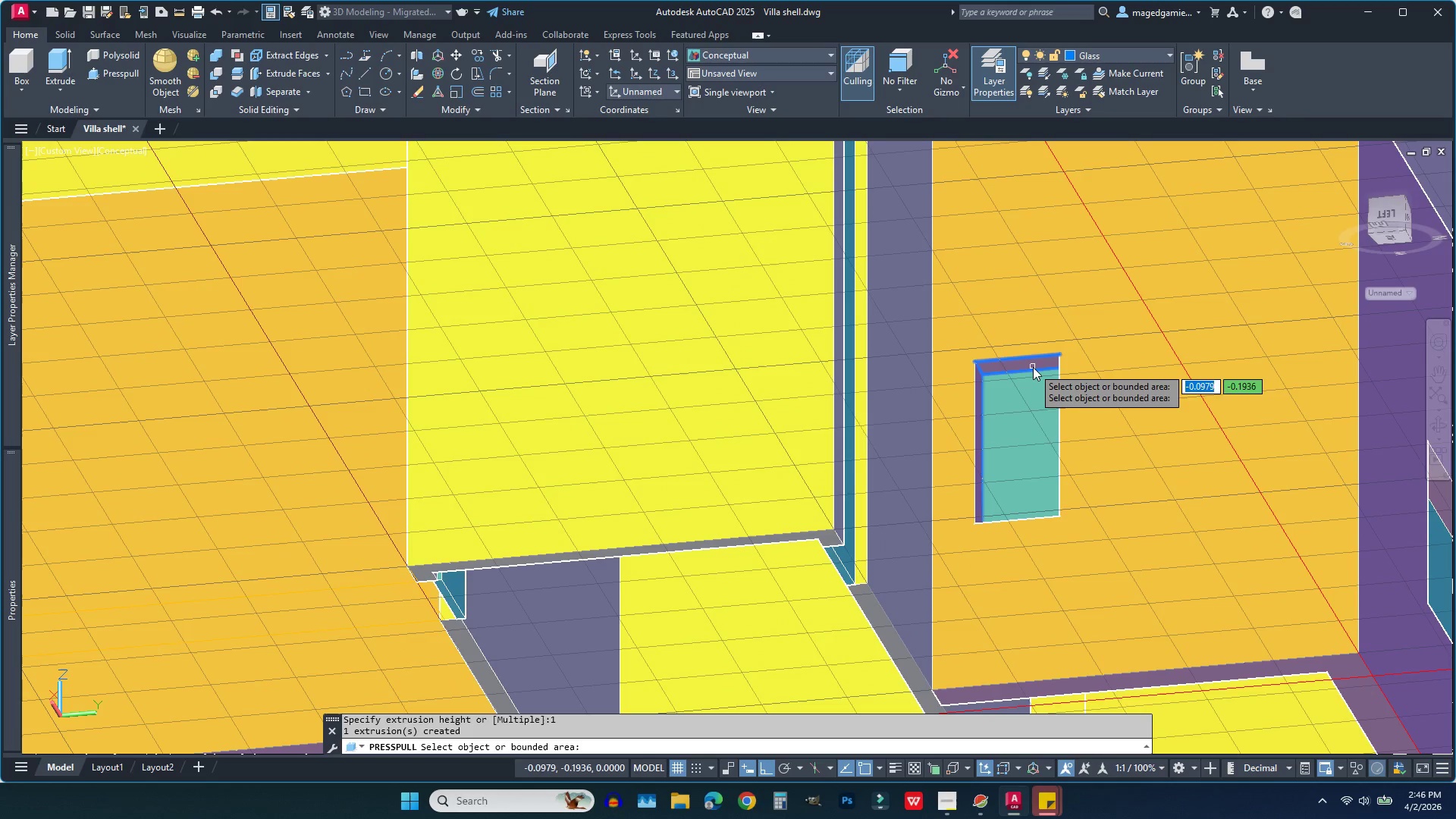 
left_click([1033, 364])
 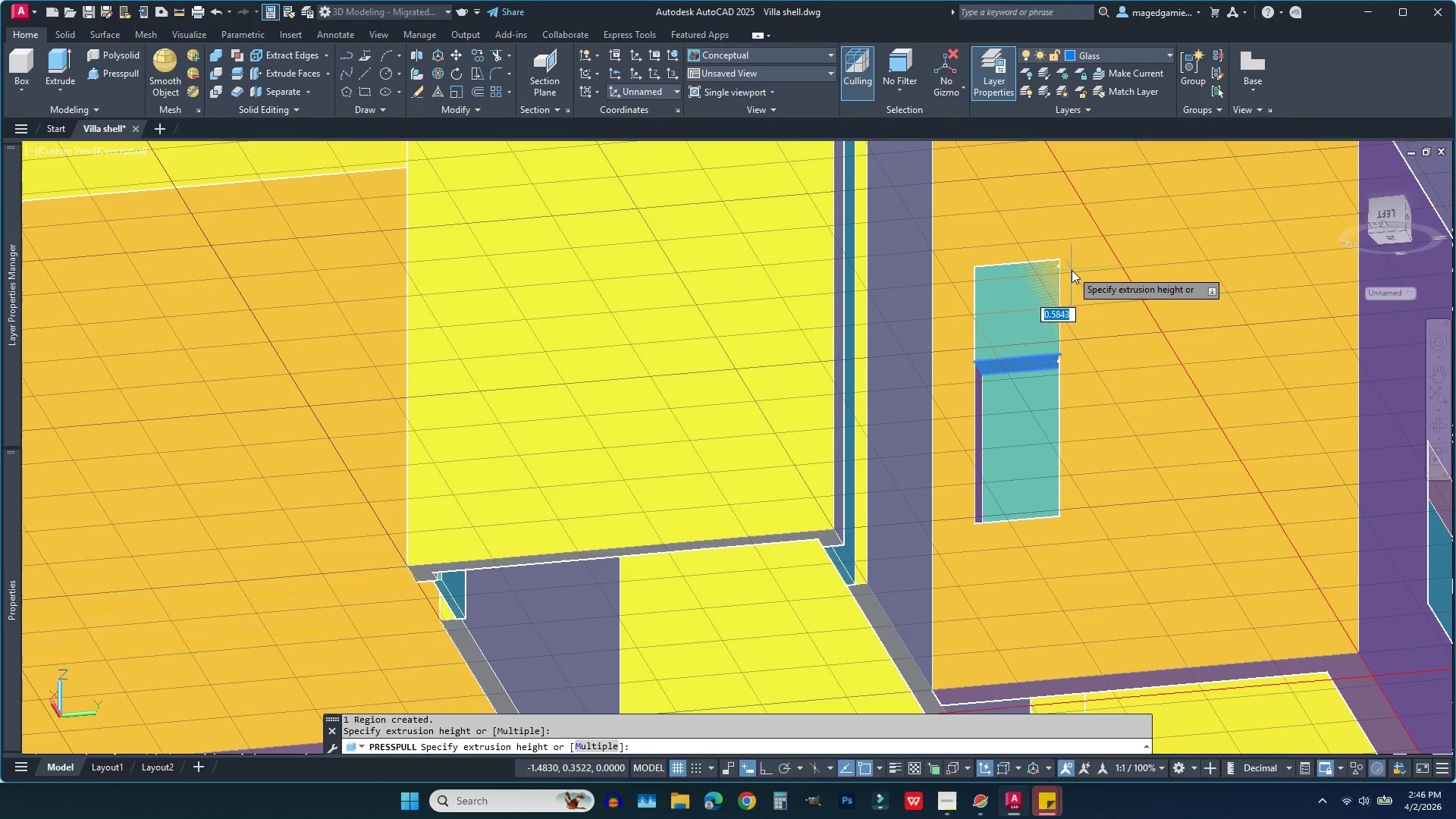 
key(1)
 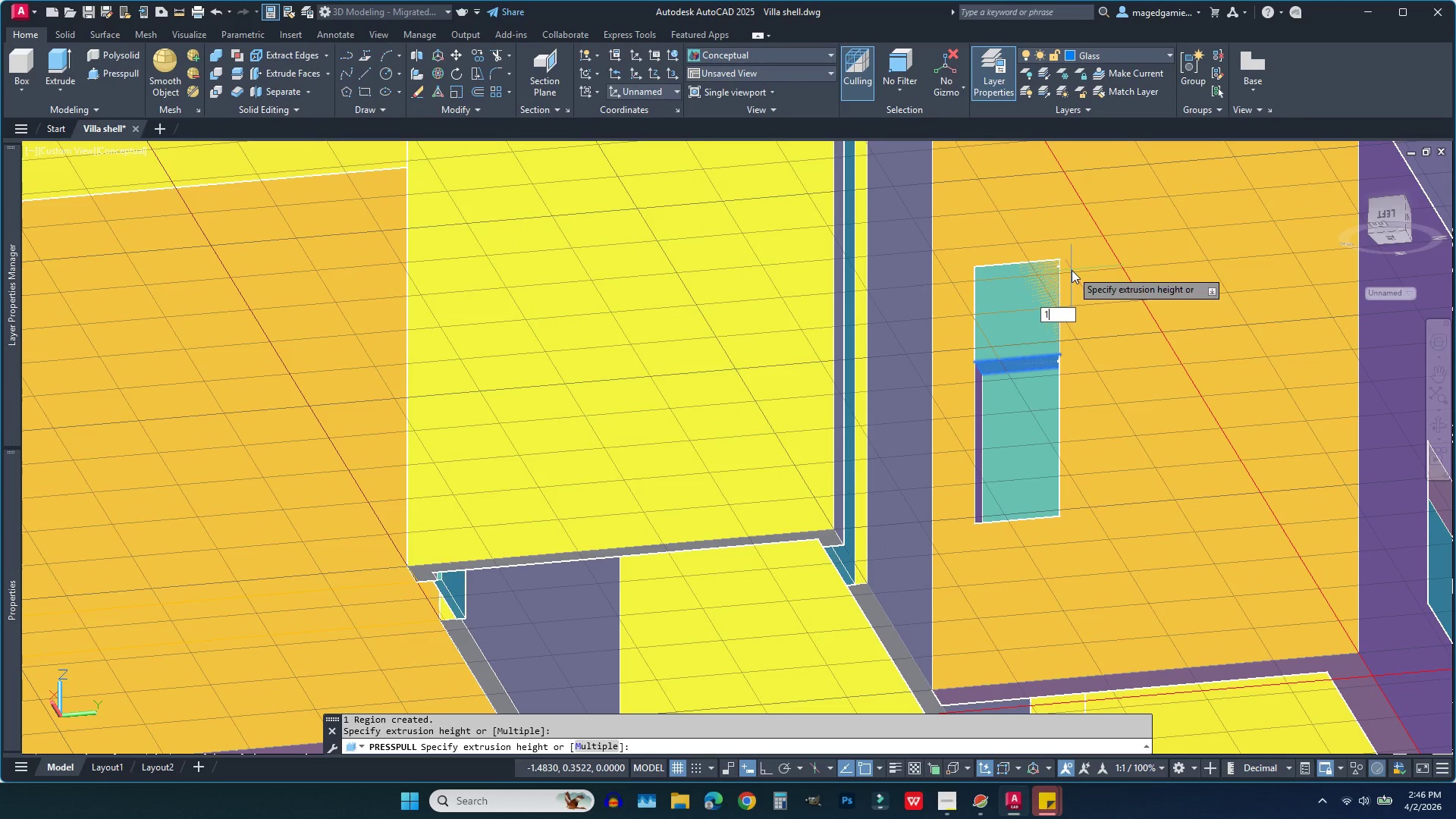 
key(Enter)
 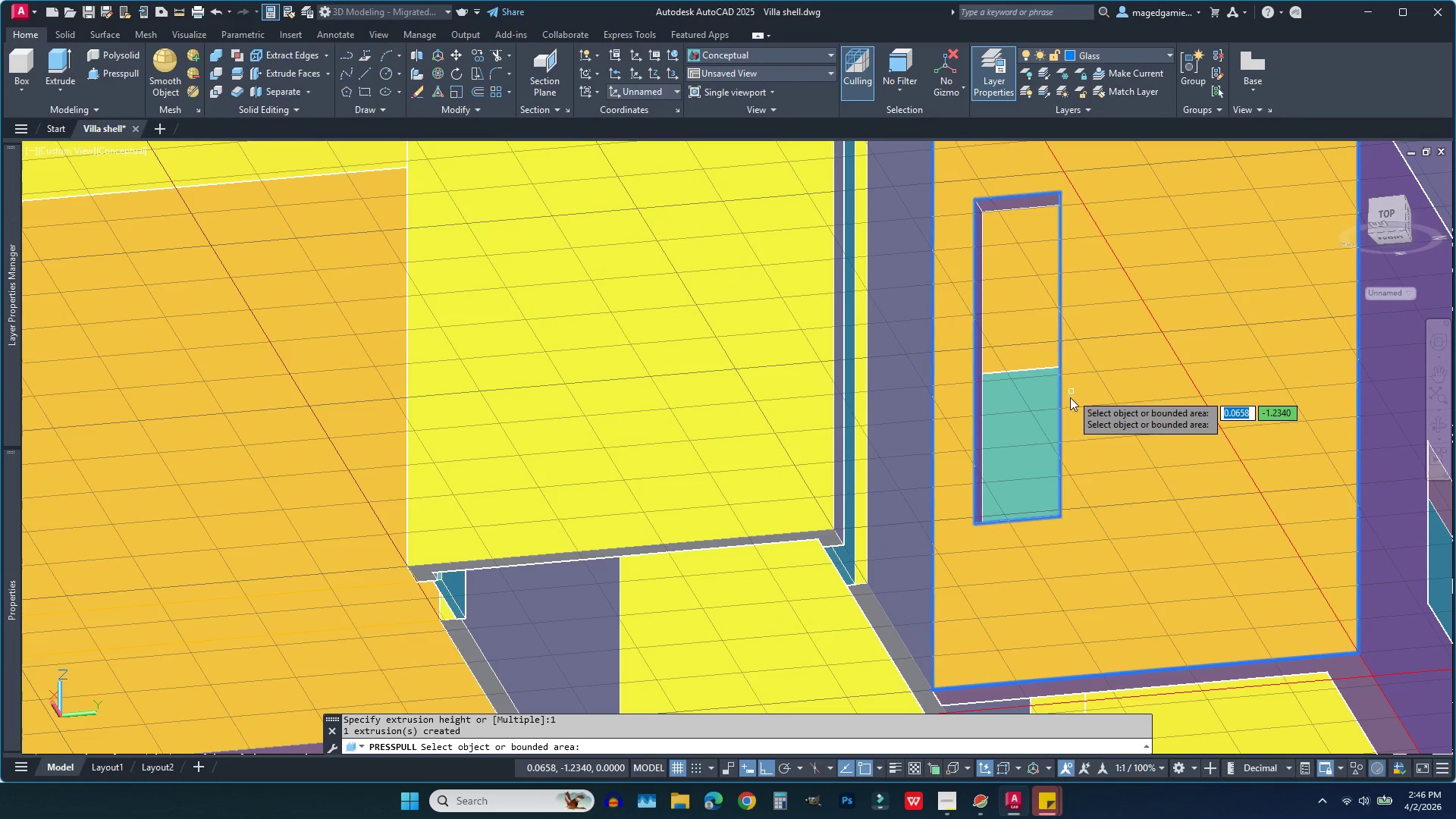 
scroll: coordinate [1049, 435], scroll_direction: down, amount: 4.0
 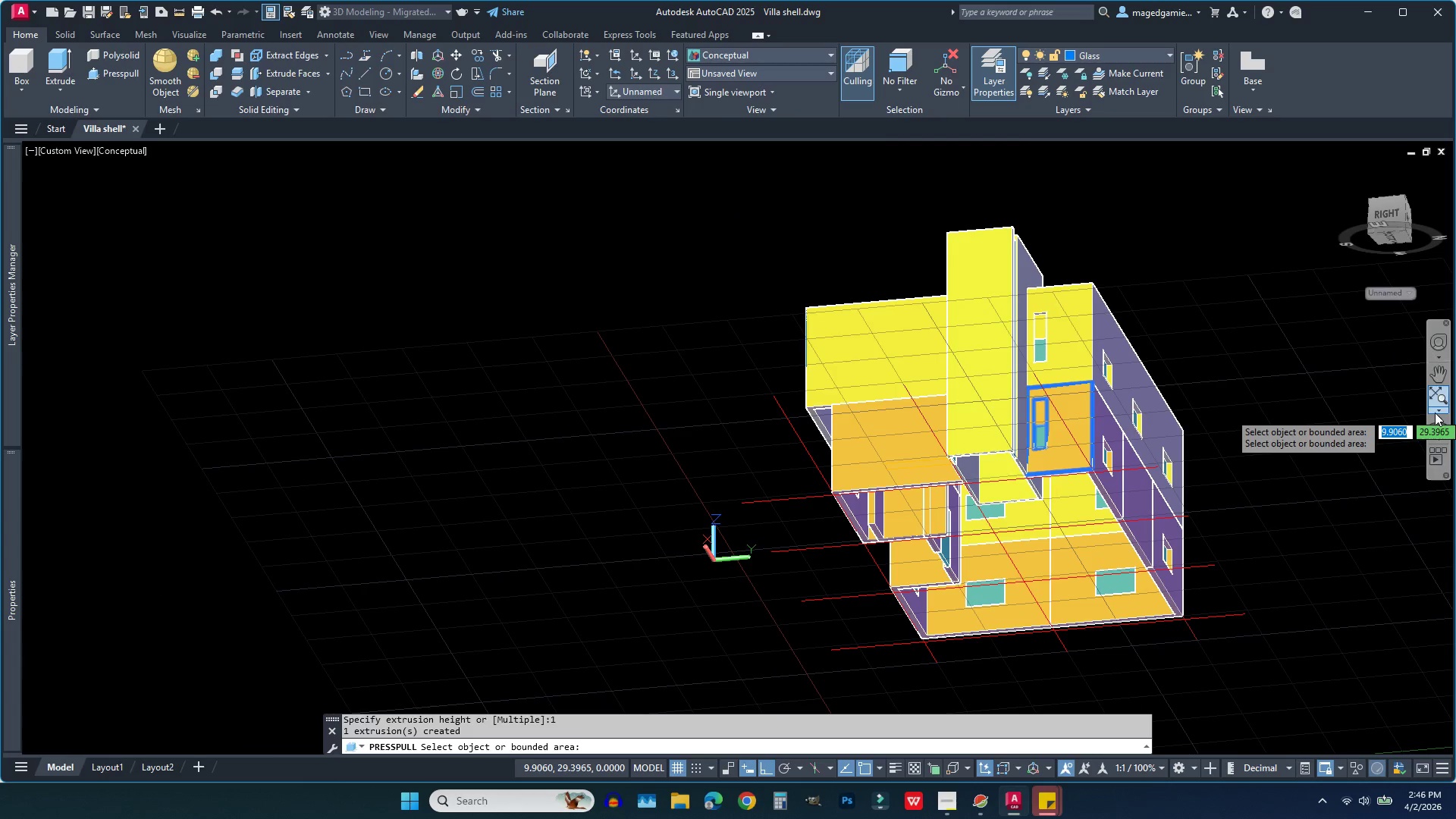 
key(Escape)
 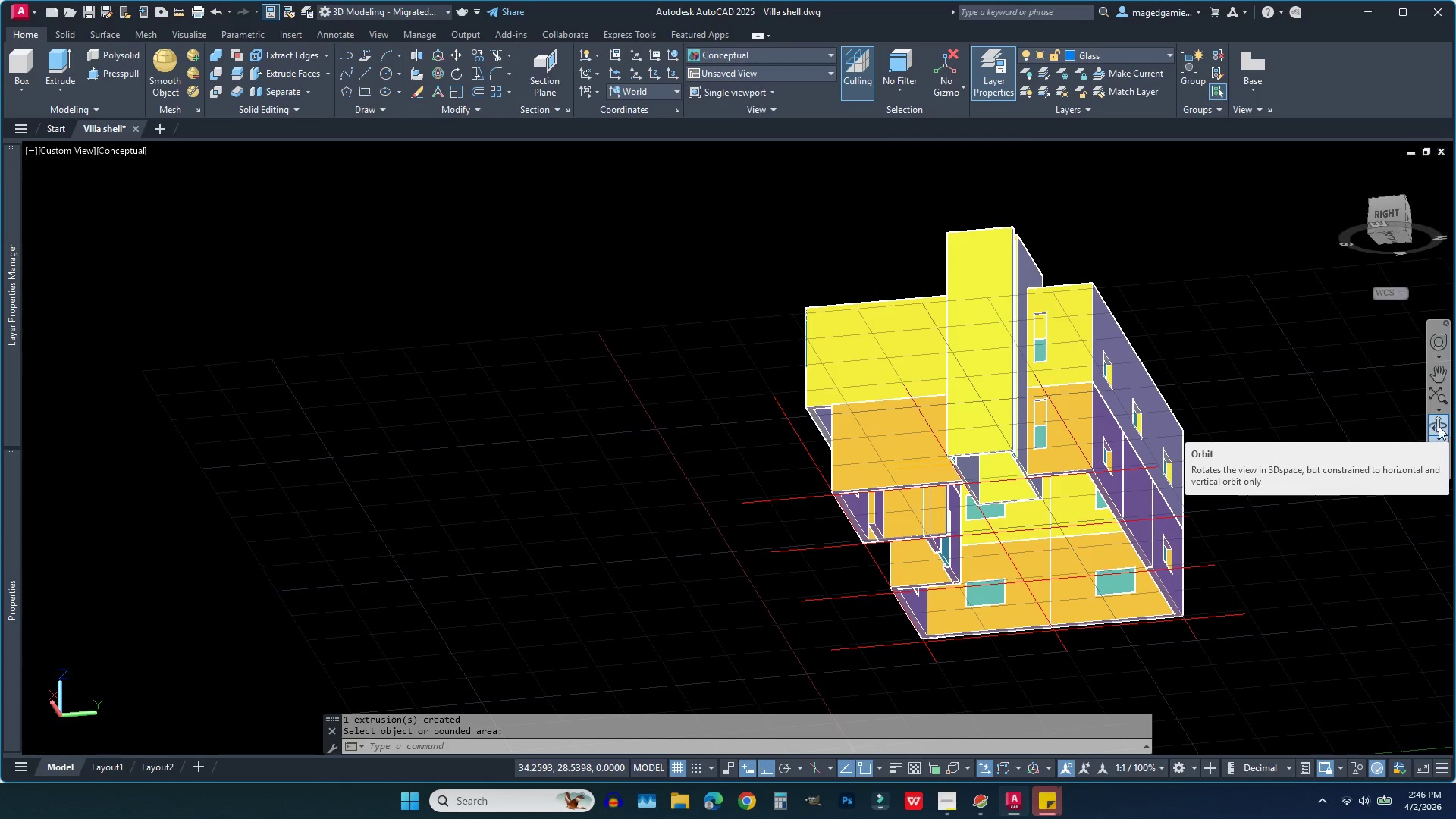 
left_click([1439, 426])
 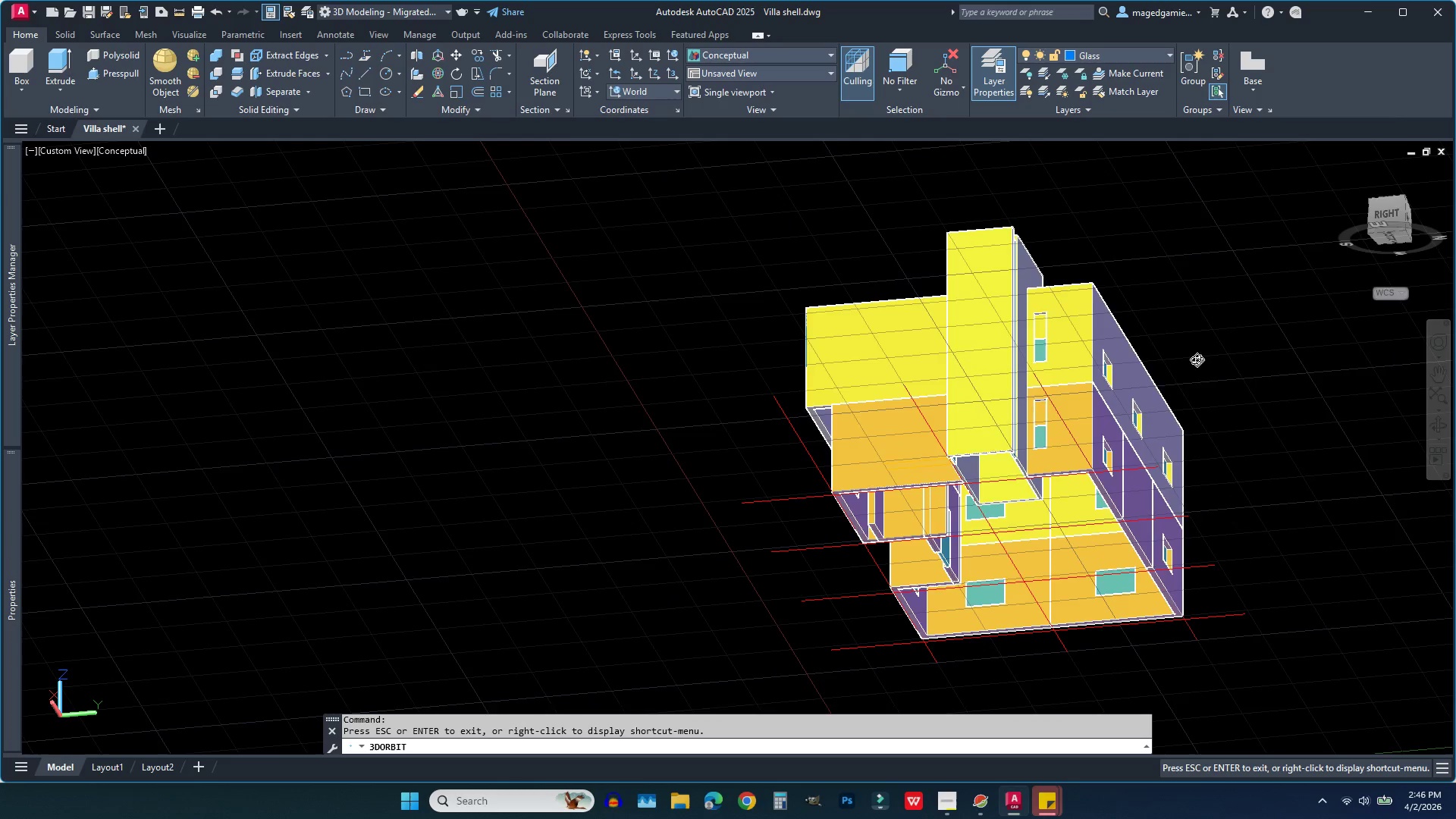 
left_click_drag(start_coordinate=[1157, 382], to_coordinate=[1063, 602])
 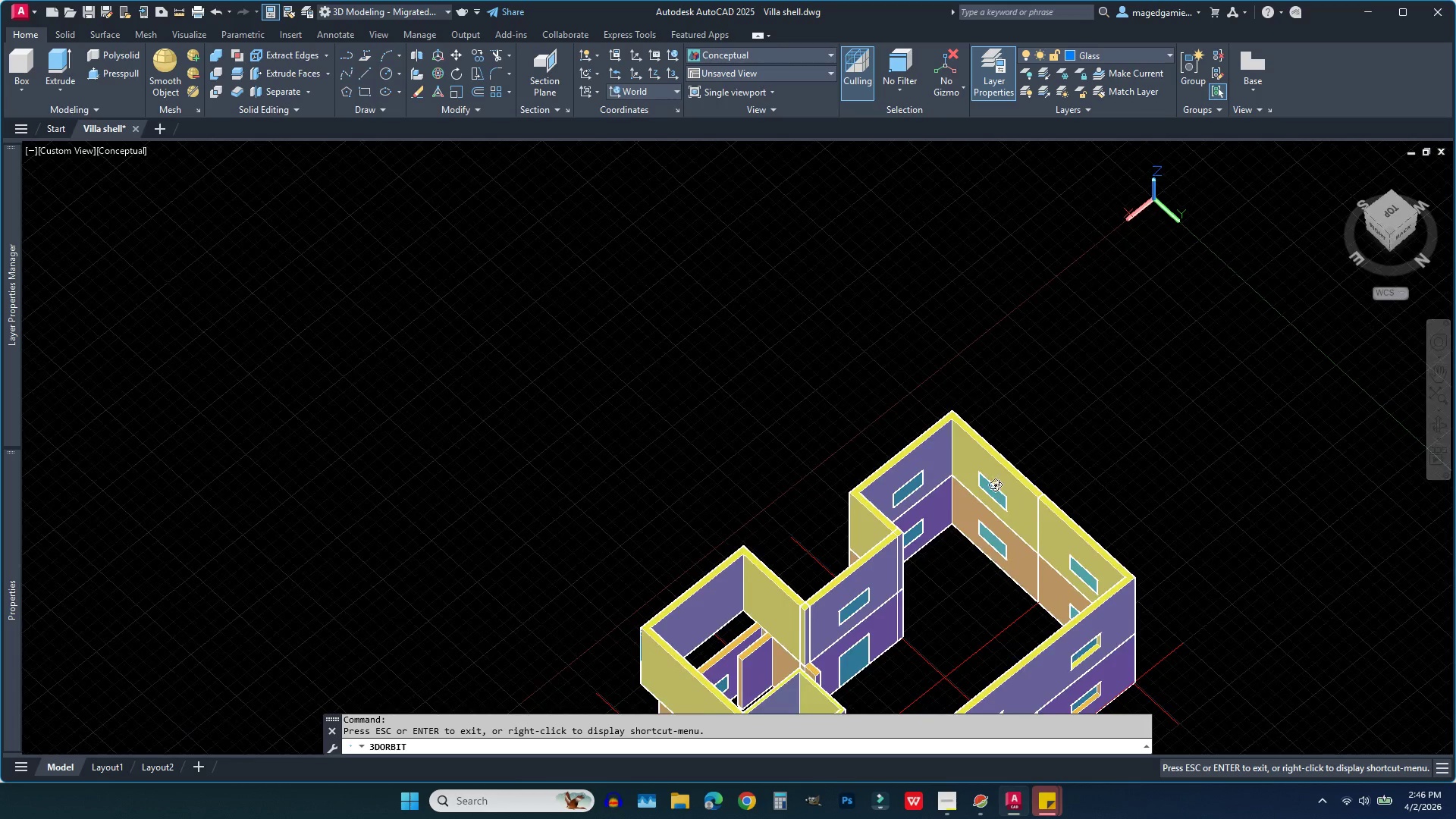 
left_click_drag(start_coordinate=[980, 496], to_coordinate=[652, 475])
 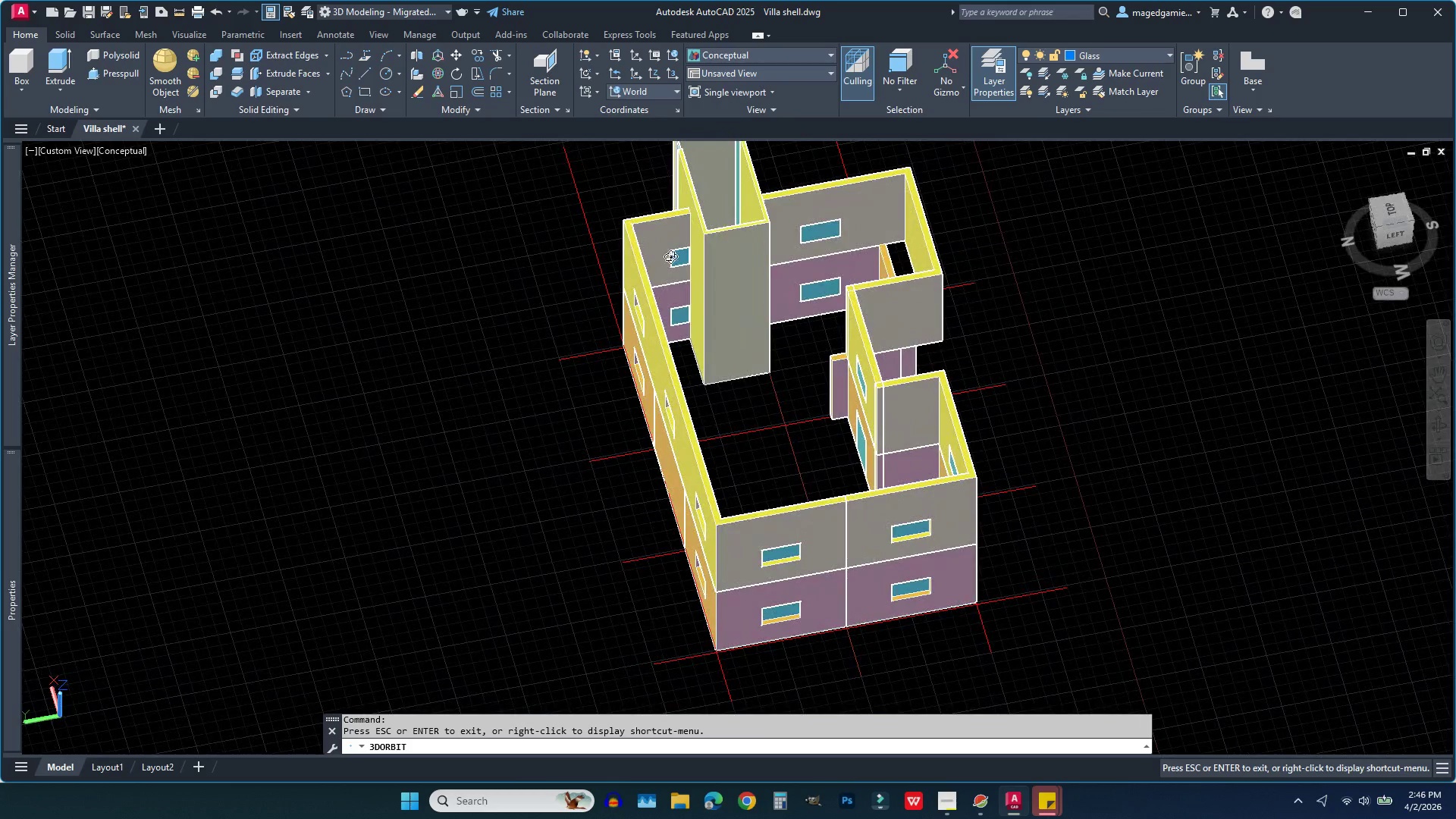 
scroll: coordinate [673, 257], scroll_direction: up, amount: 14.0
 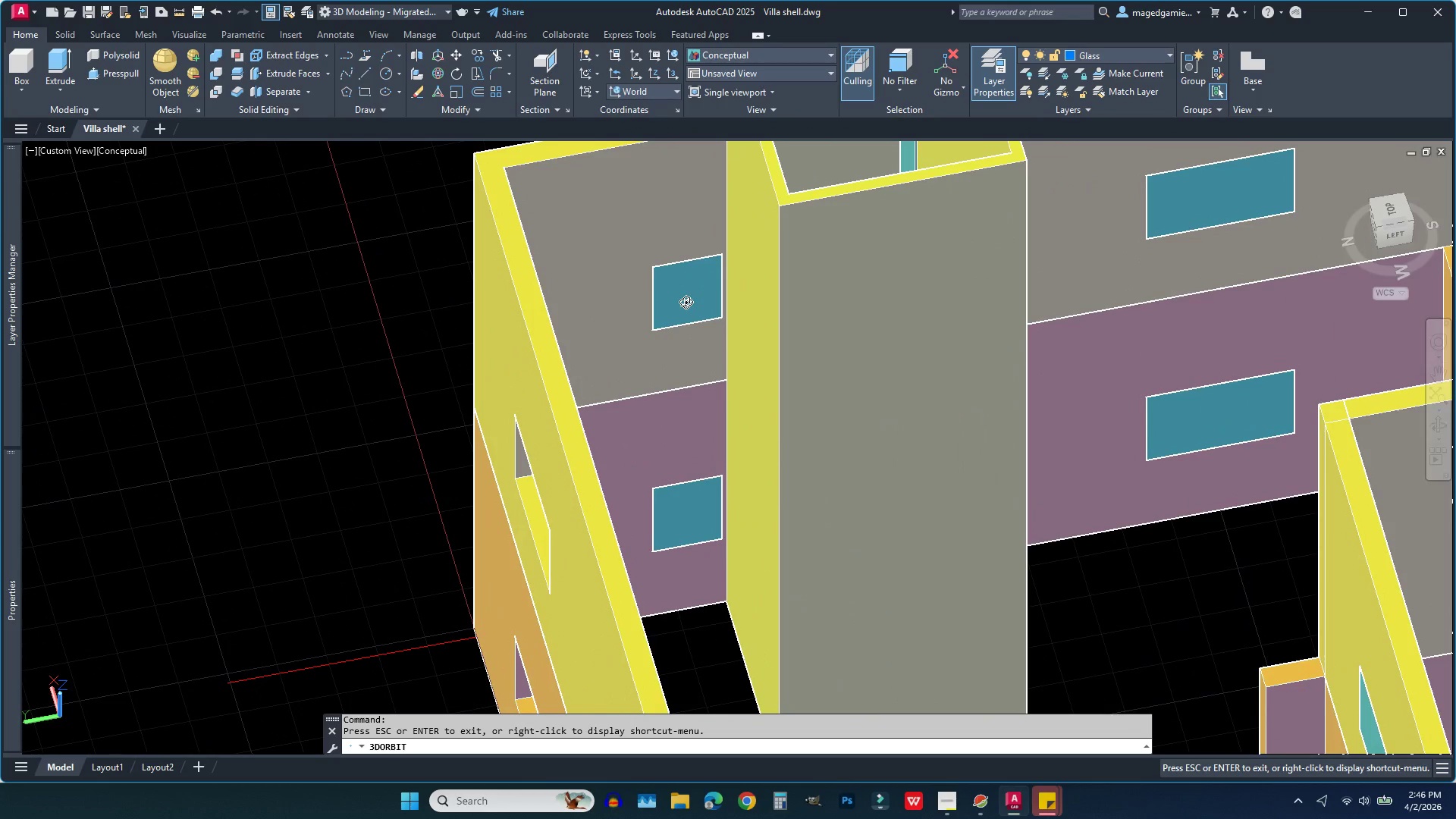 
key(Escape)
 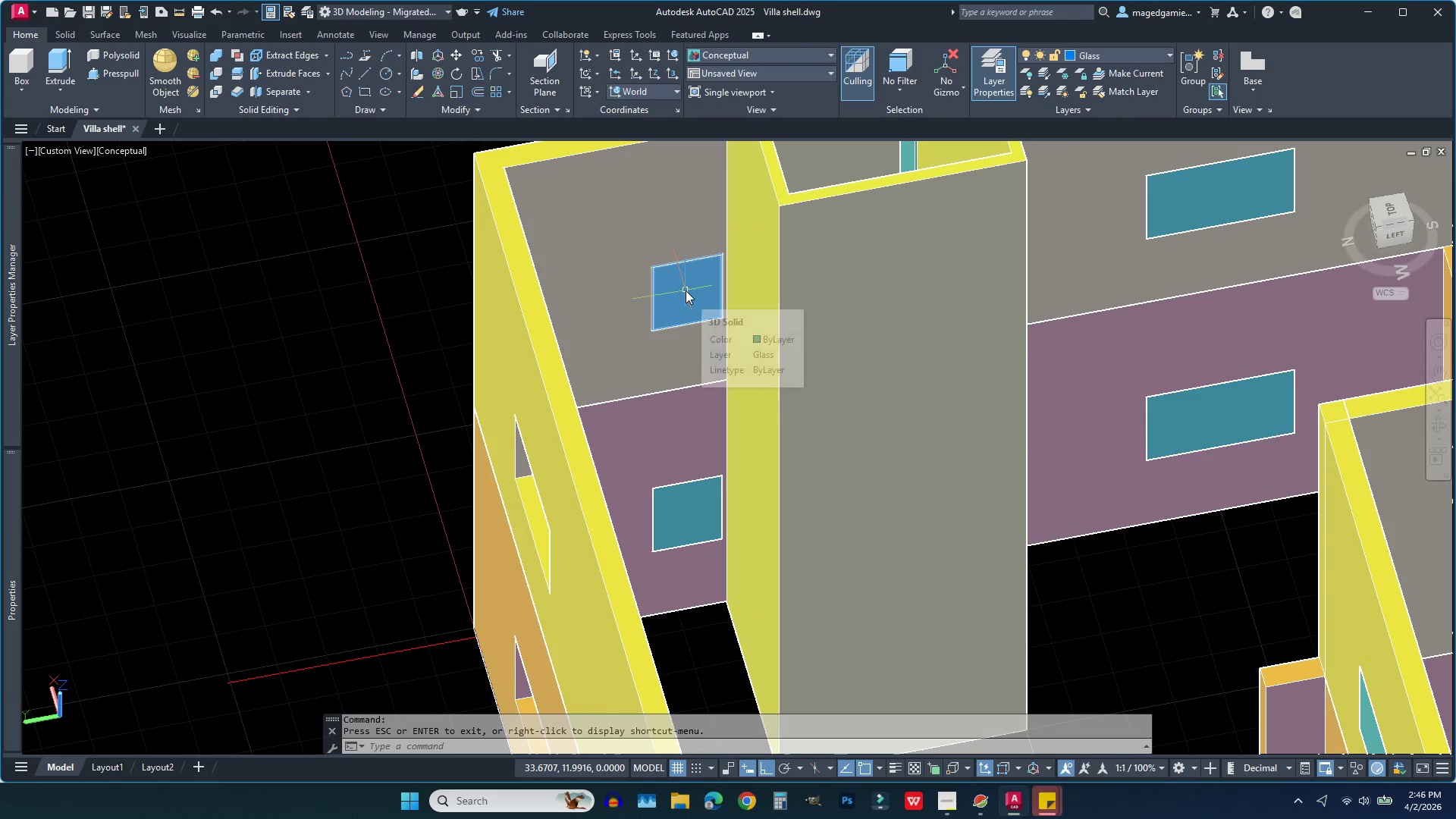 
left_click([686, 290])
 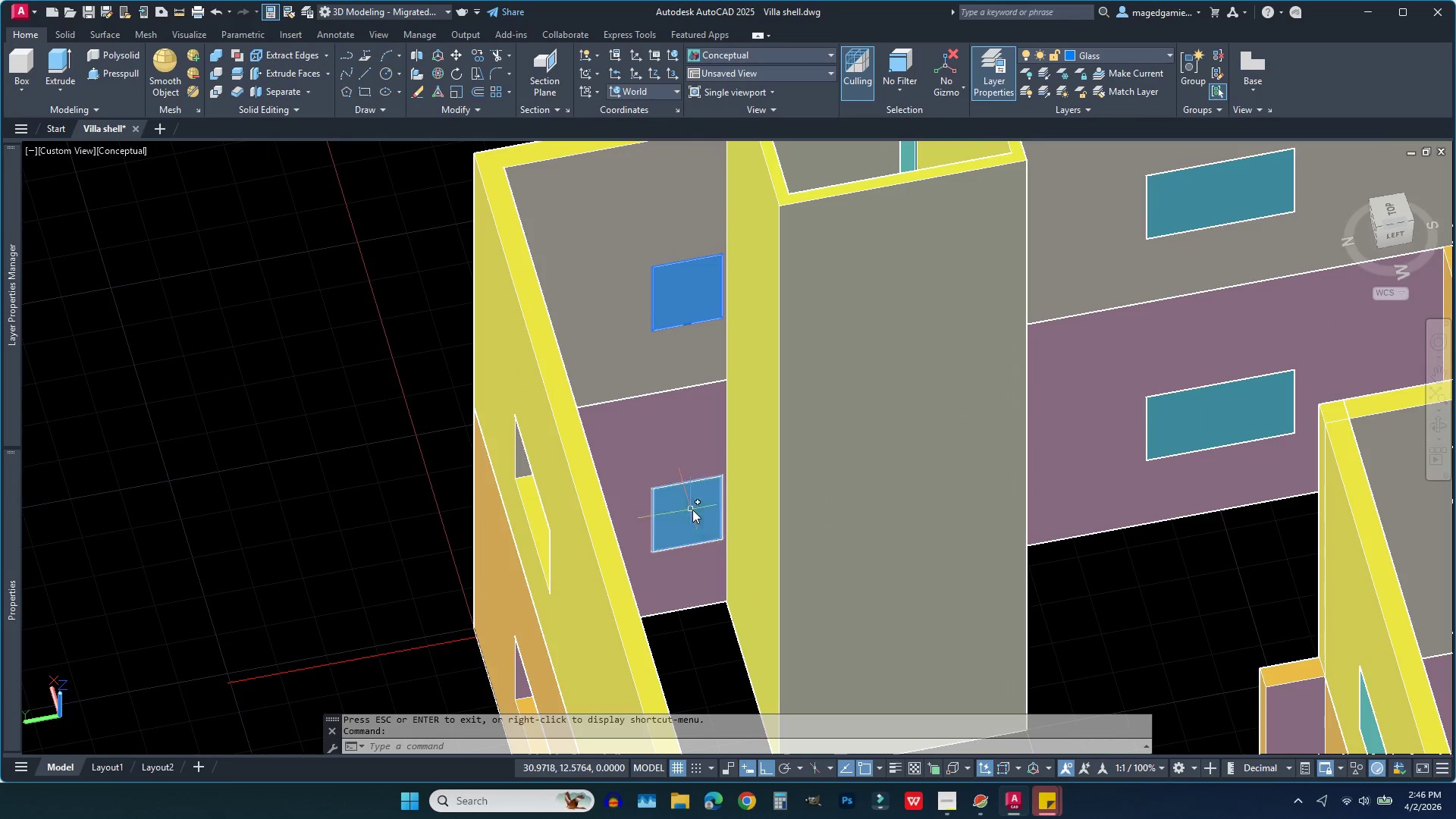 
left_click([698, 519])
 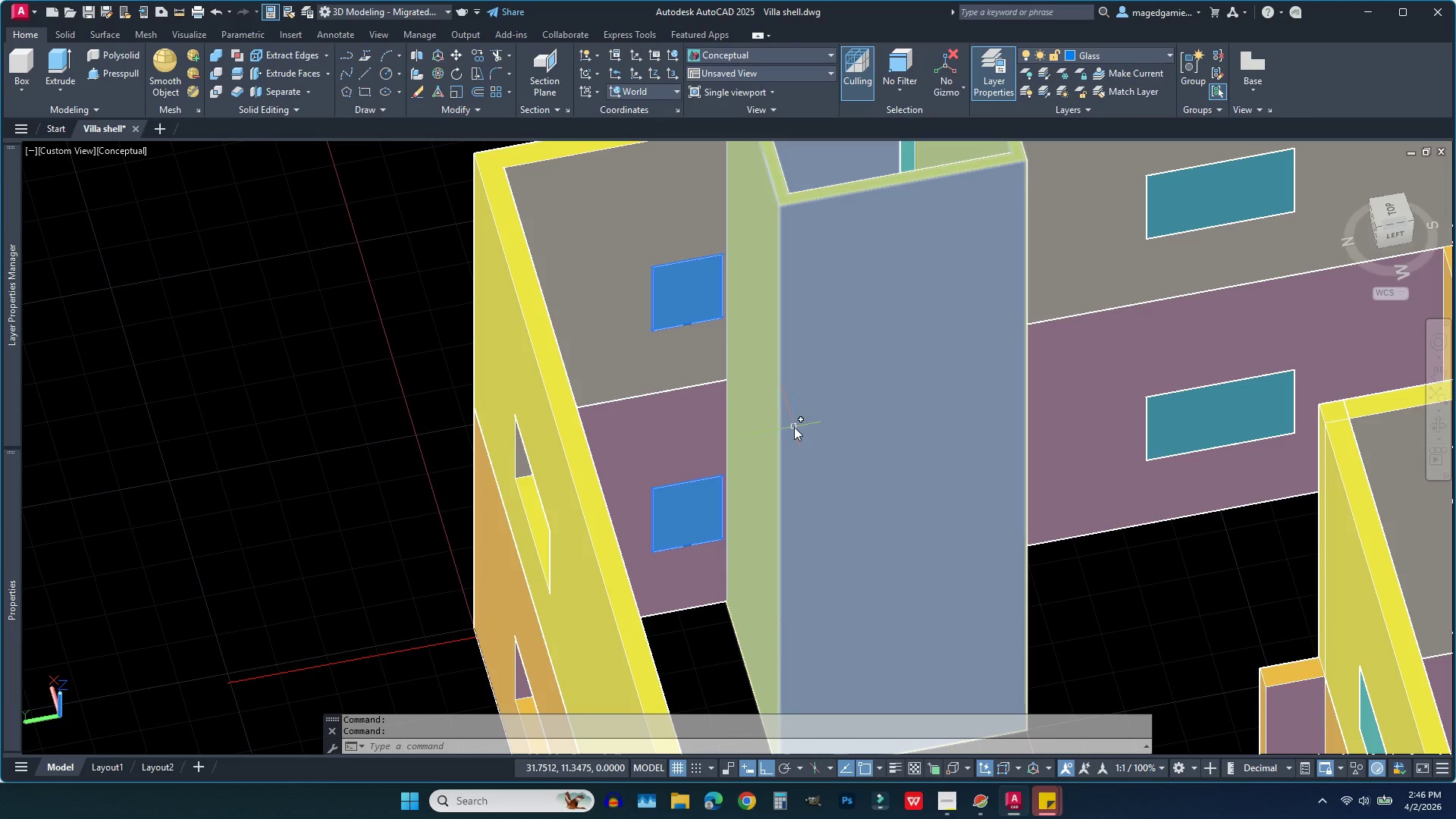 
key(Delete)
 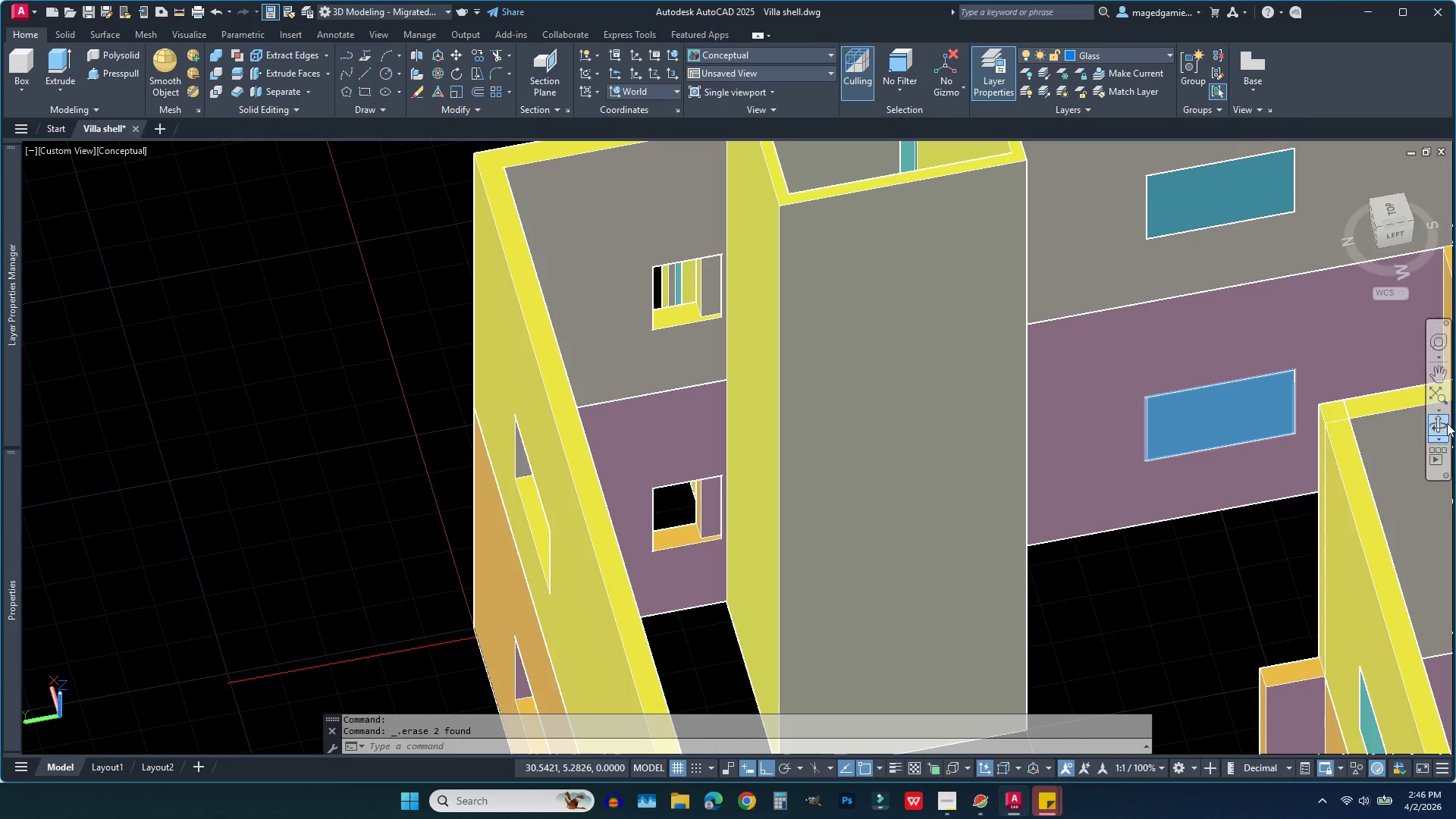 
mouse_move([1422, 437])
 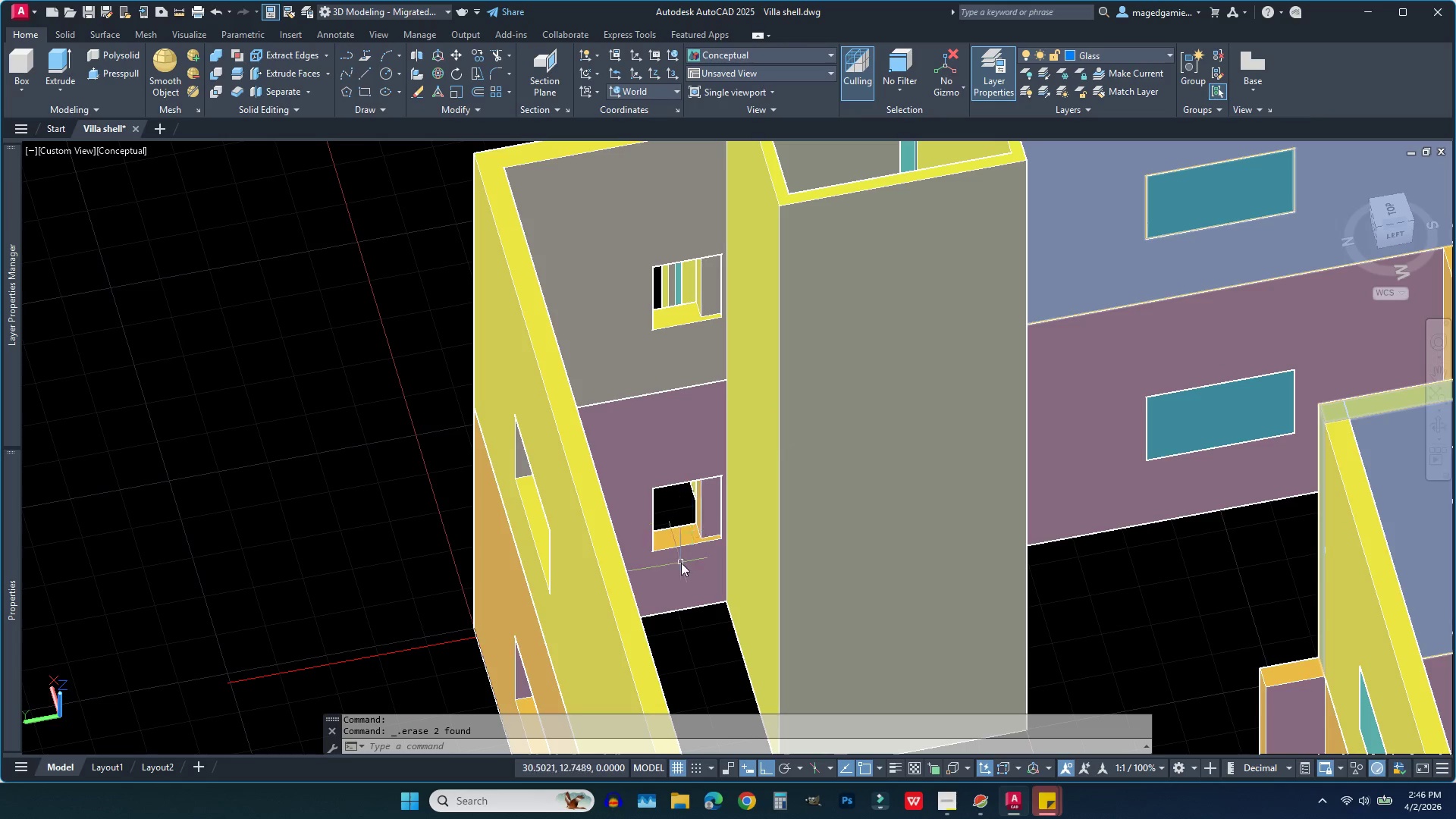 
scroll: coordinate [729, 526], scroll_direction: up, amount: 5.0
 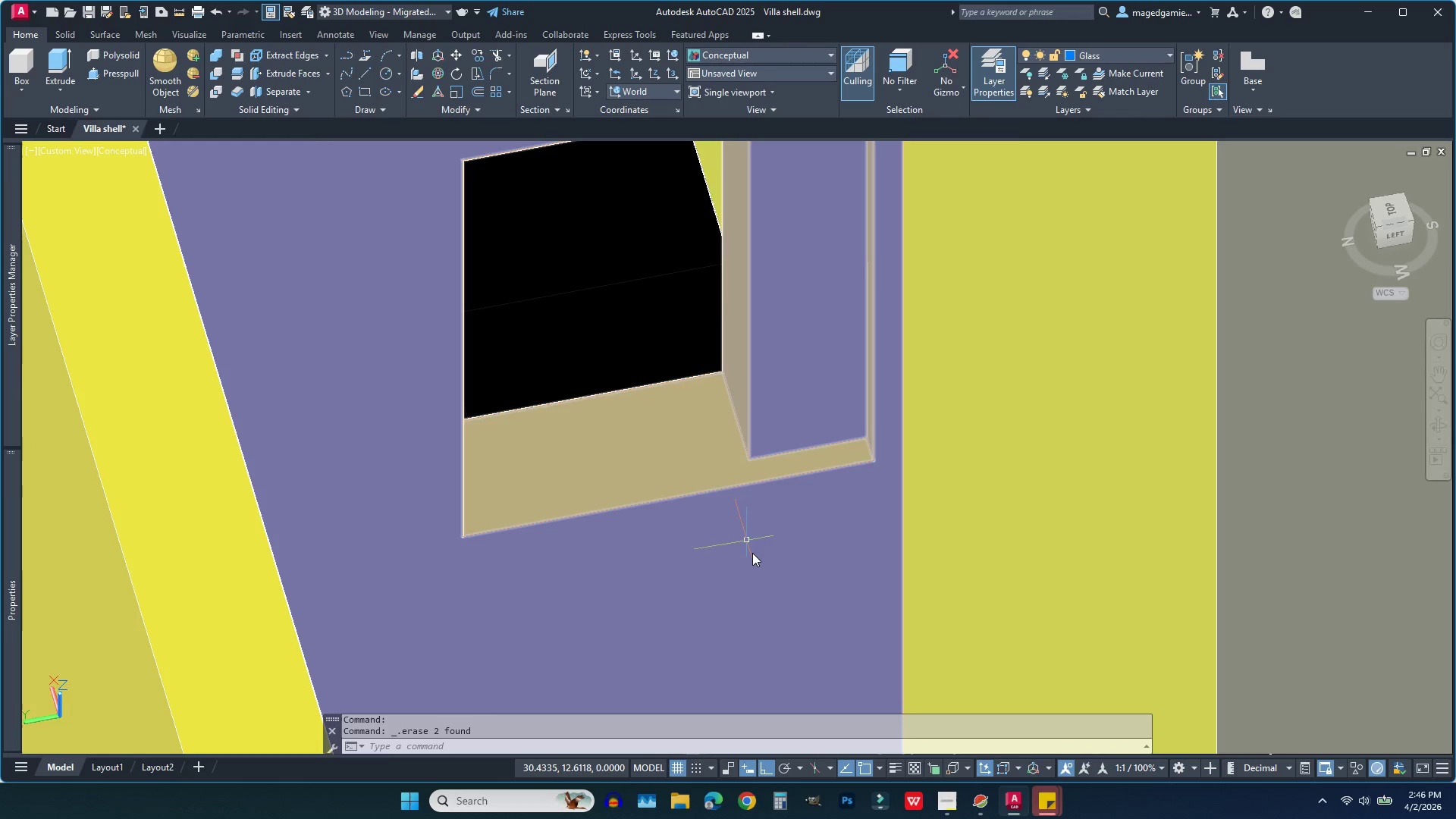 
scroll: coordinate [761, 601], scroll_direction: down, amount: 1.0
 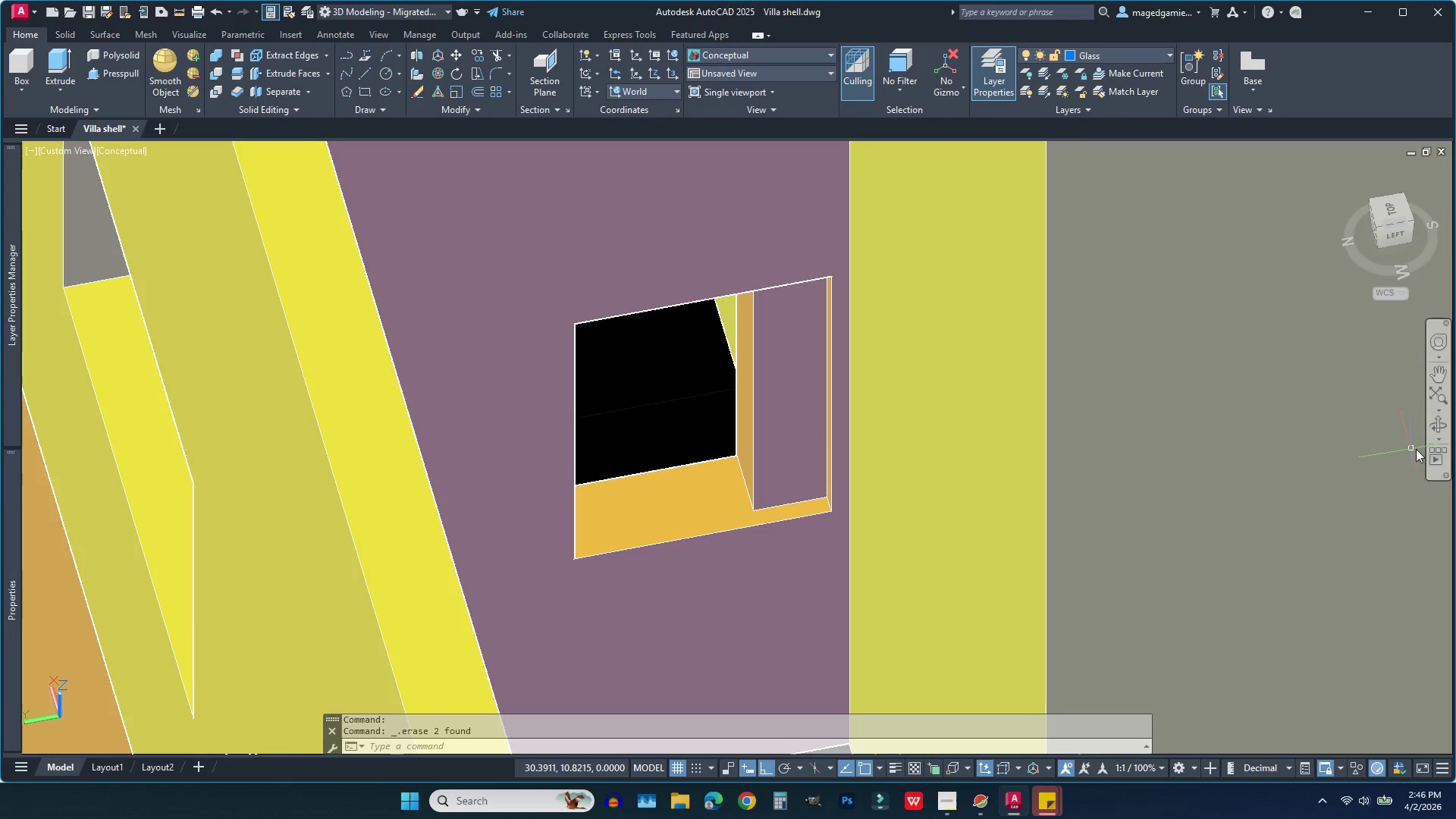 
left_click([1440, 430])
 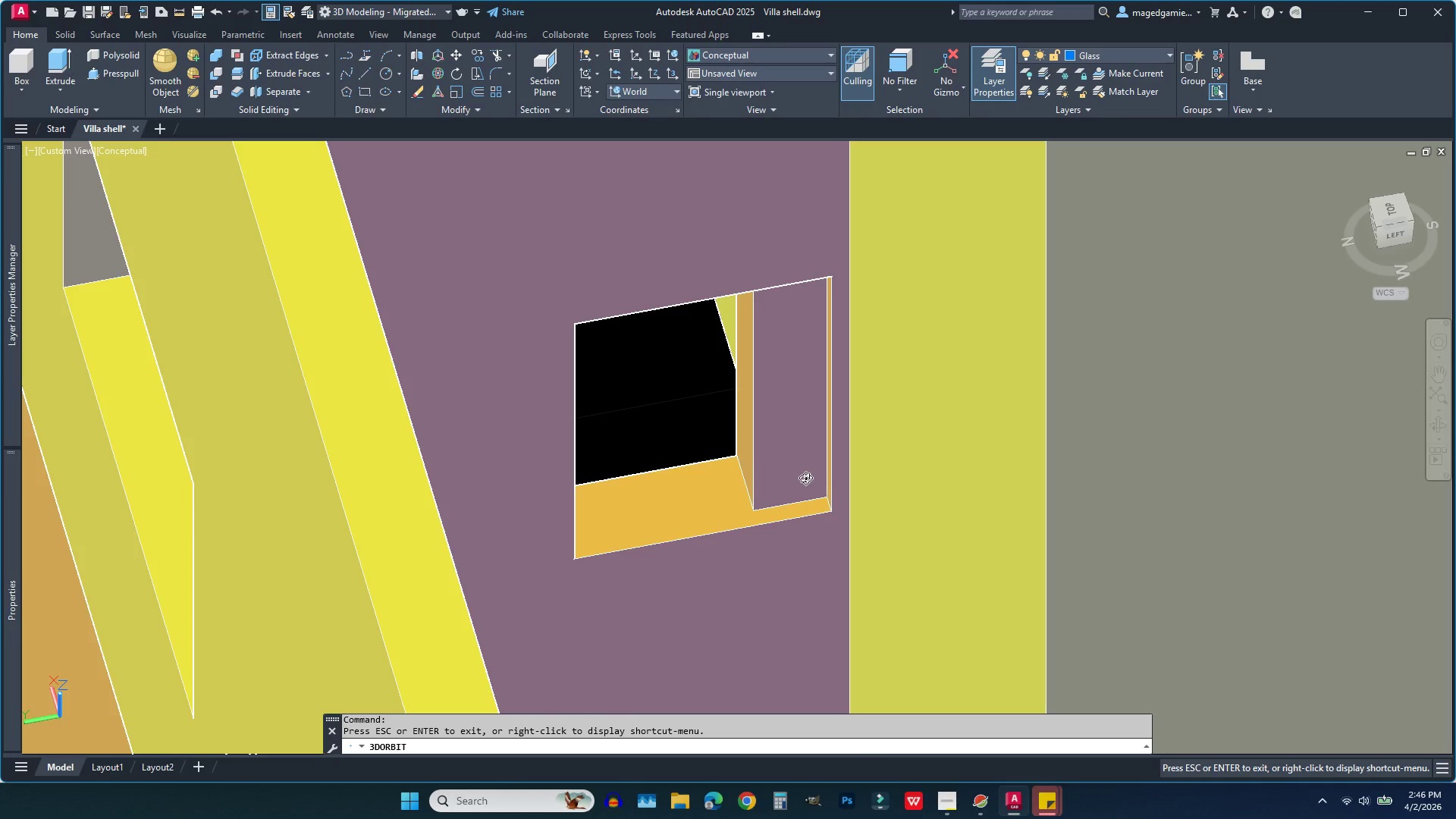 
left_click_drag(start_coordinate=[819, 486], to_coordinate=[869, 508])
 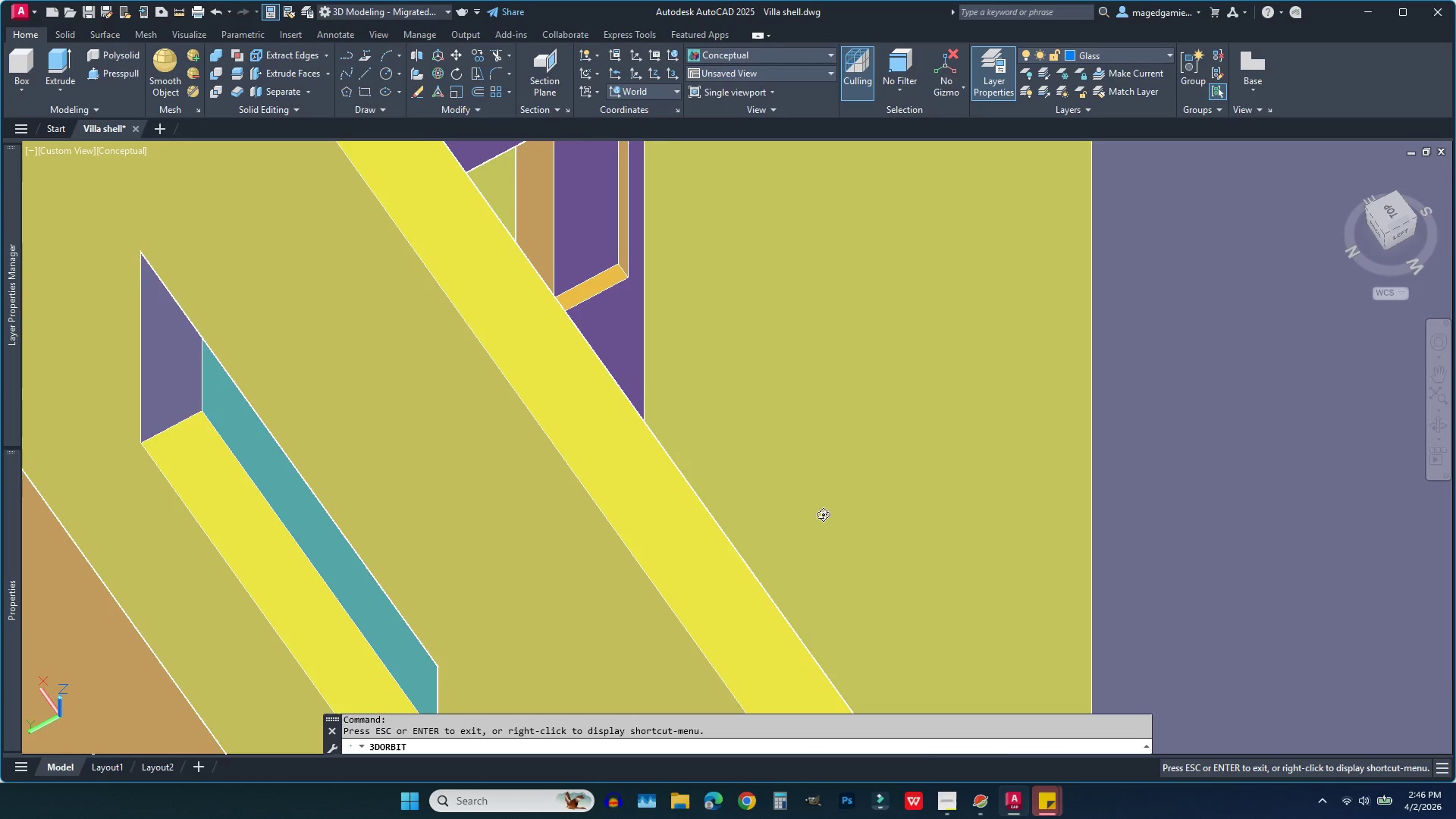 
scroll: coordinate [752, 556], scroll_direction: down, amount: 13.0
 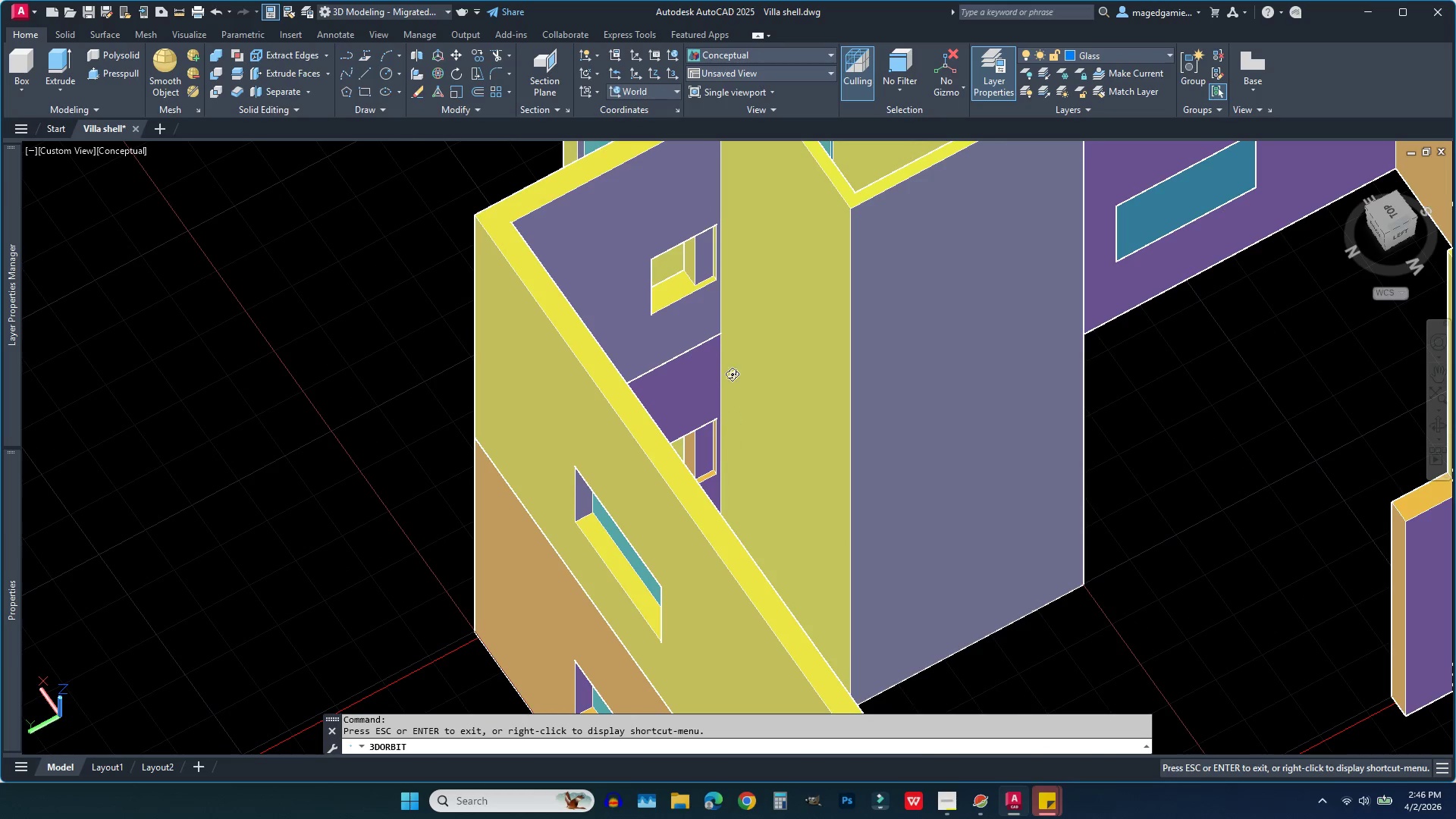 
scroll: coordinate [726, 351], scroll_direction: up, amount: 5.0
 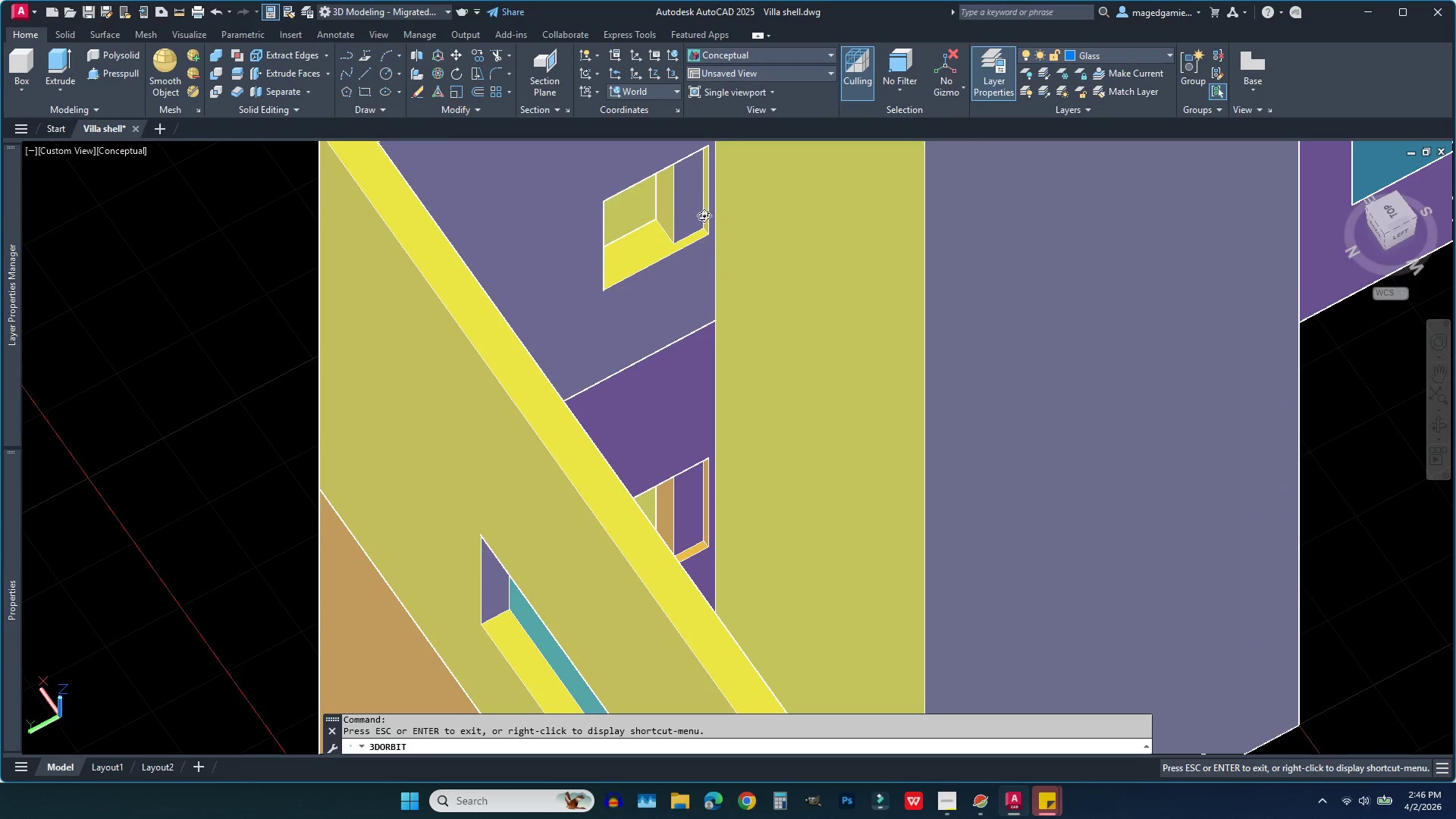 
key(Escape)
 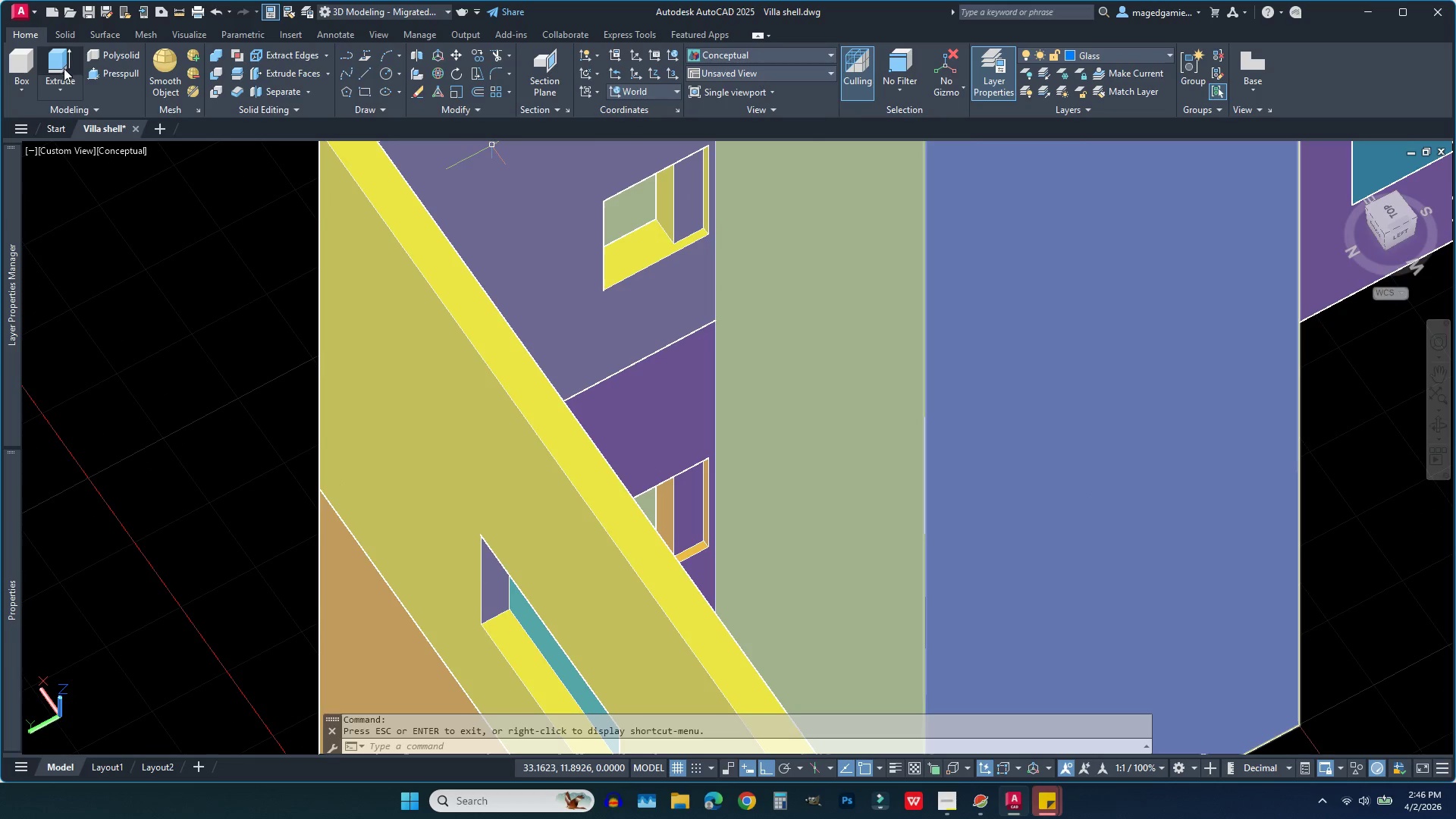 
left_click([104, 72])
 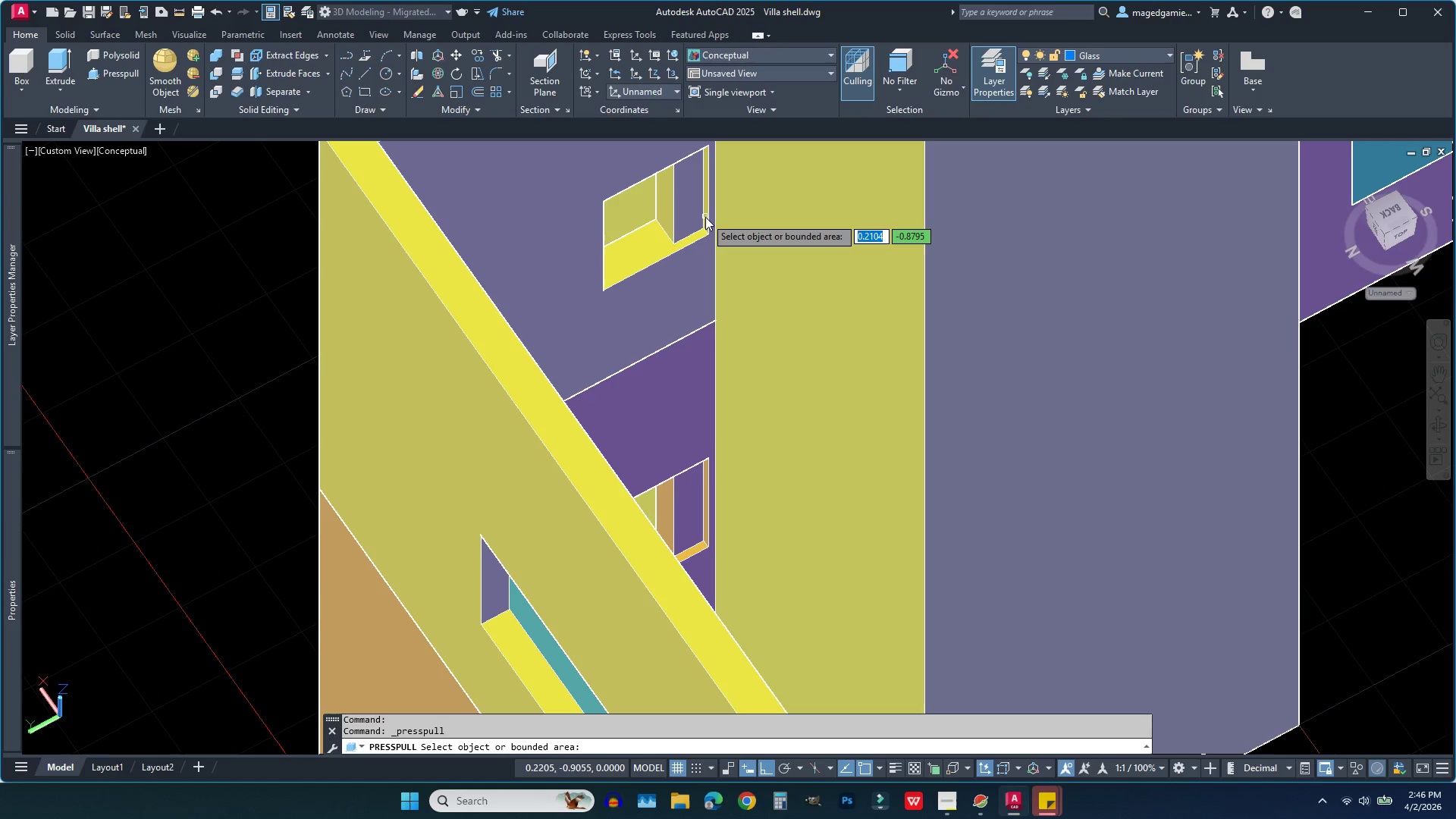 
left_click([705, 217])
 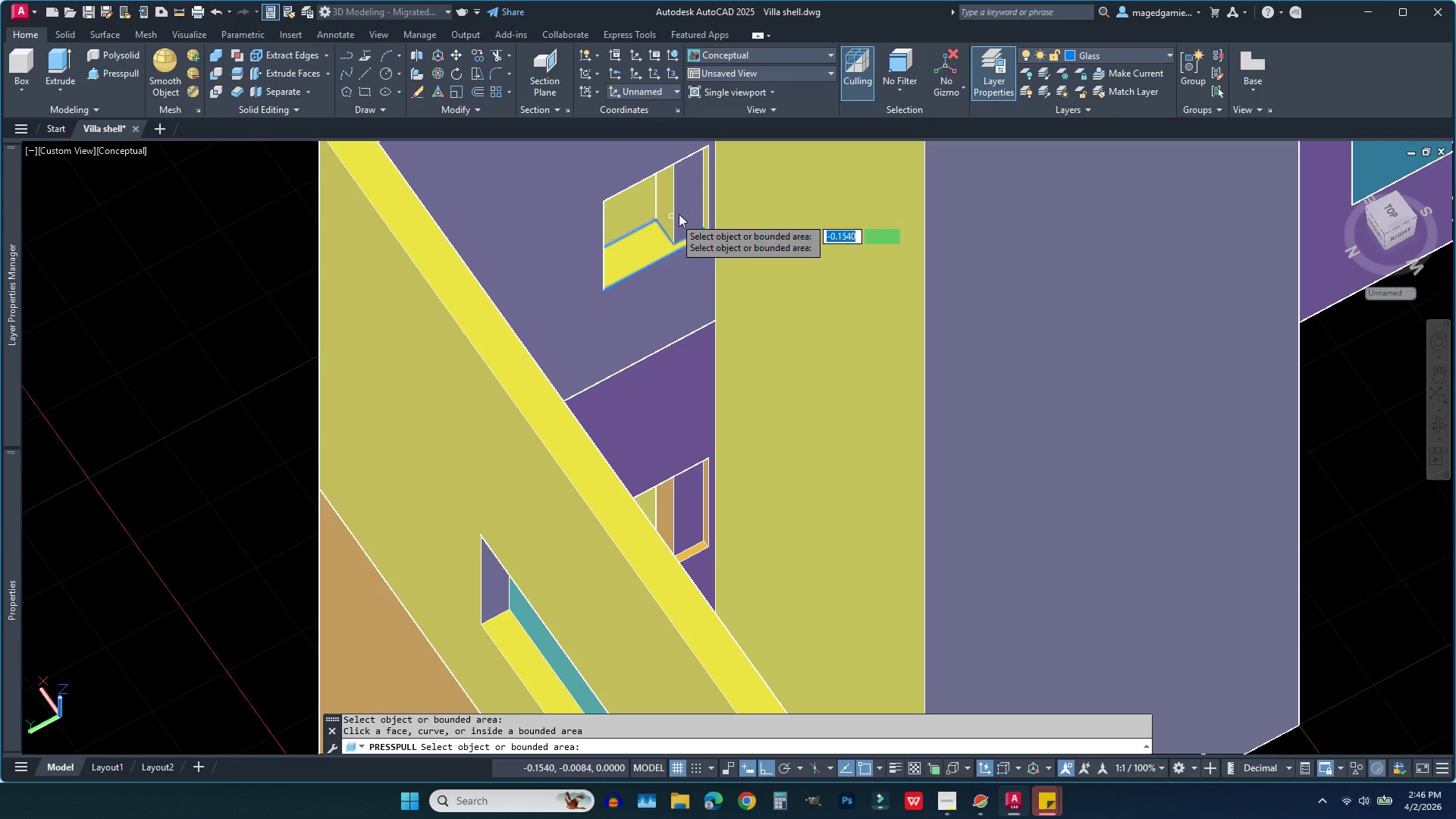 
scroll: coordinate [695, 174], scroll_direction: up, amount: 3.0
 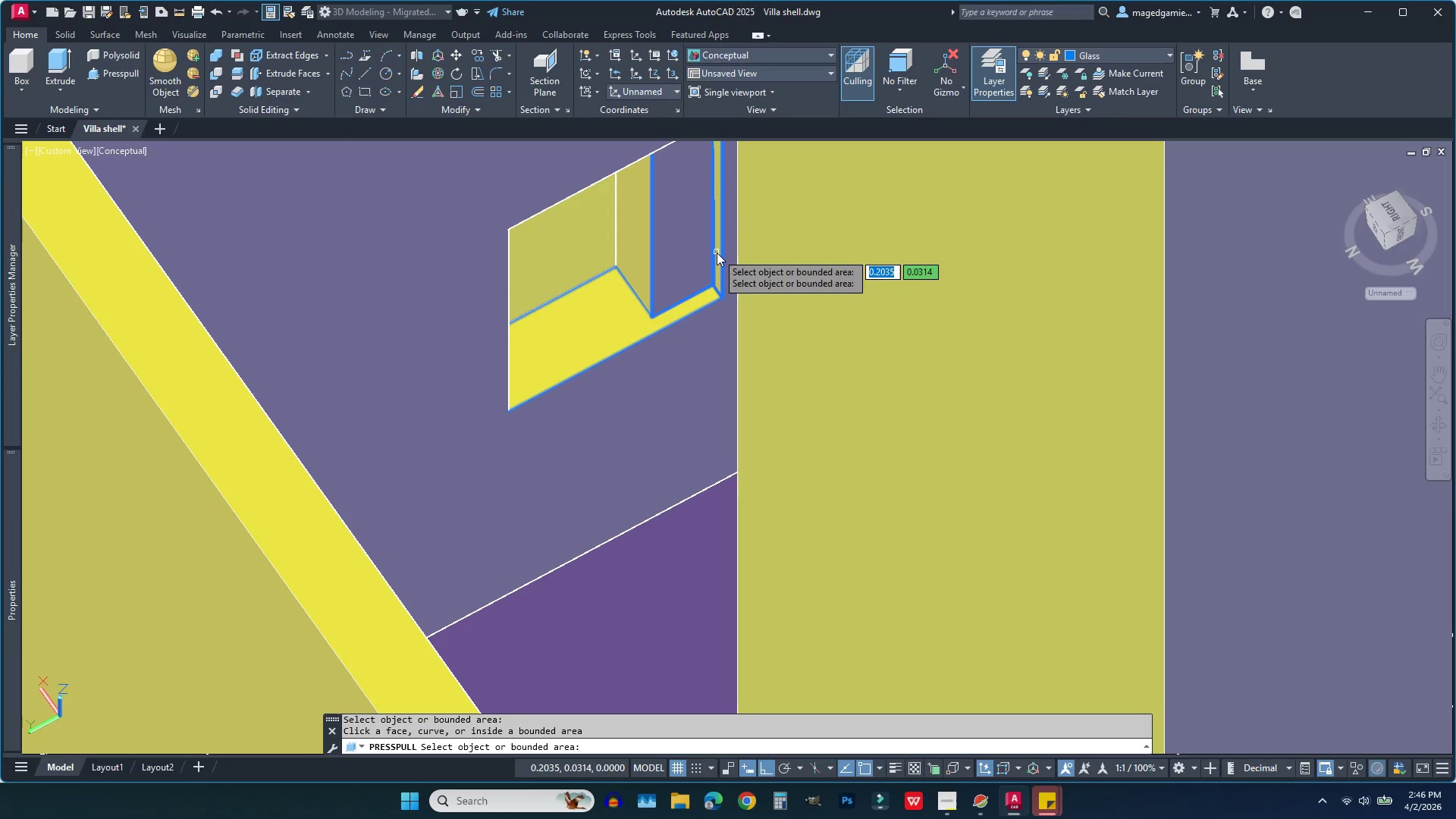 
left_click_drag(start_coordinate=[718, 253], to_coordinate=[830, 447])
 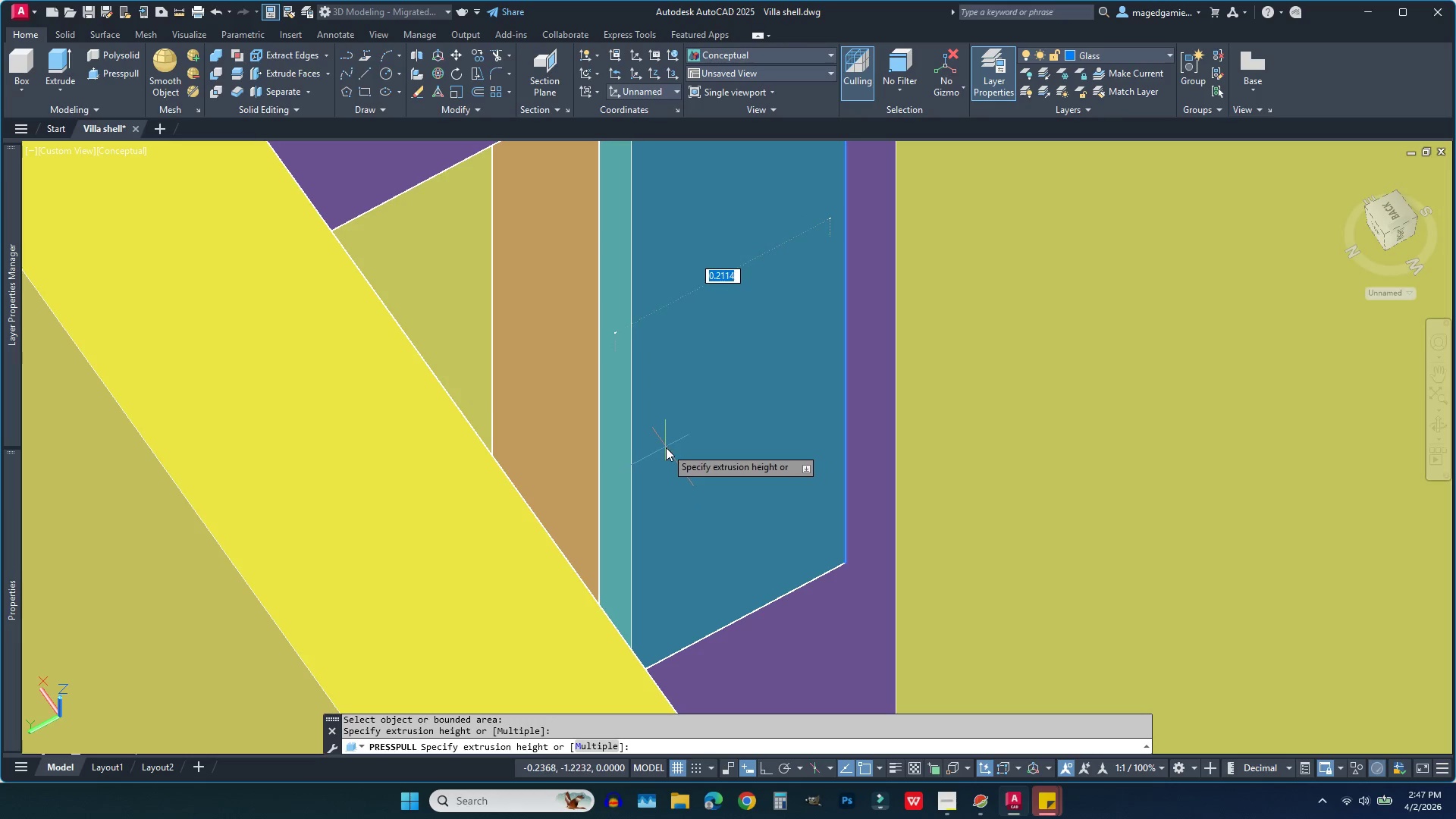 
key(Period)
 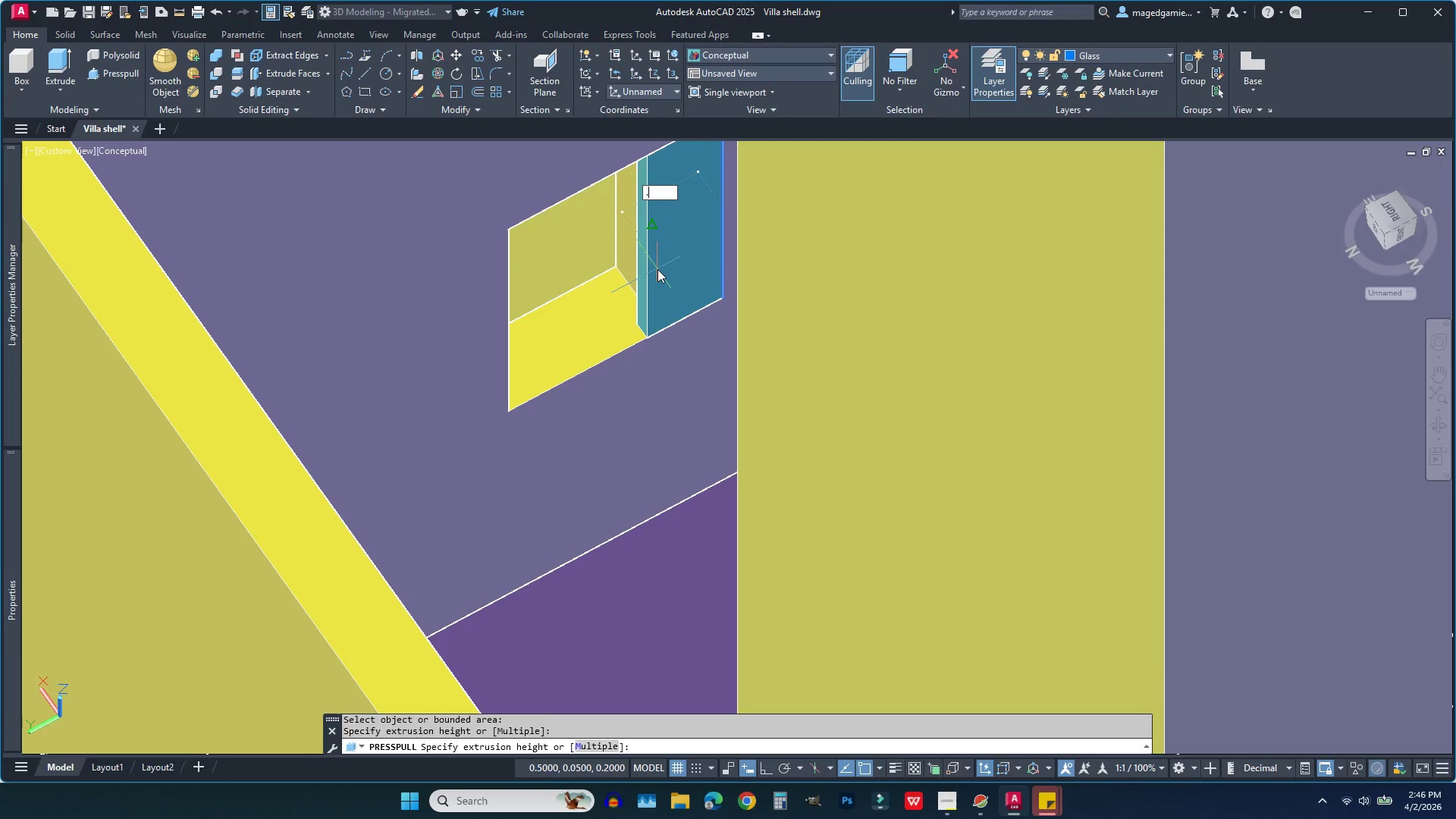 
key(2)
 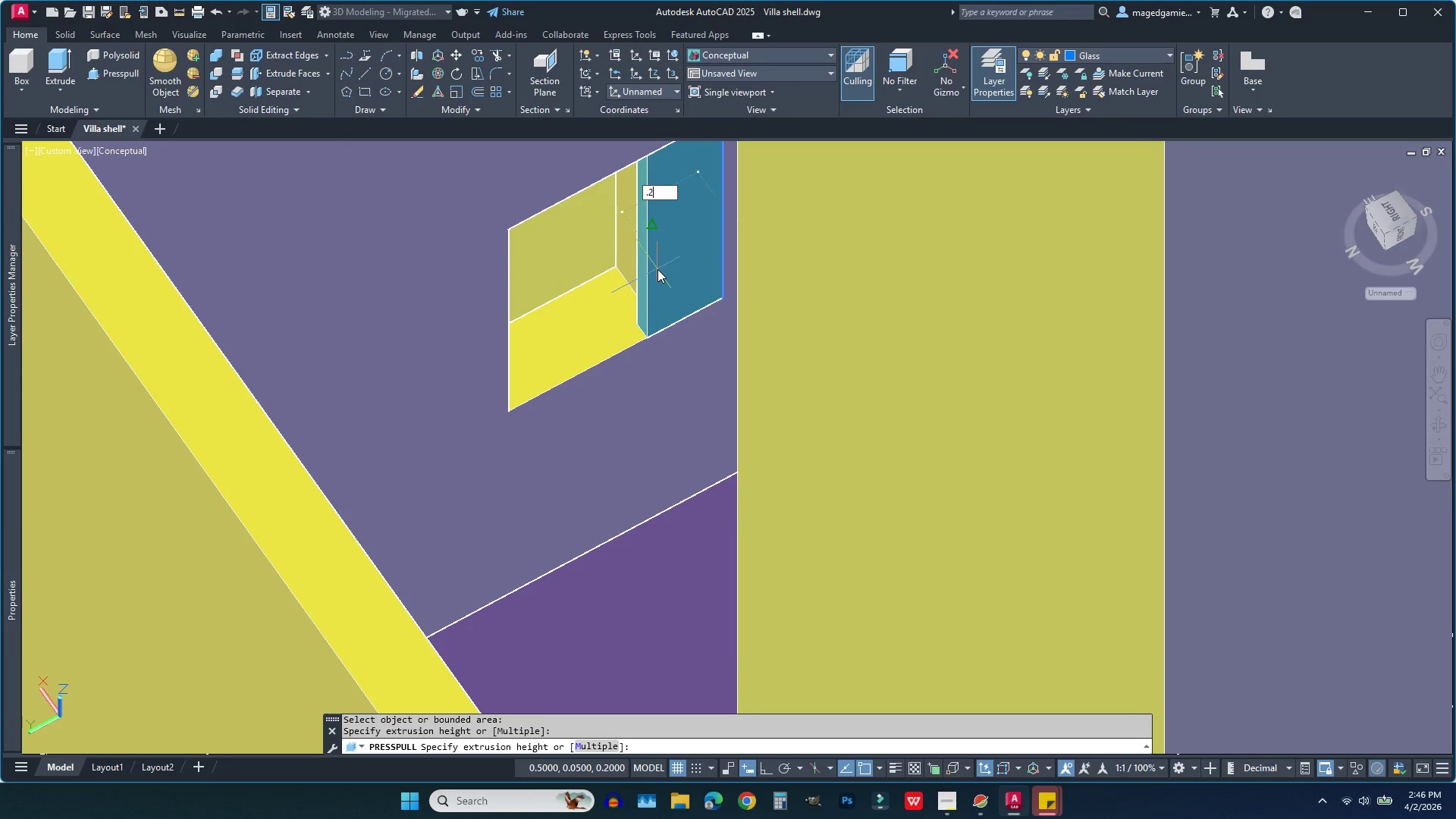 
key(Enter)
 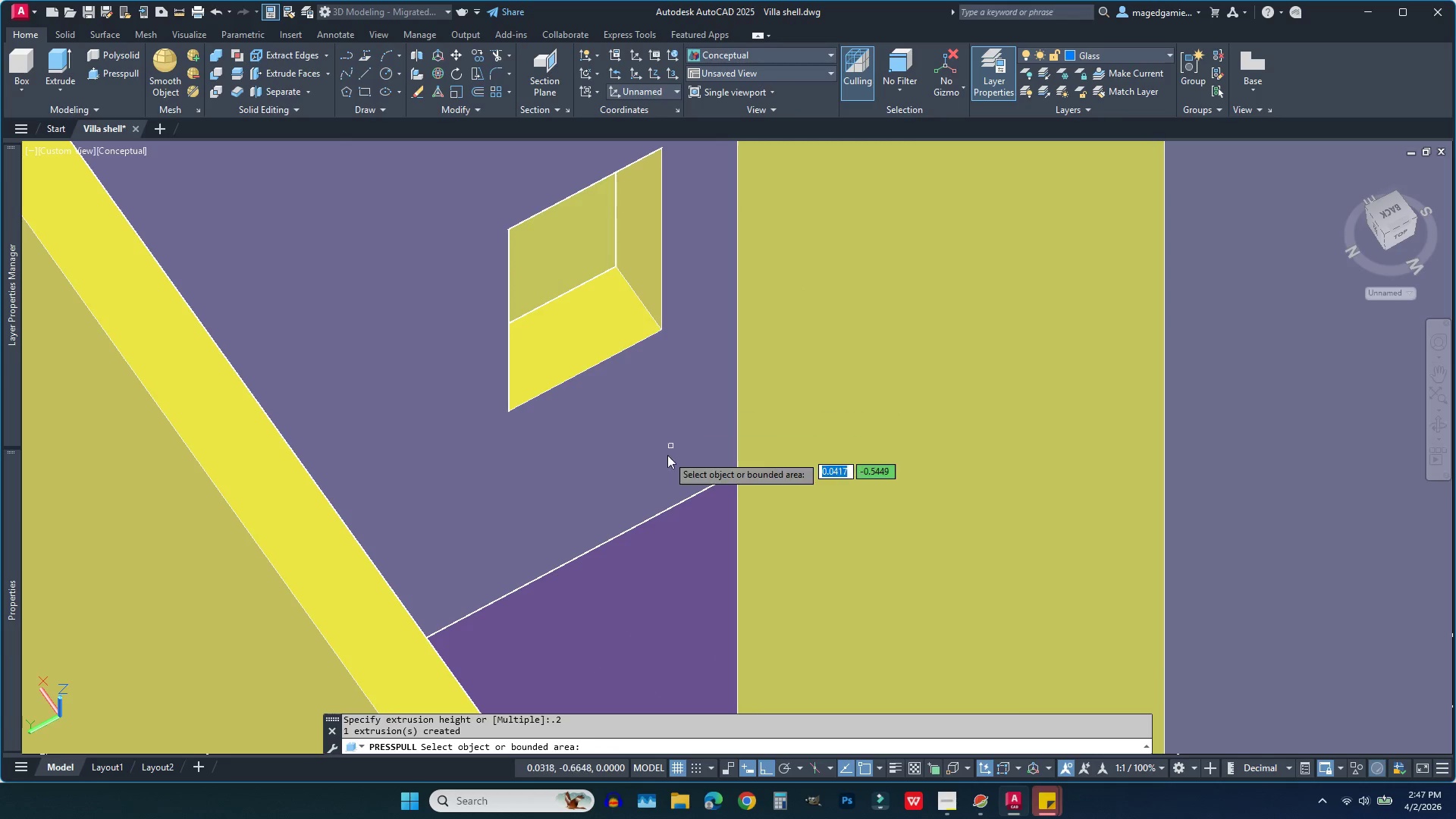 
scroll: coordinate [691, 321], scroll_direction: down, amount: 2.0
 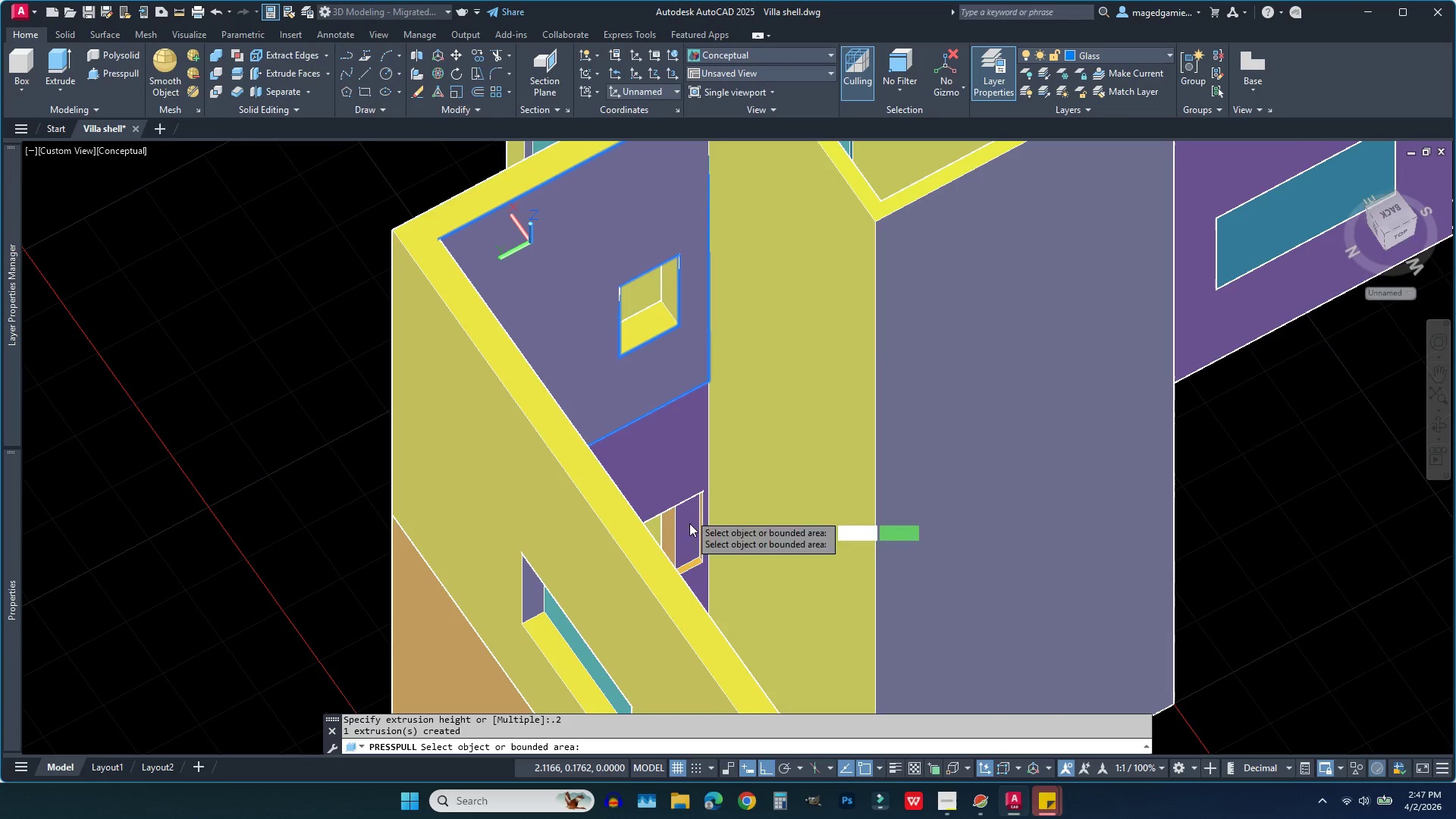 
scroll: coordinate [713, 498], scroll_direction: up, amount: 6.0
 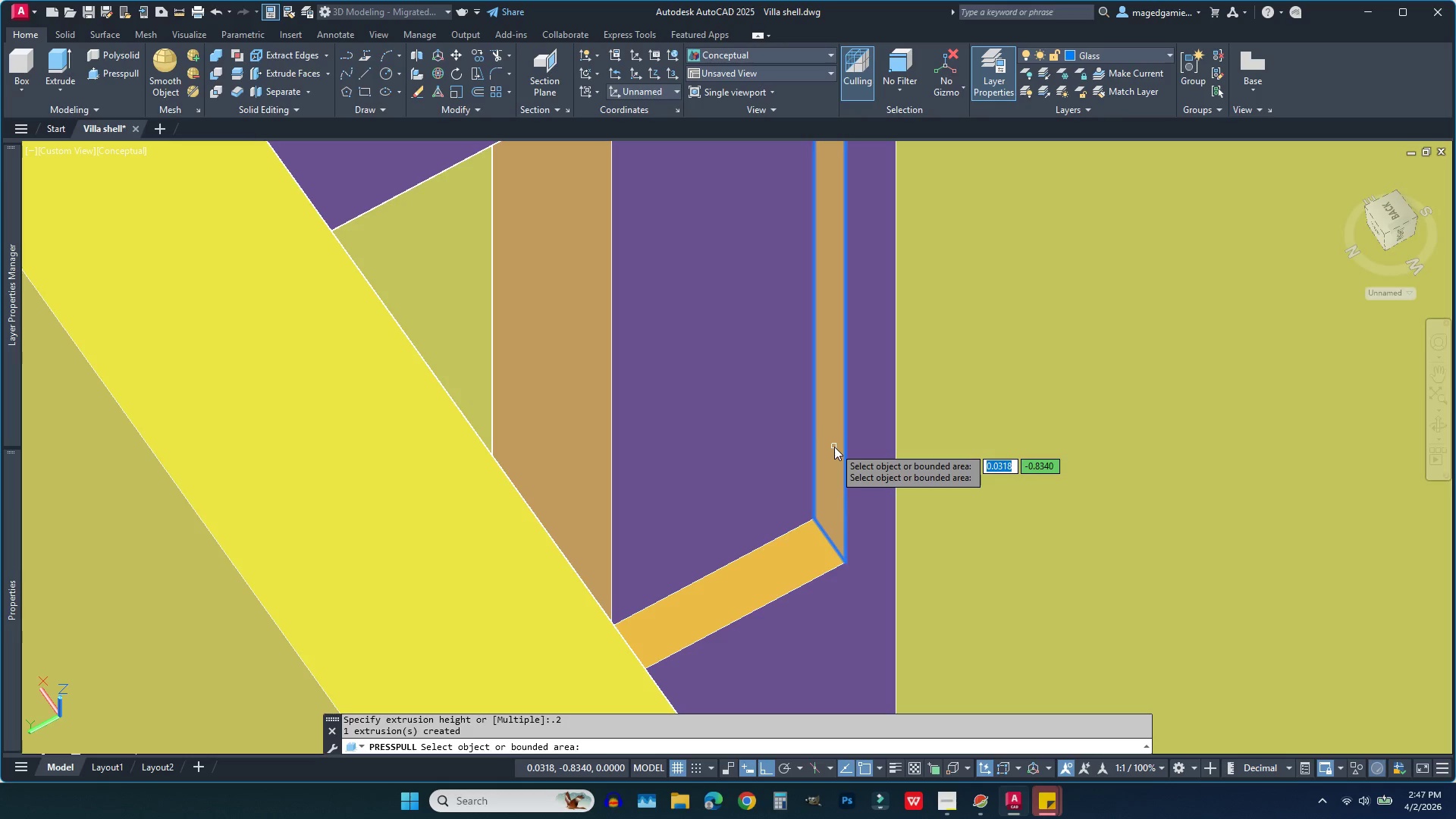 
left_click([830, 447])
 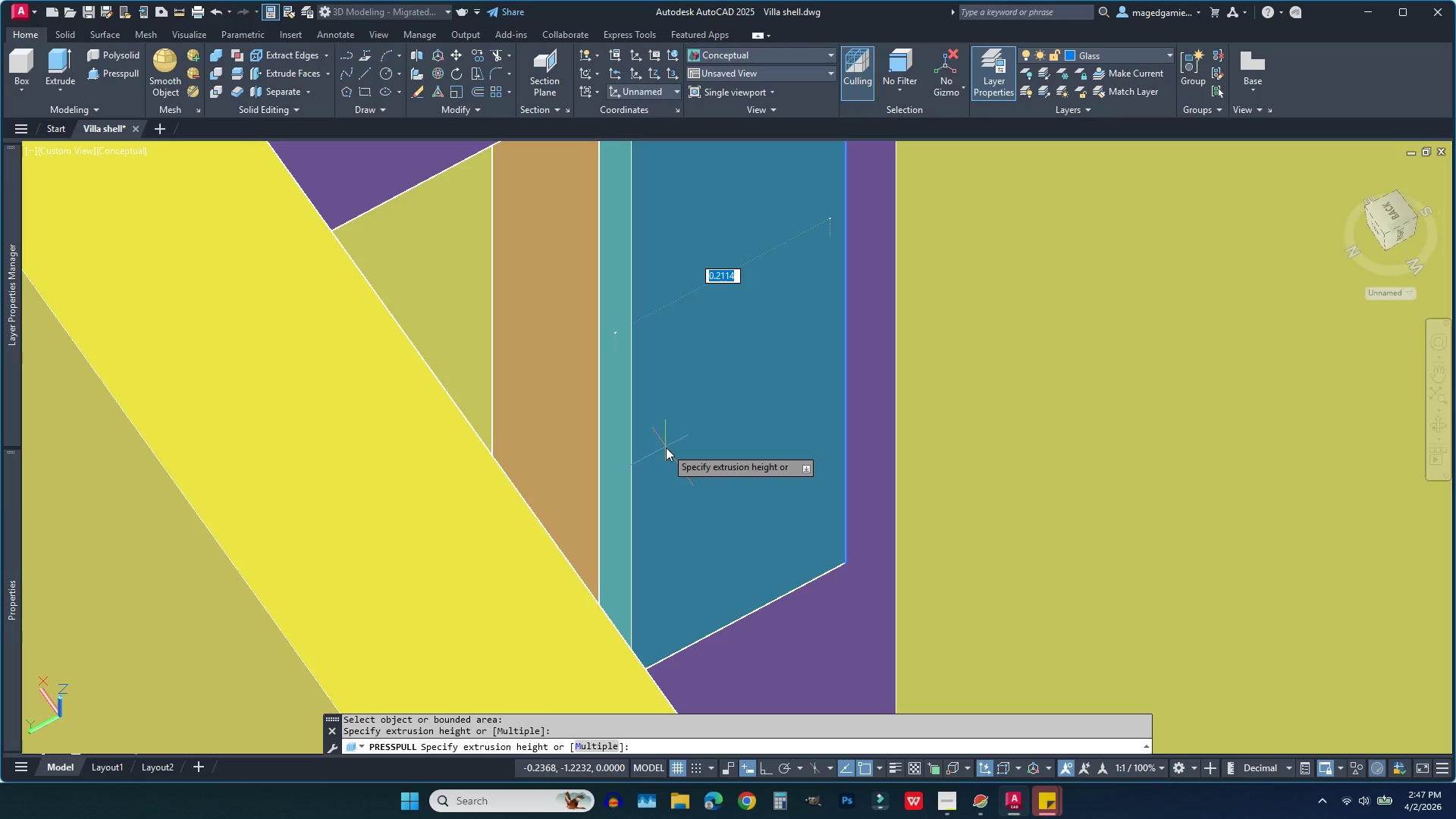 
key(Period)
 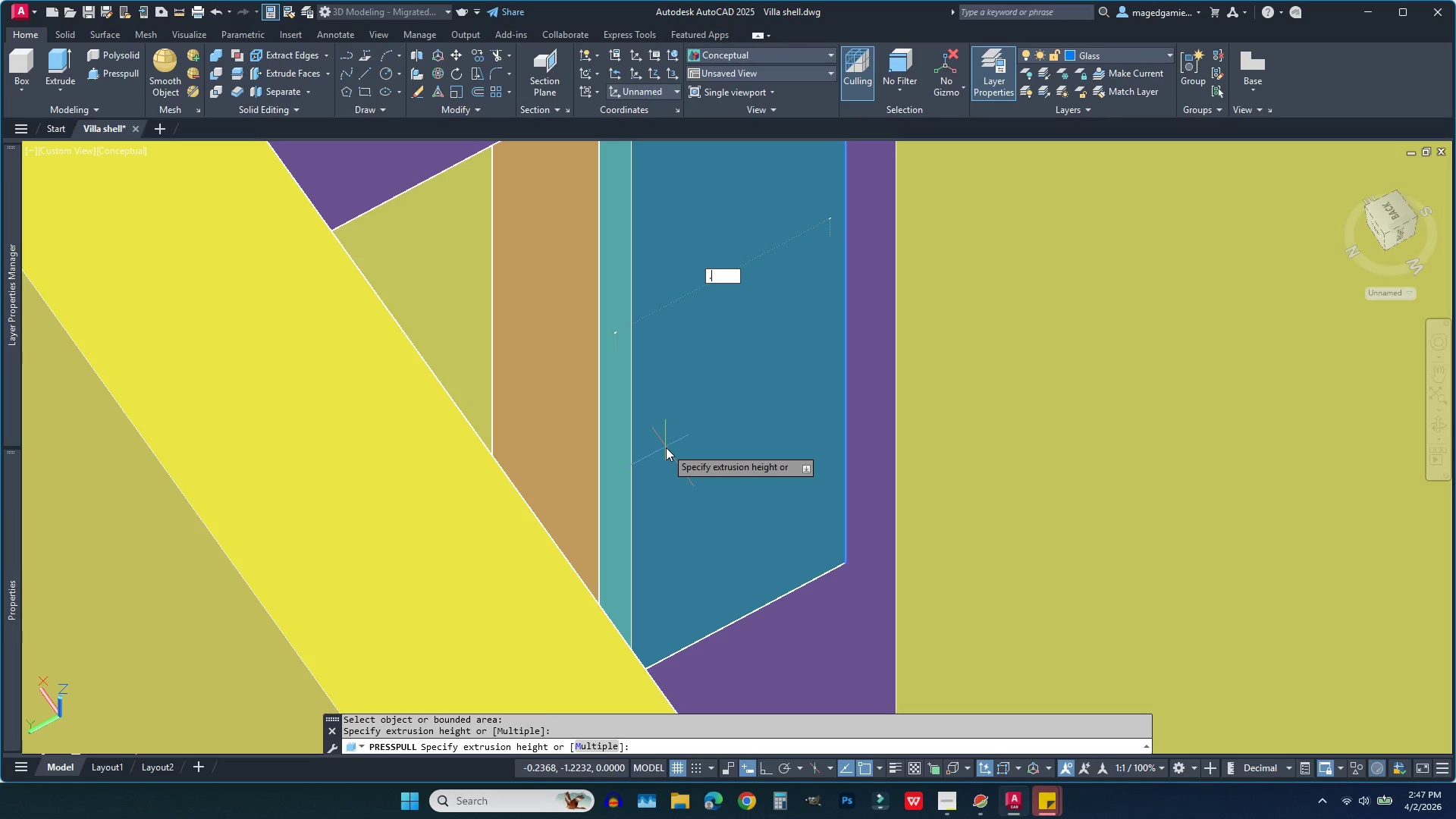 
key(2)
 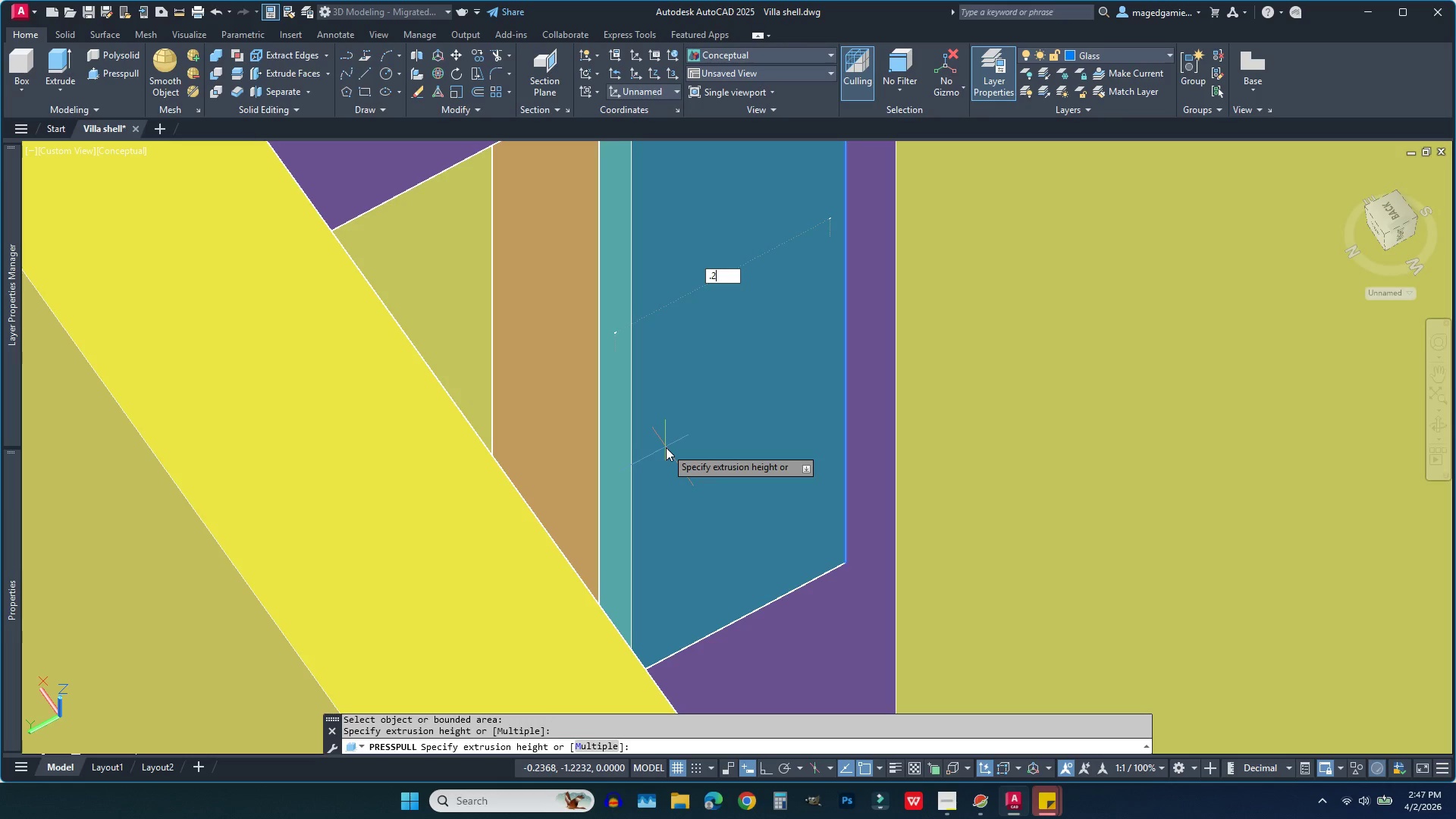 
key(Enter)
 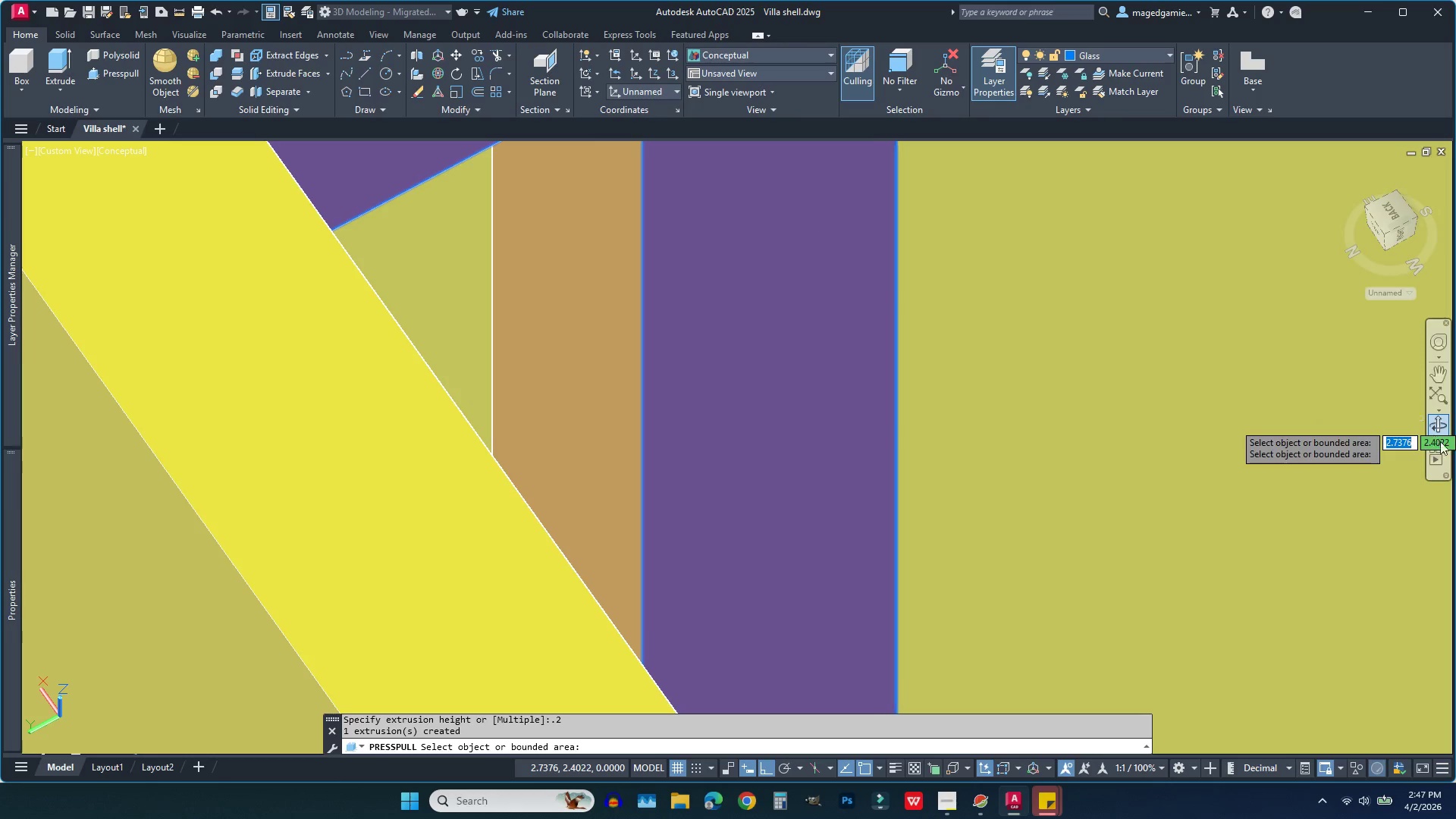 
left_click([1441, 430])
 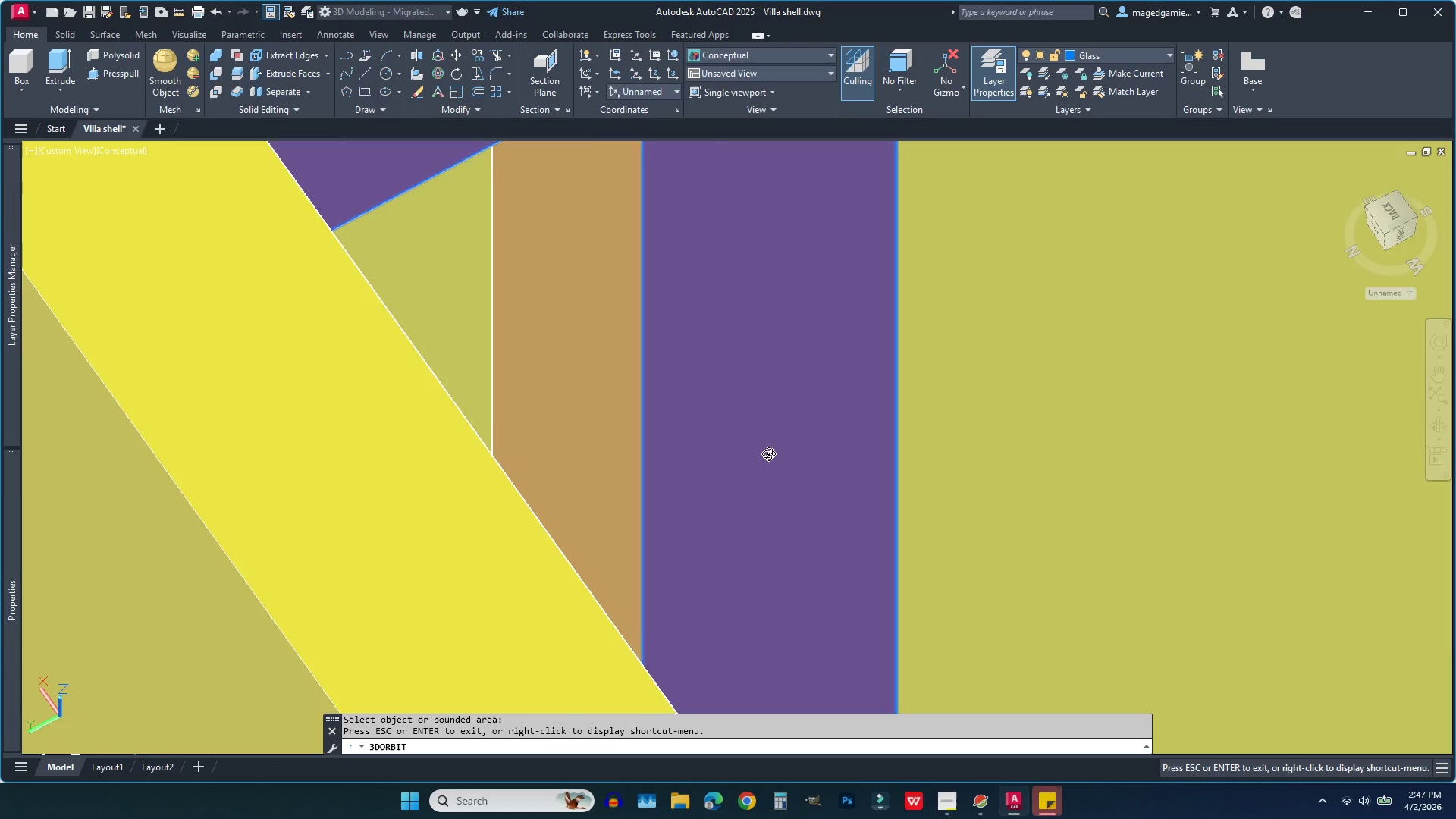 
left_click_drag(start_coordinate=[765, 457], to_coordinate=[1197, 191])
 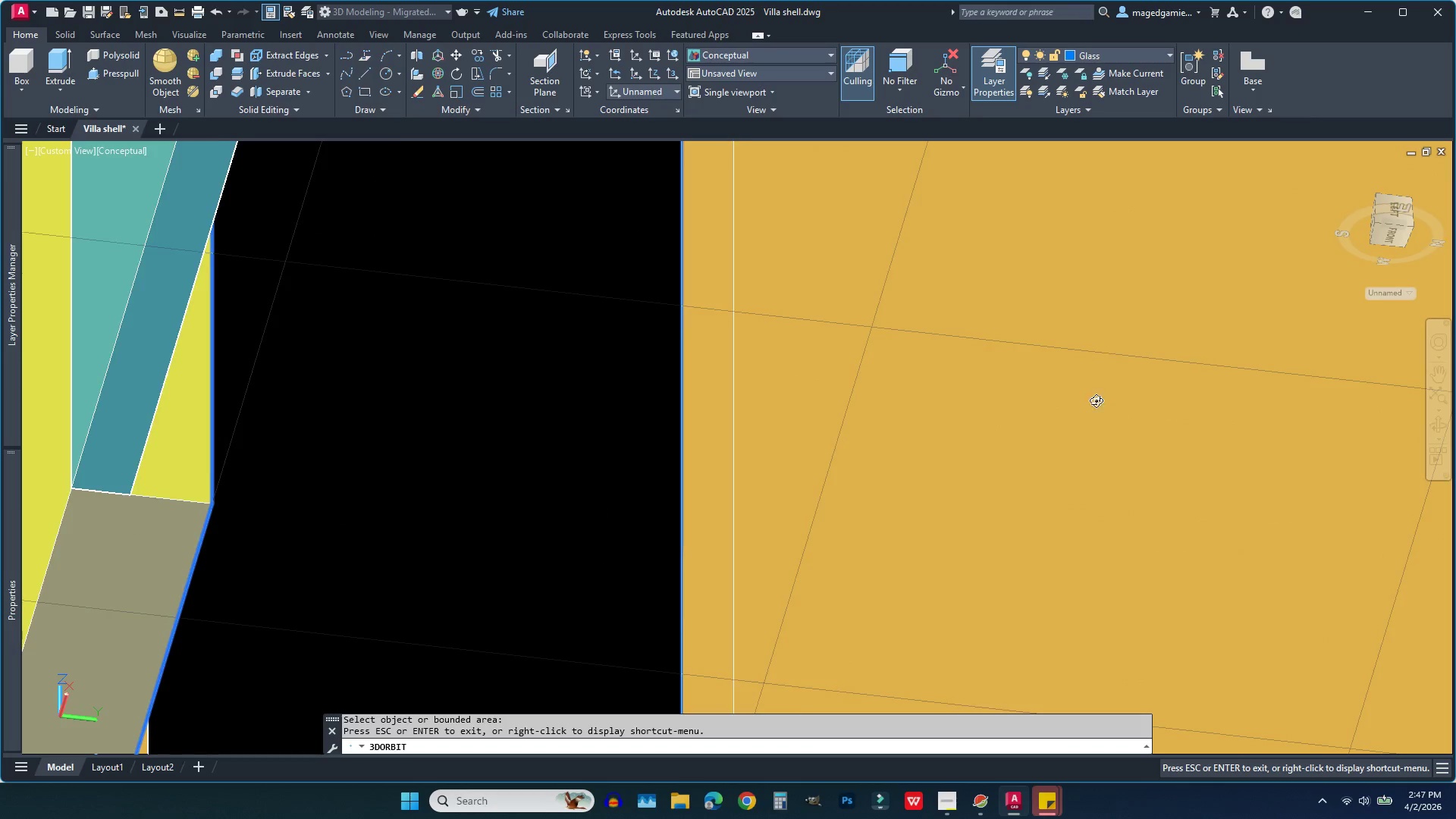 
scroll: coordinate [912, 542], scroll_direction: down, amount: 22.0
 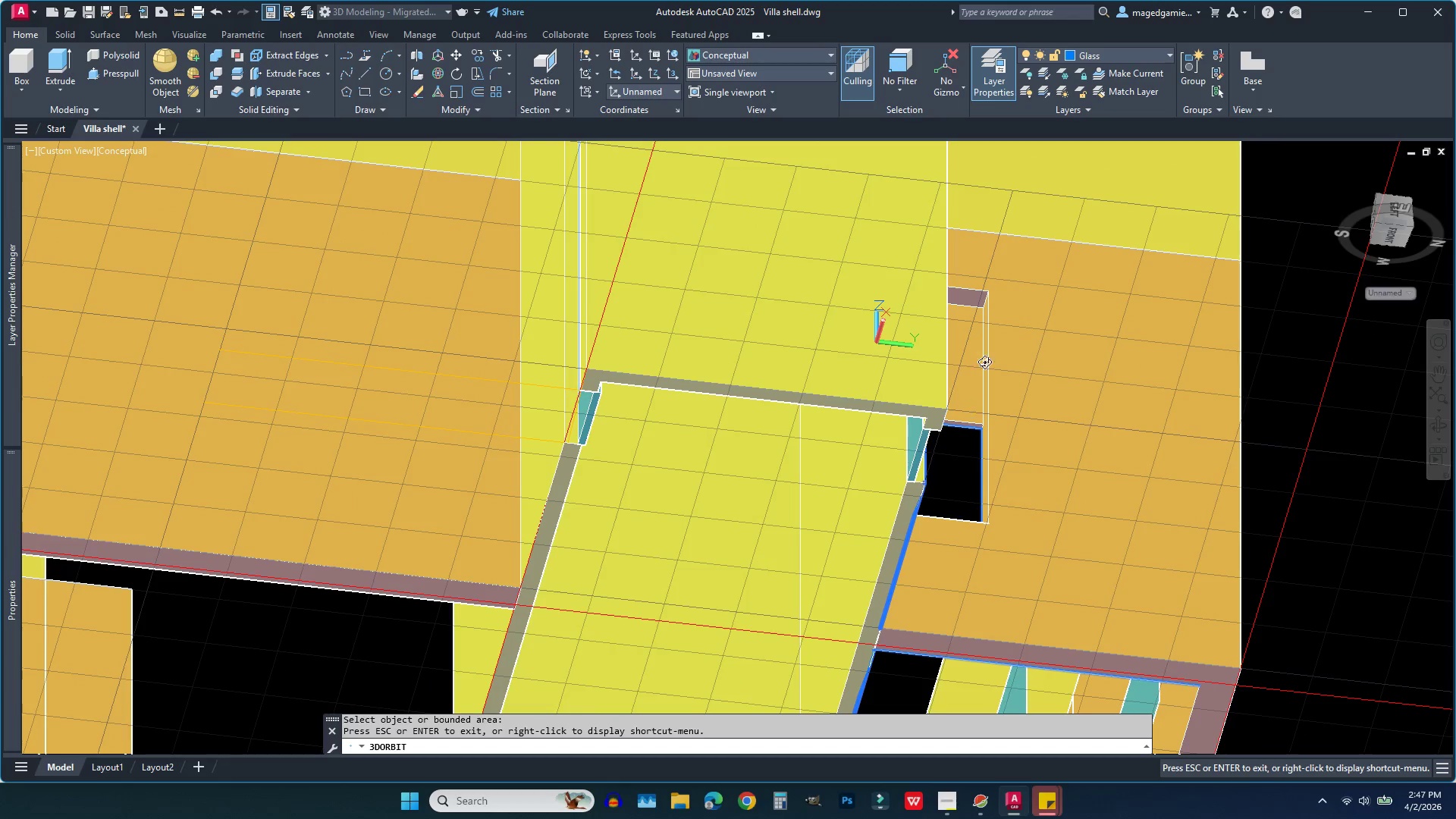 
scroll: coordinate [973, 437], scroll_direction: up, amount: 13.0
 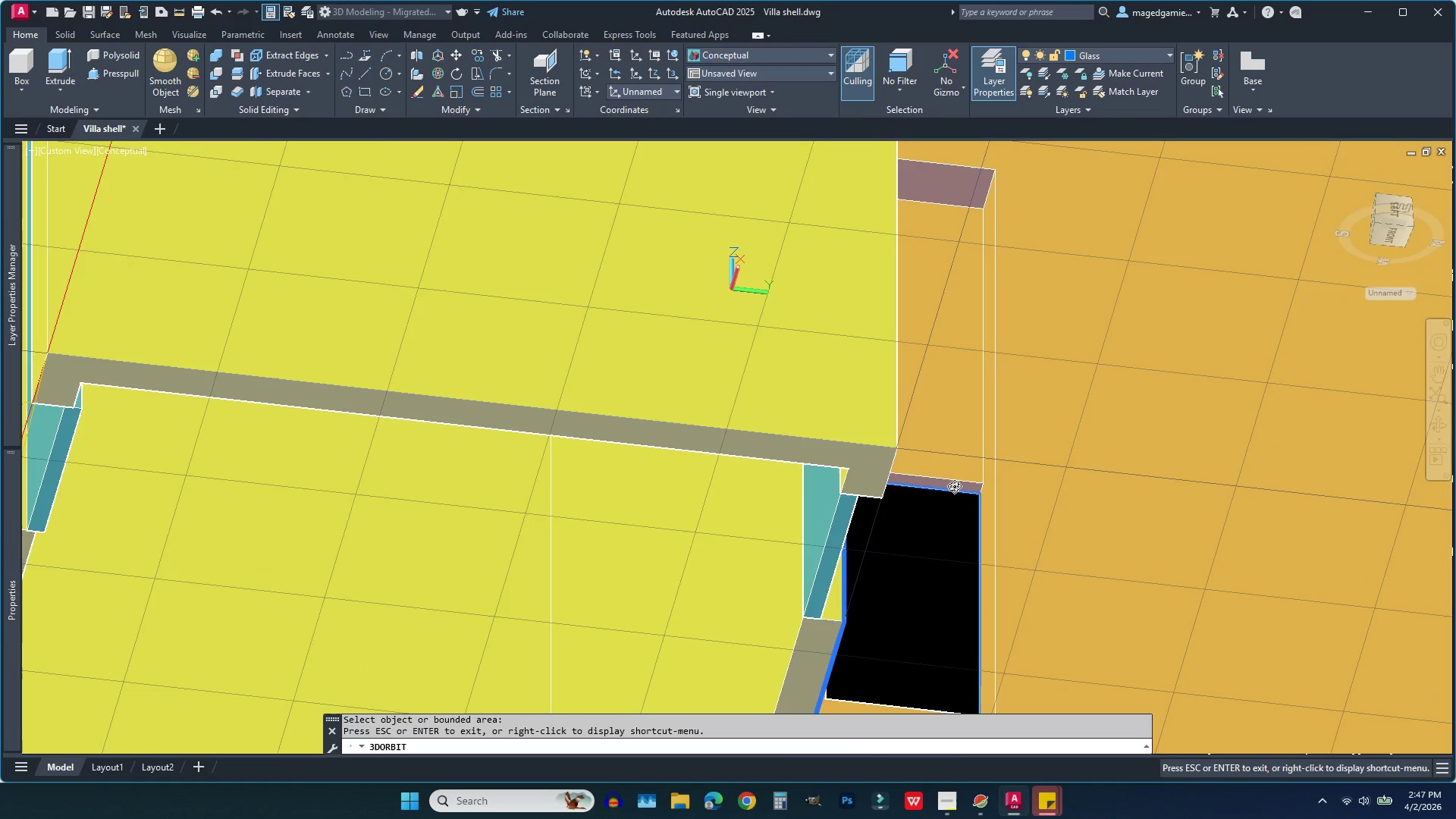 
key(Escape)
 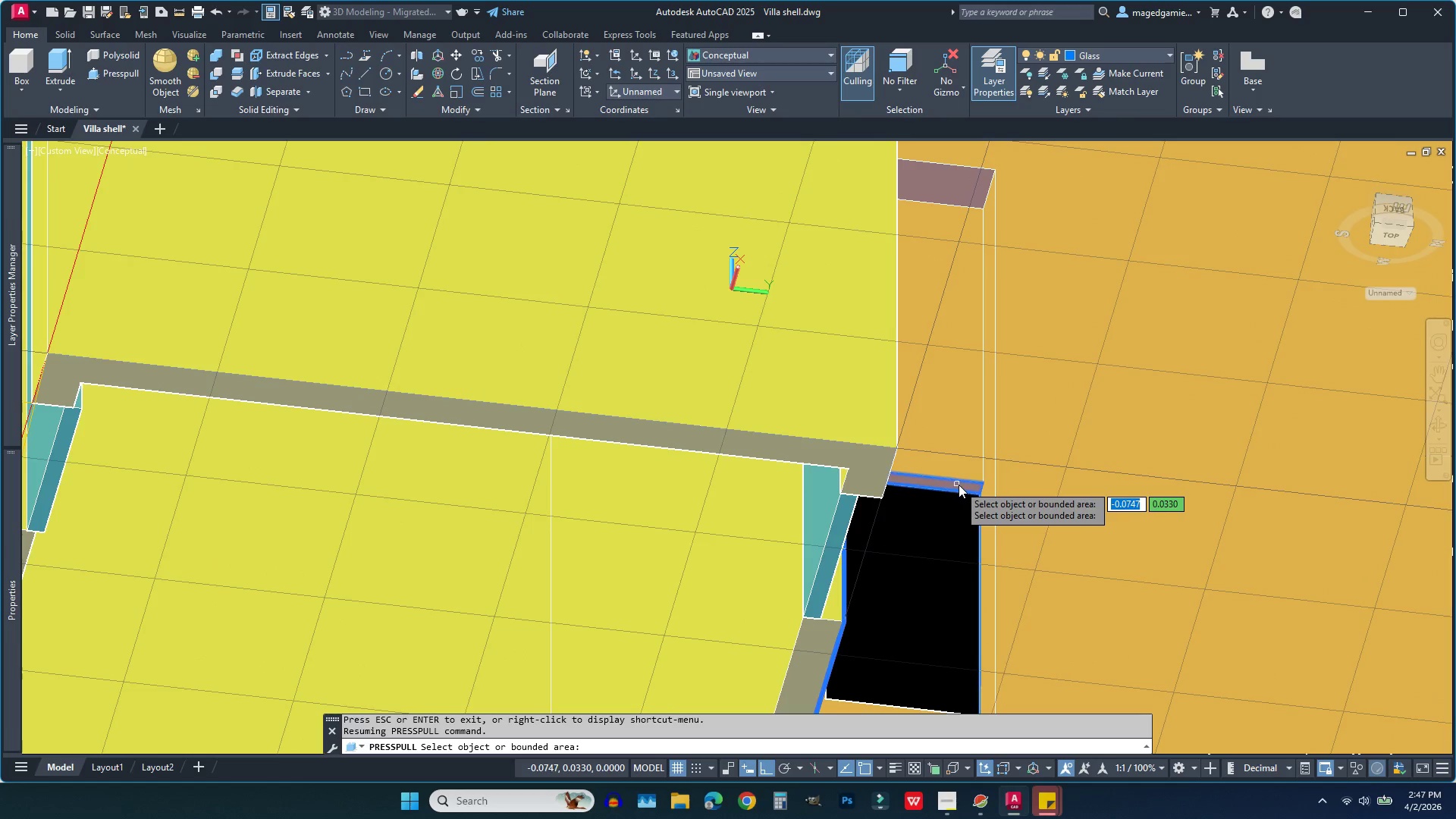 
left_click([959, 485])
 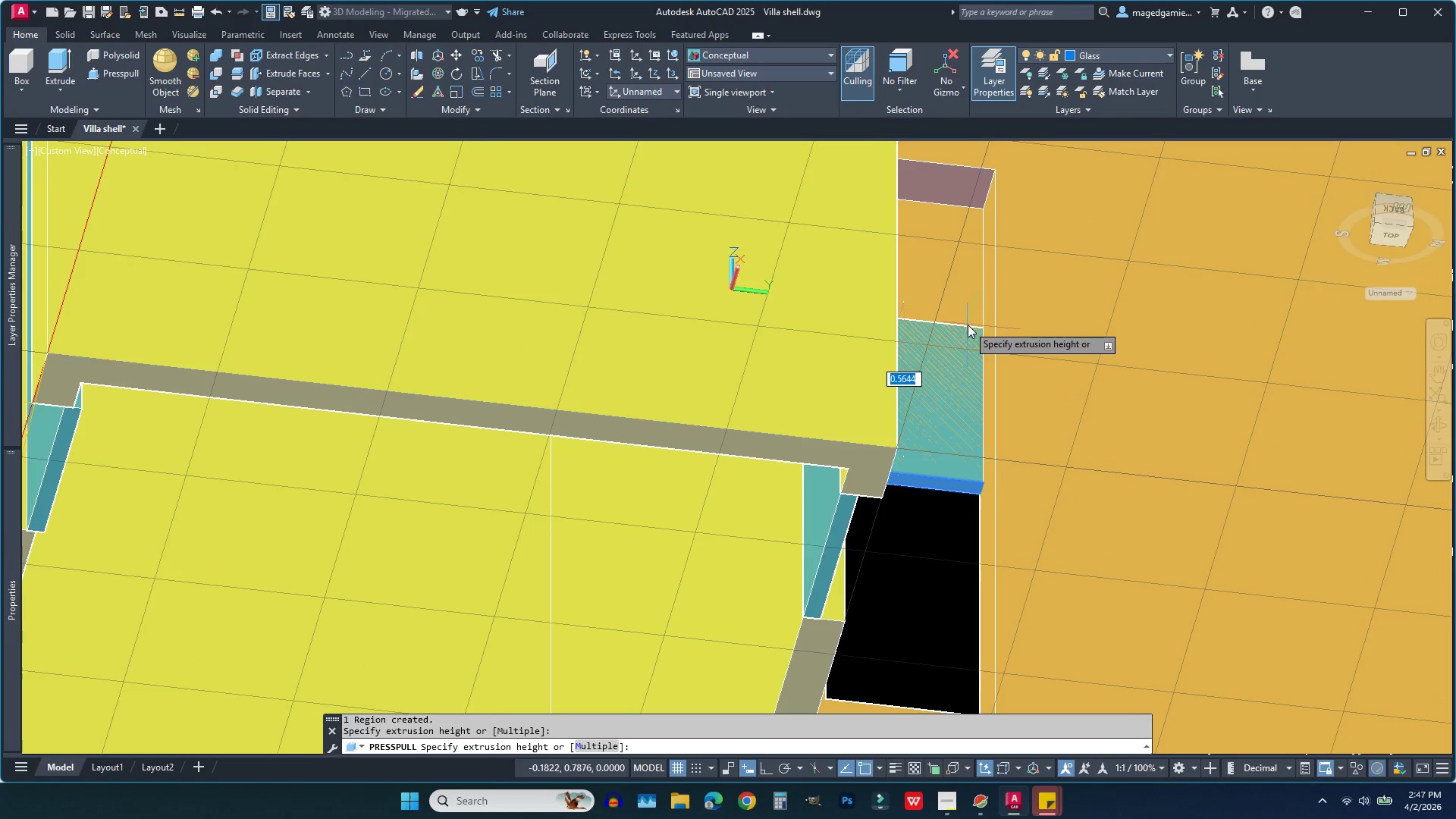 
key(1)
 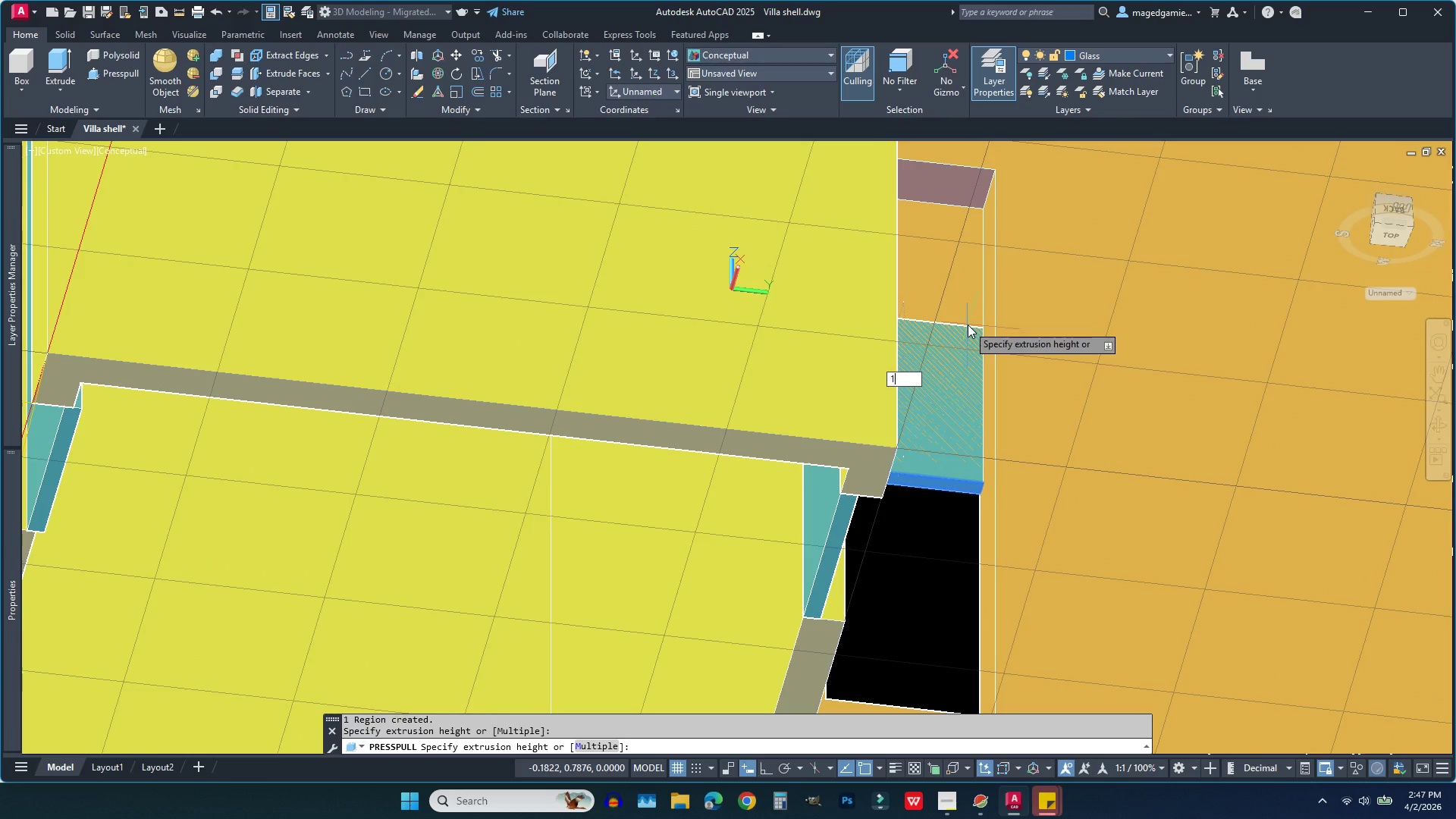 
key(Enter)
 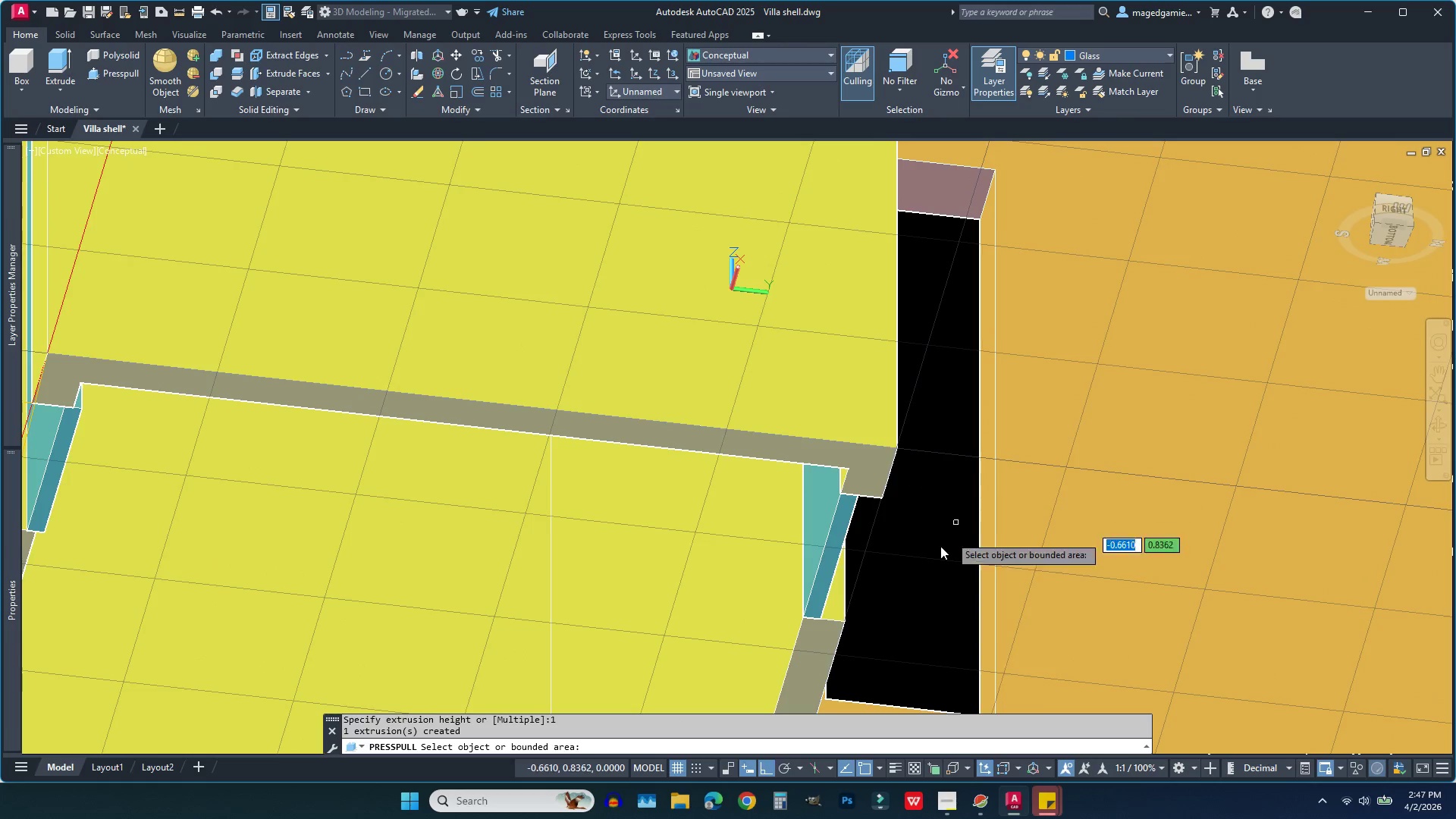 
scroll: coordinate [872, 638], scroll_direction: down, amount: 4.0
 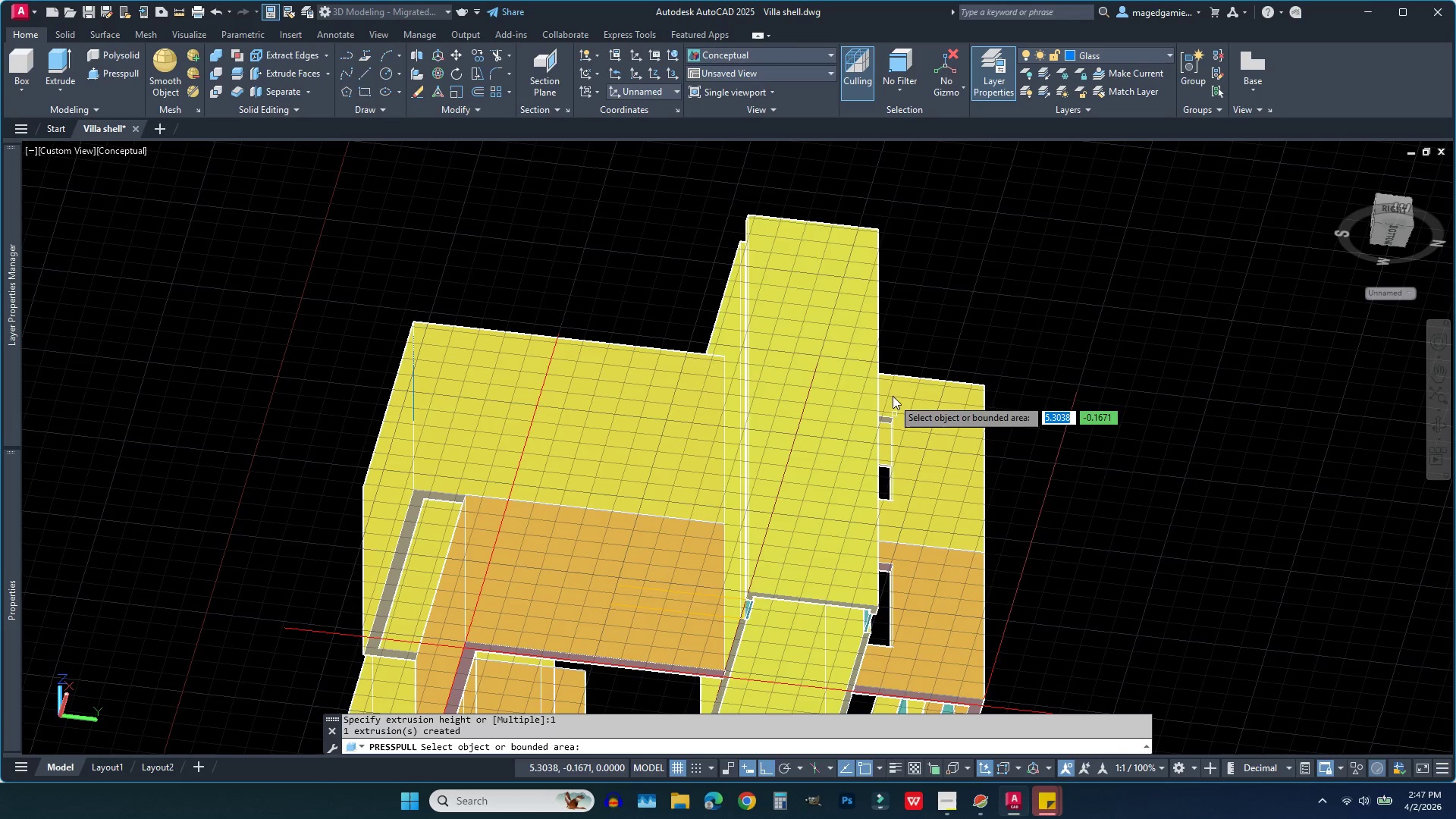 
scroll: coordinate [868, 711], scroll_direction: up, amount: 9.0
 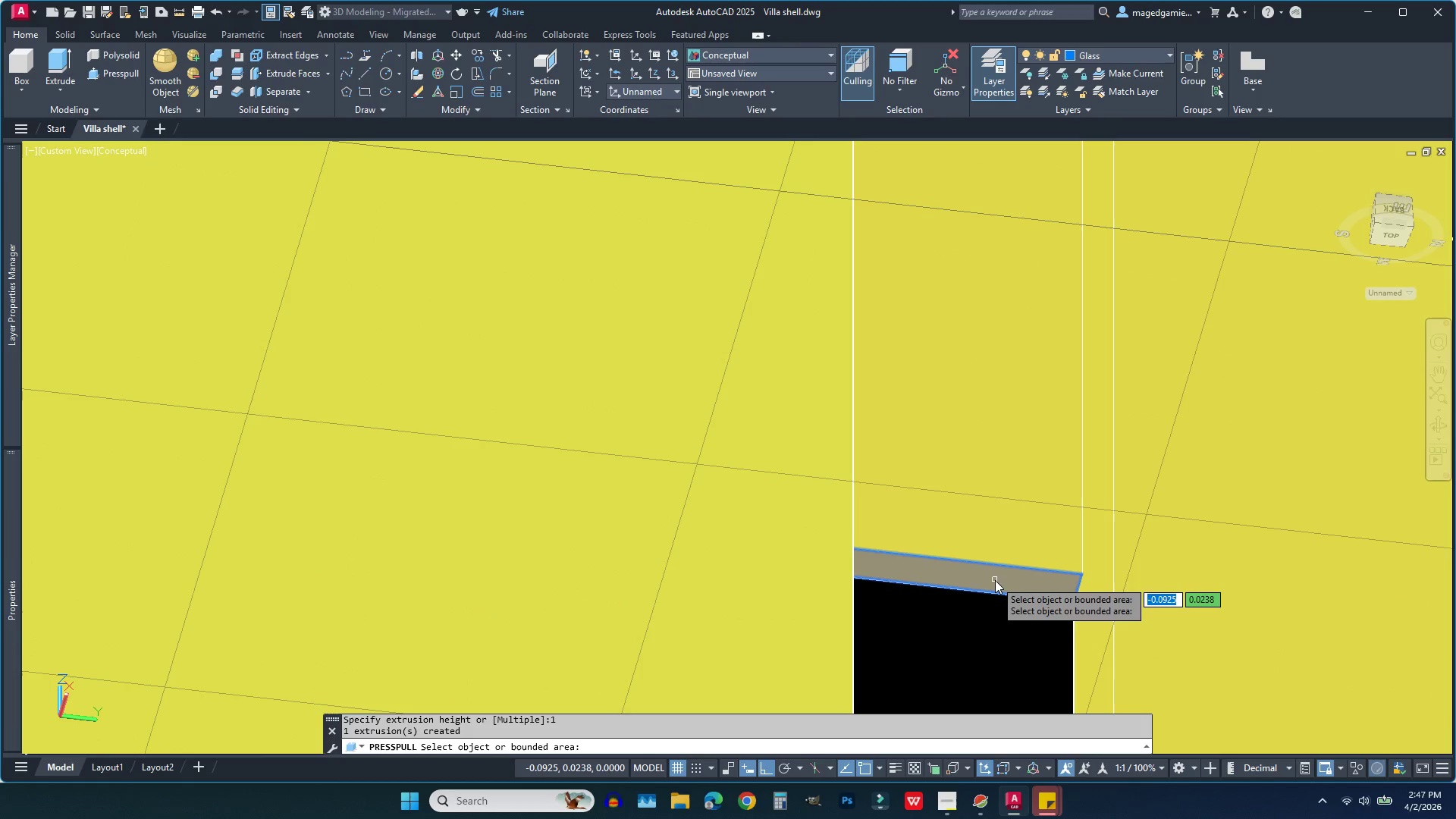 
left_click([995, 580])
 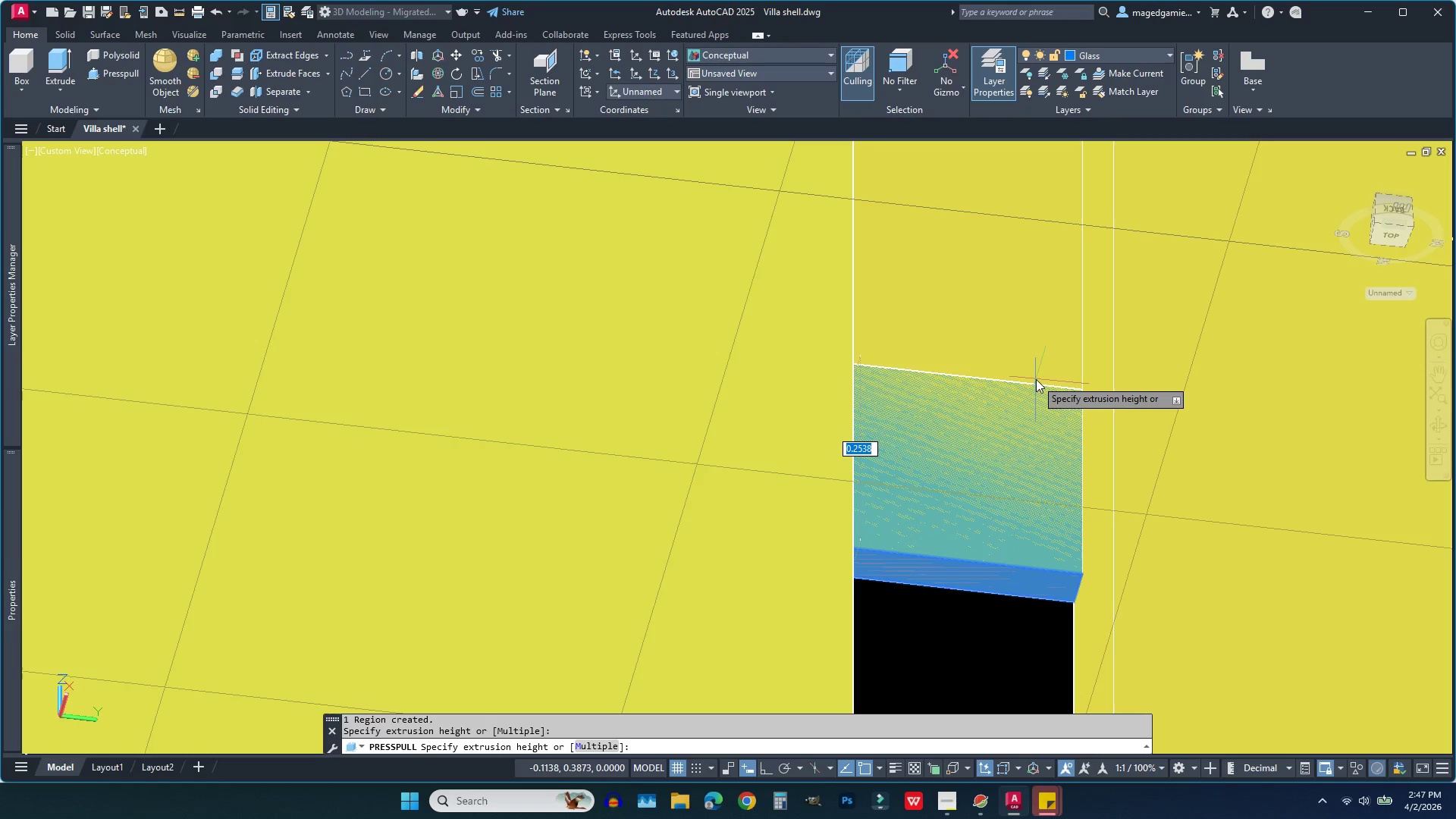 
key(1)
 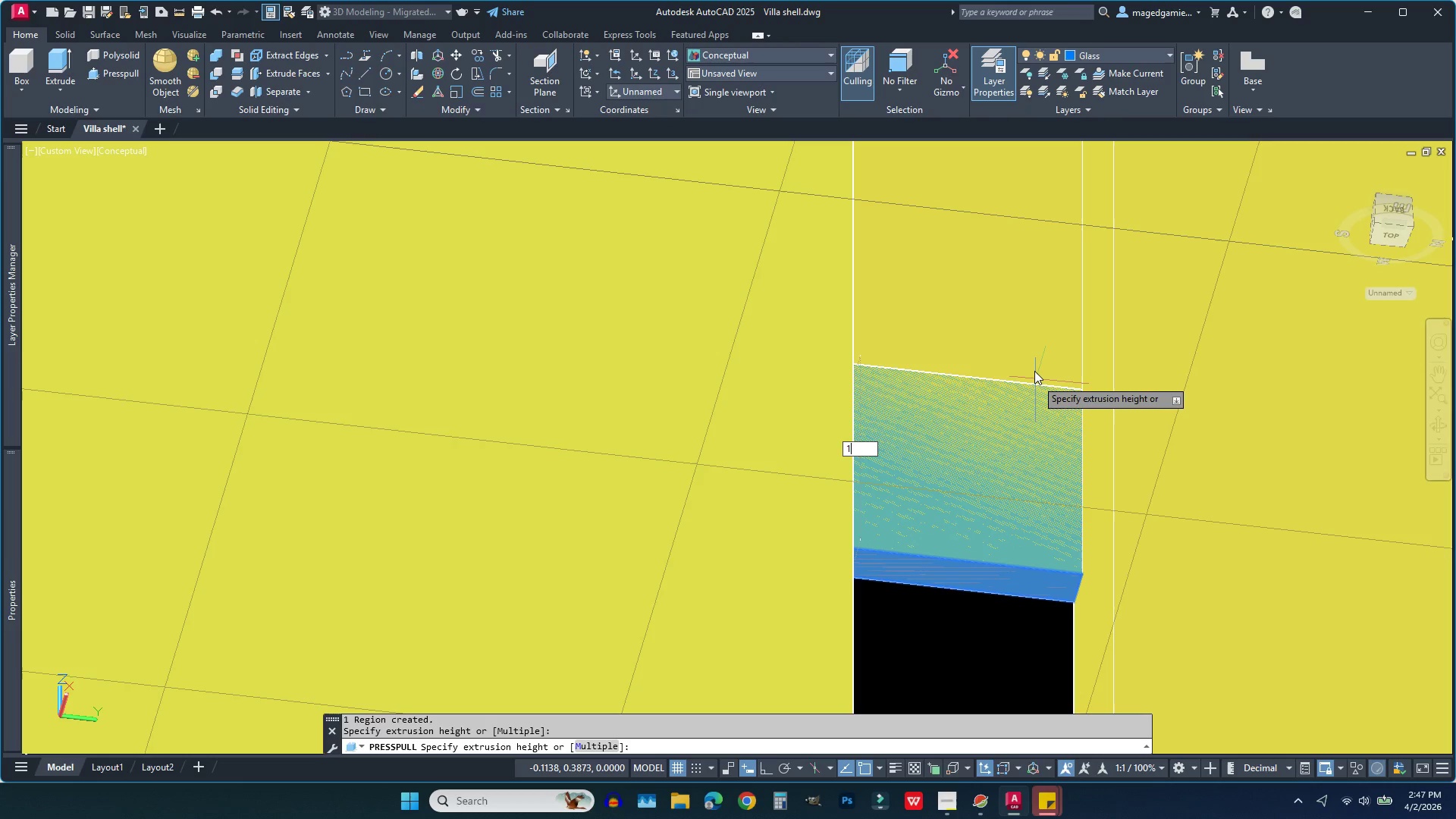 
key(Enter)
 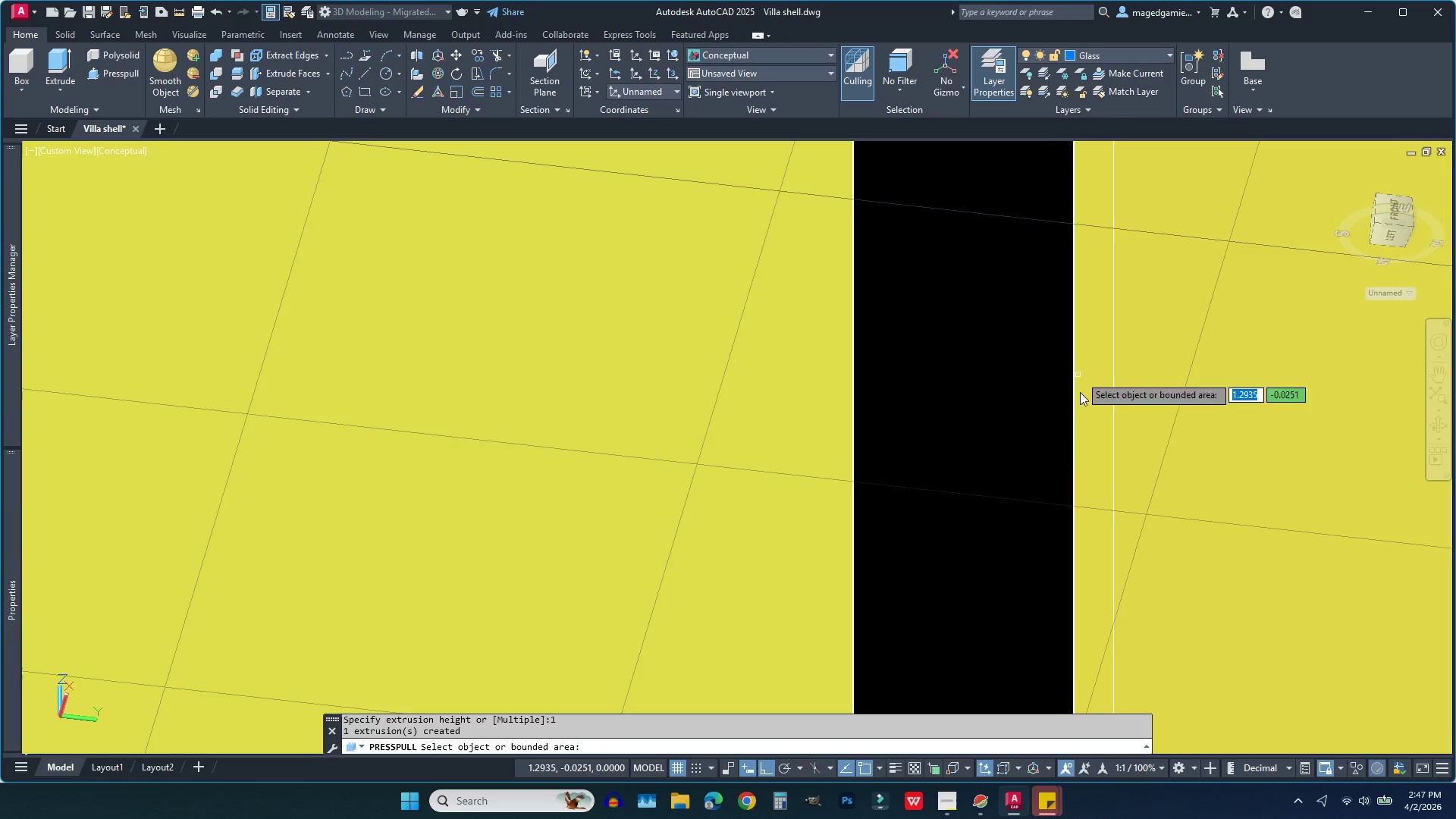 
scroll: coordinate [1080, 488], scroll_direction: down, amount: 6.0
 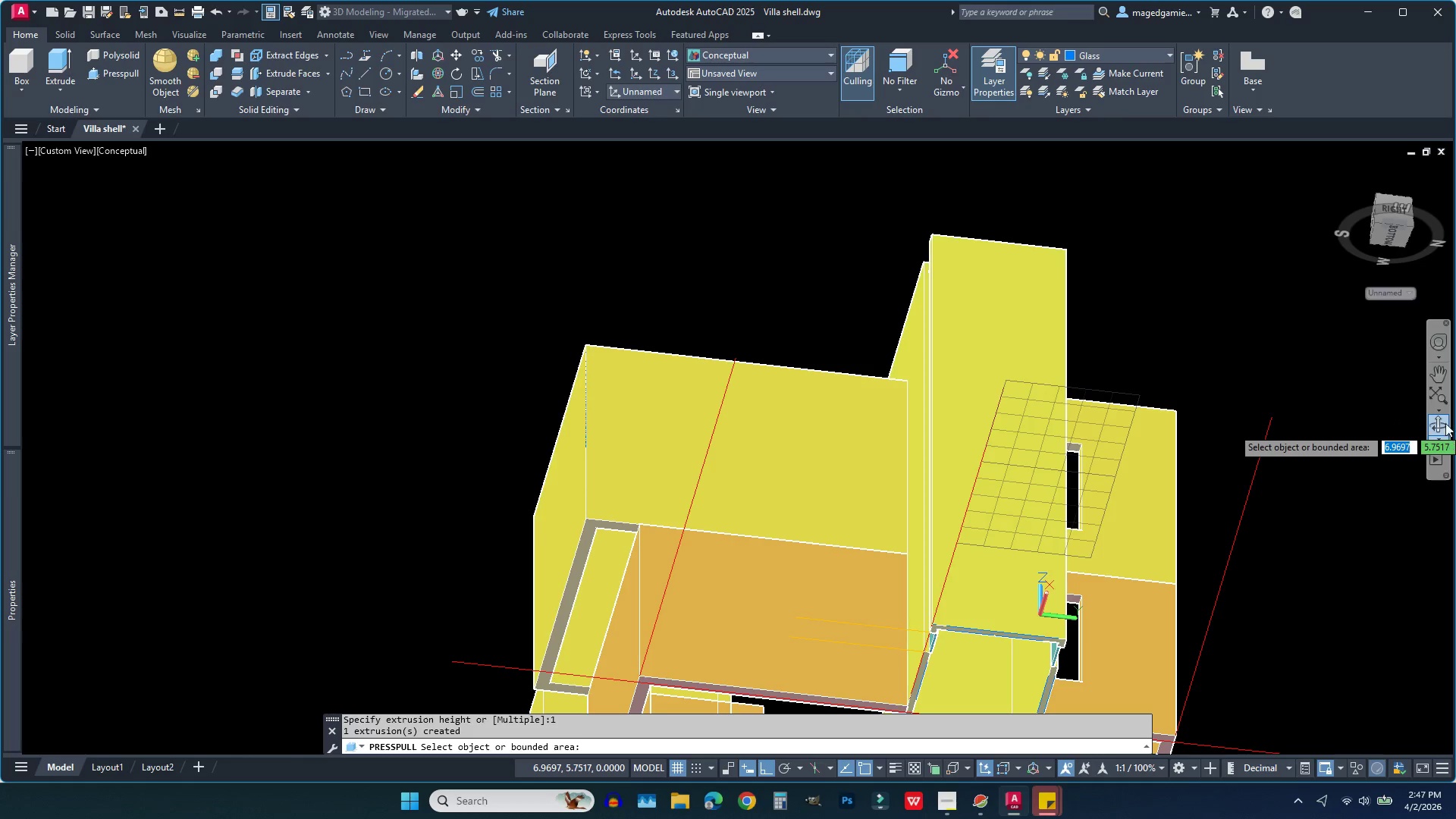 
left_click([1442, 426])
 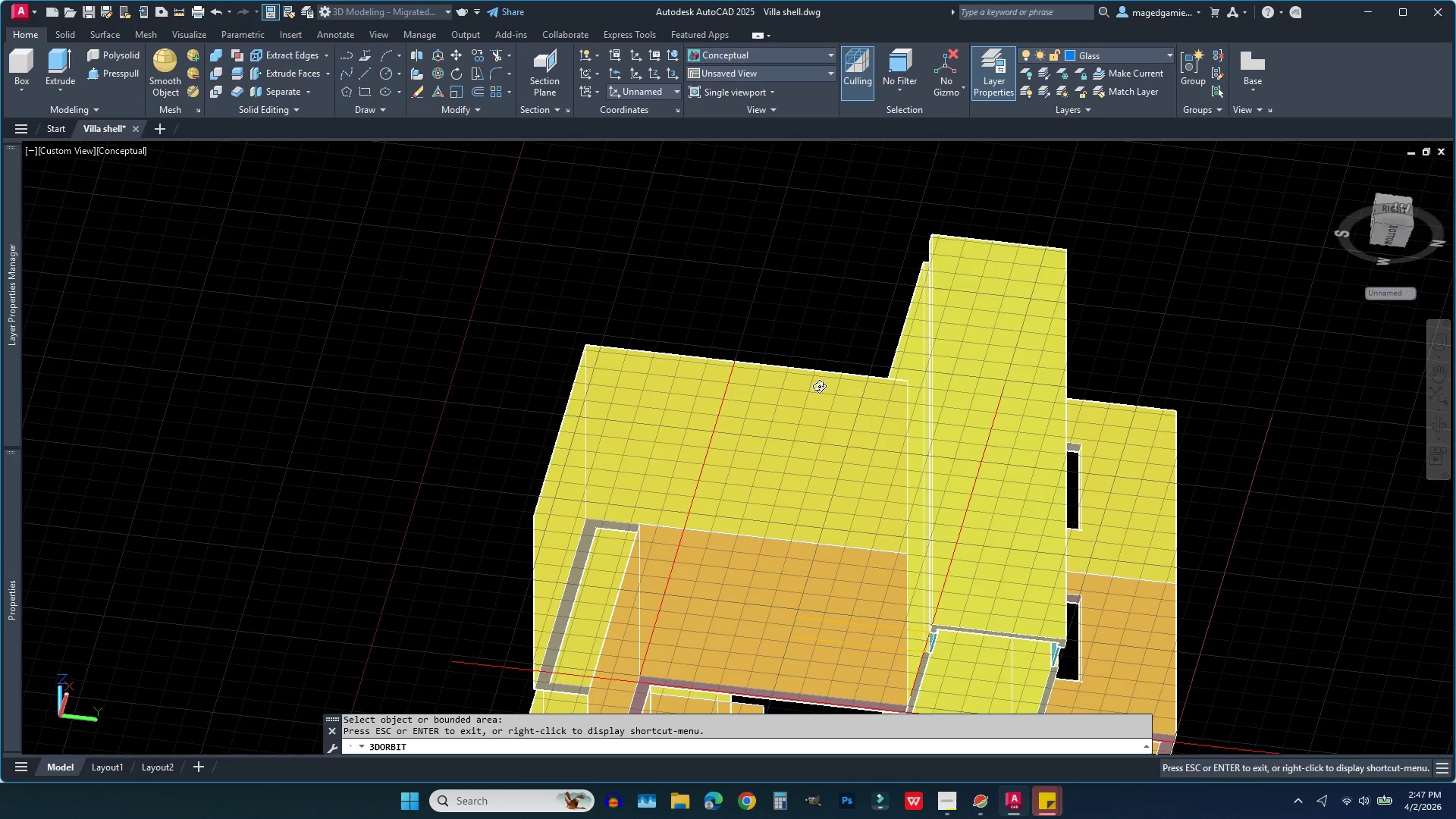 
left_click_drag(start_coordinate=[827, 399], to_coordinate=[908, 627])
 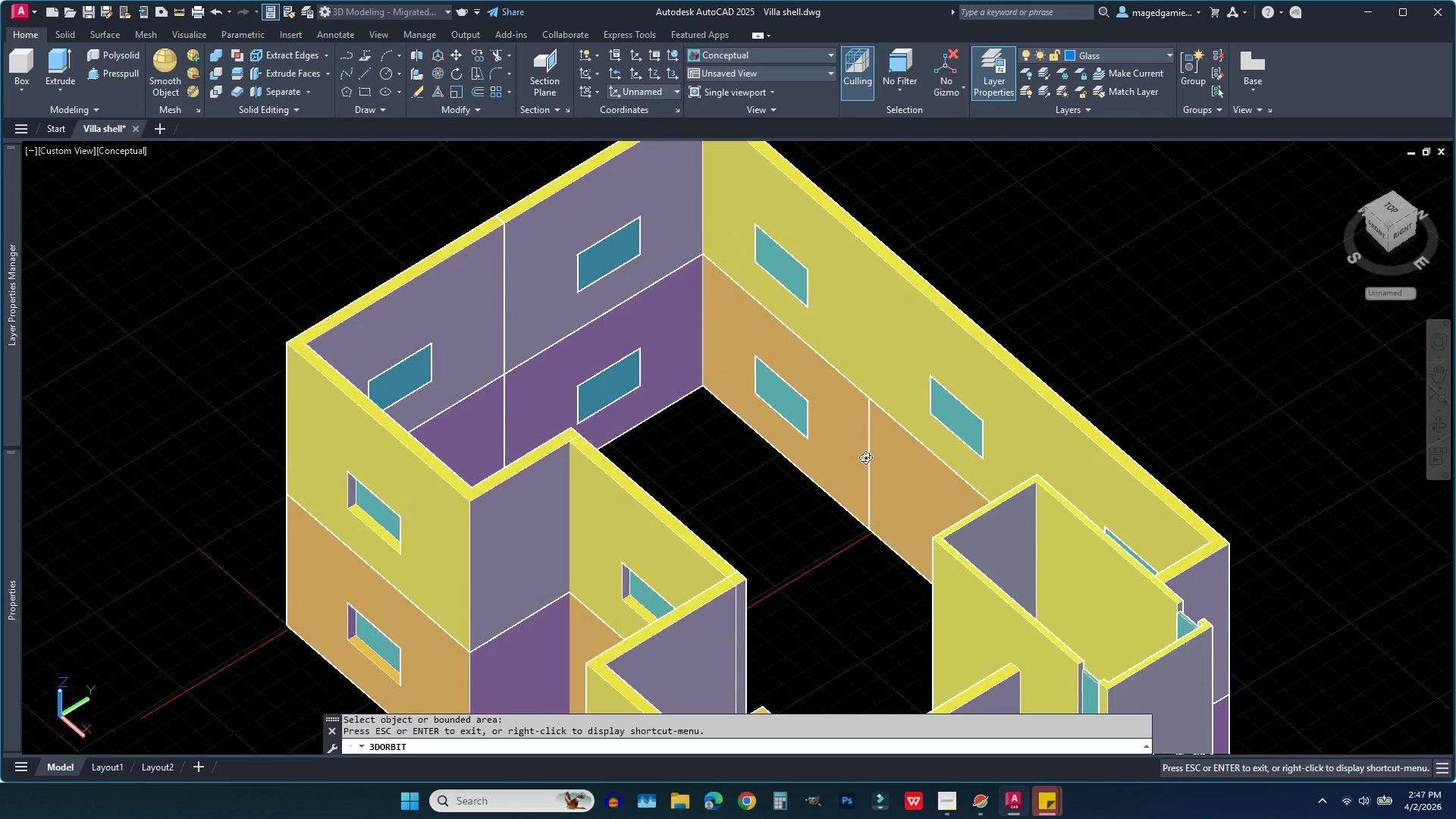 
left_click_drag(start_coordinate=[865, 456], to_coordinate=[864, 559])
 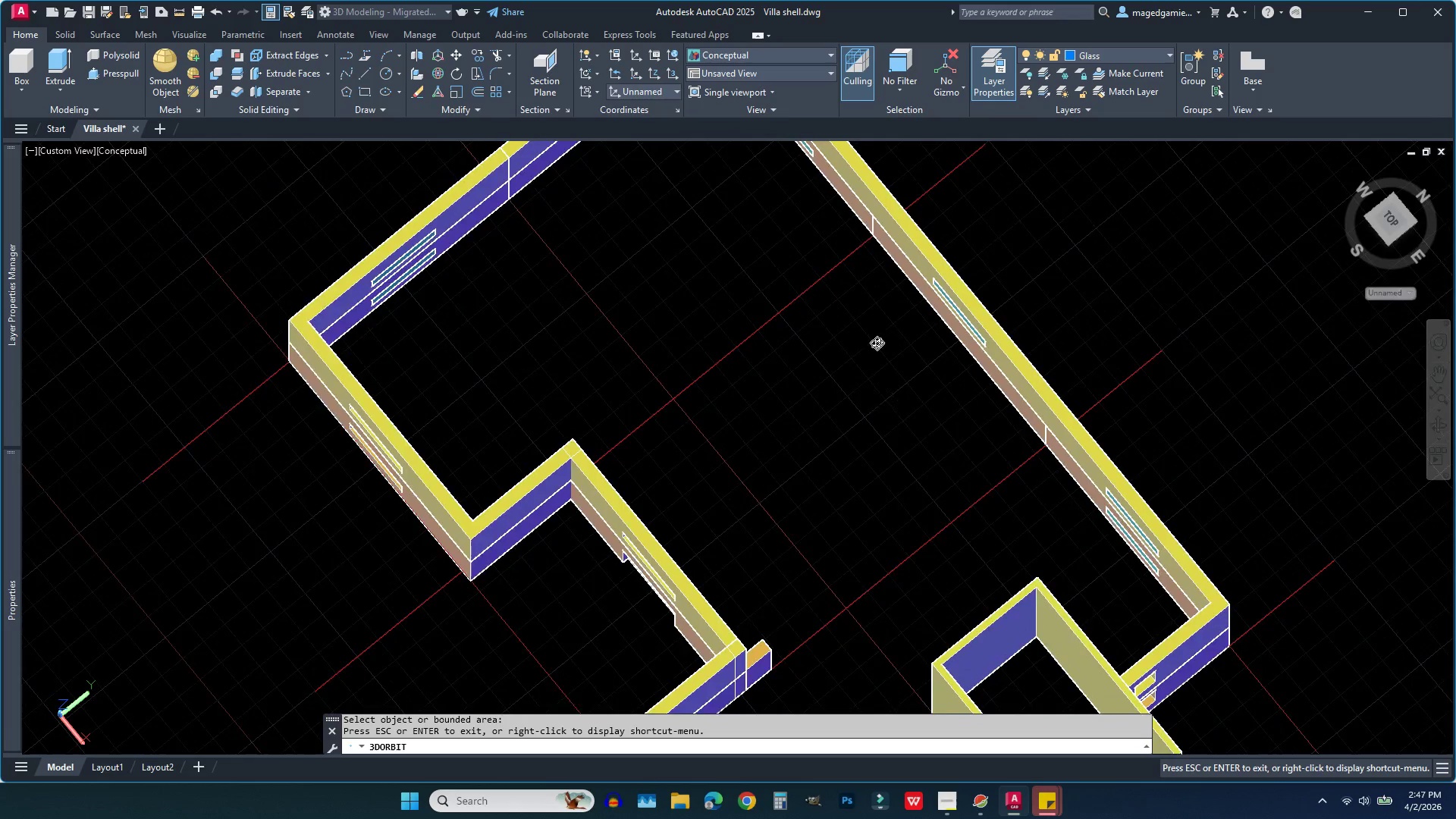 
scroll: coordinate [862, 253], scroll_direction: down, amount: 8.0
 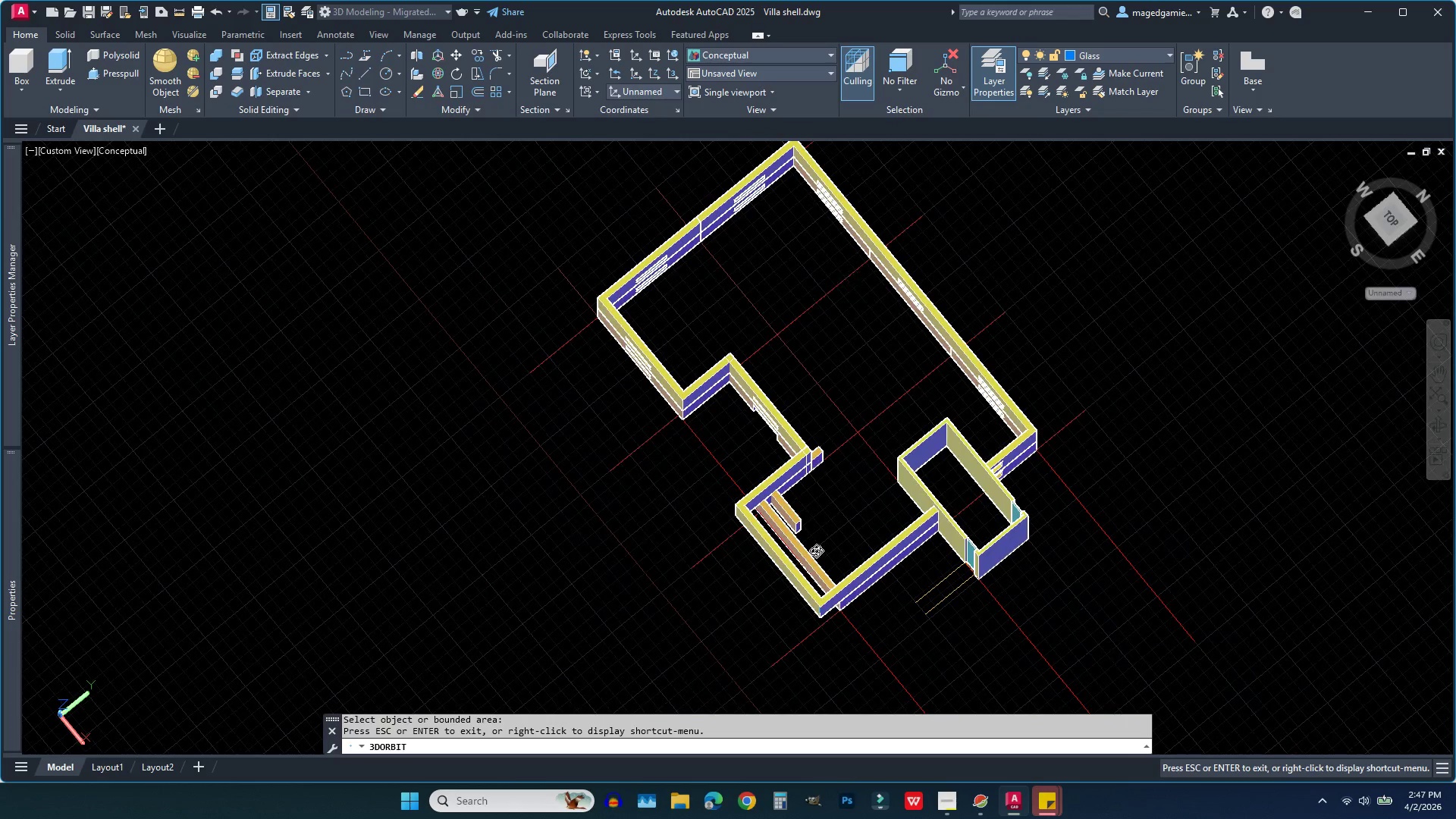 
scroll: coordinate [883, 527], scroll_direction: up, amount: 15.0
 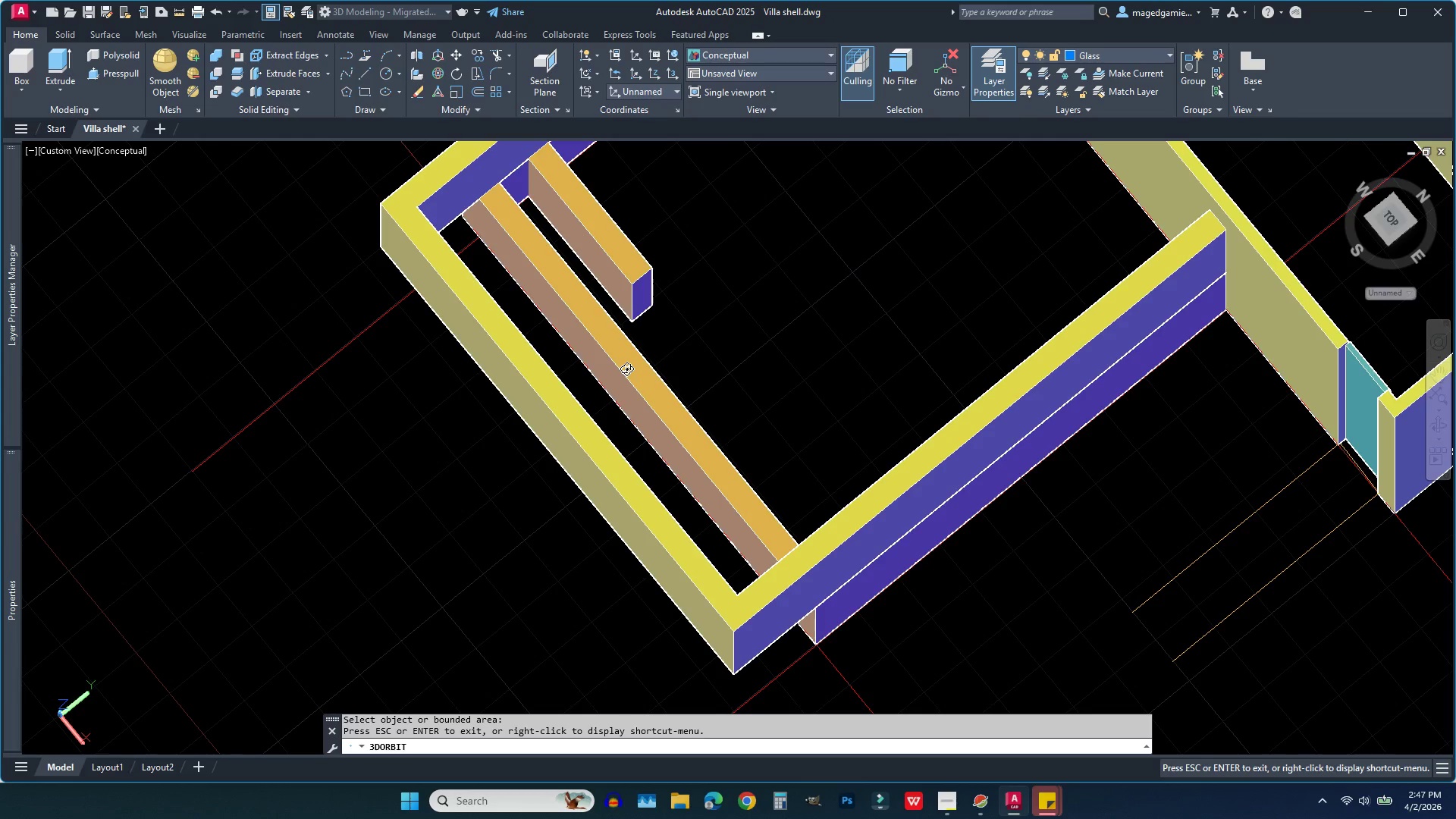 
key(Escape)
 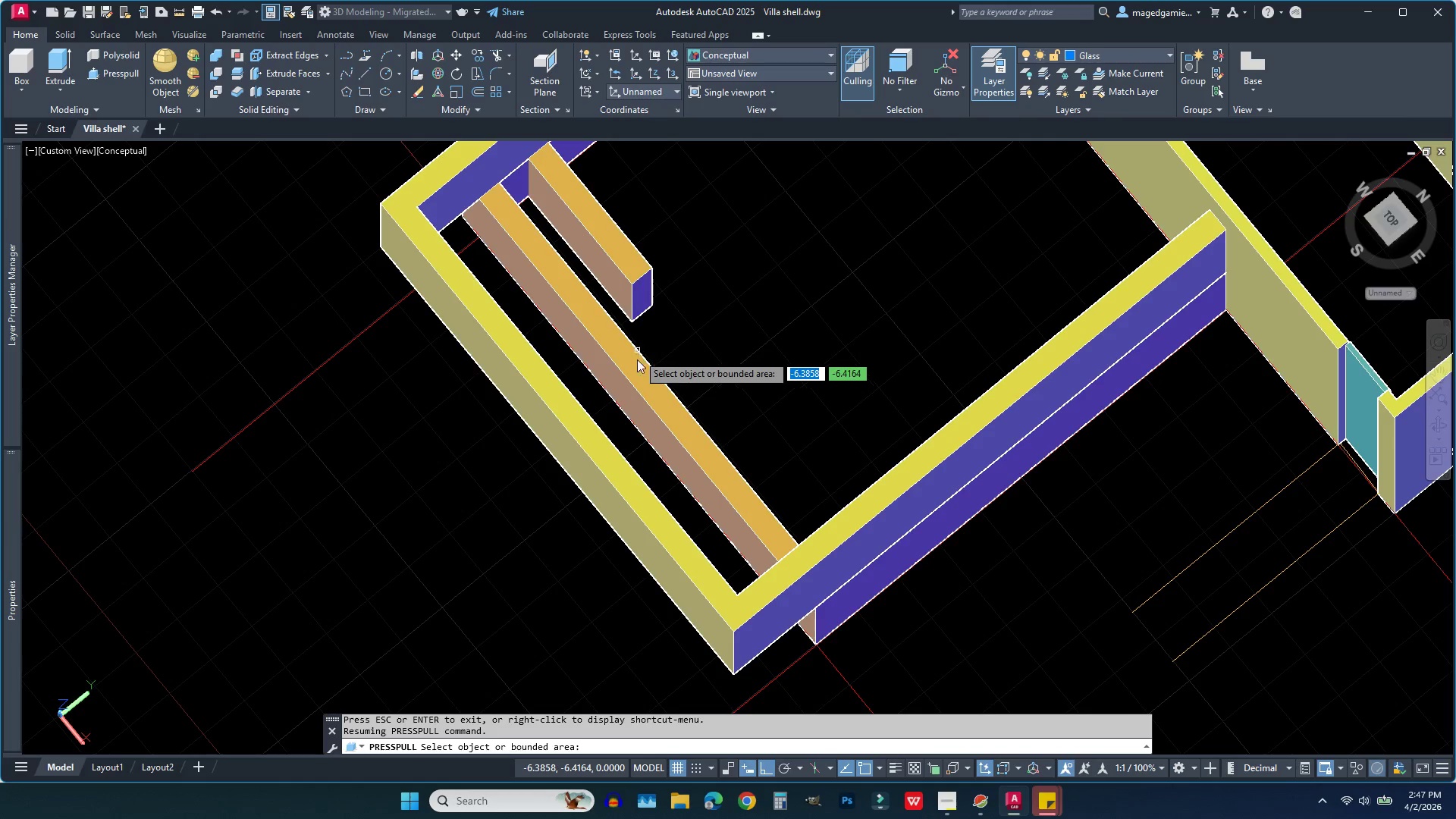 
left_click([637, 366])
 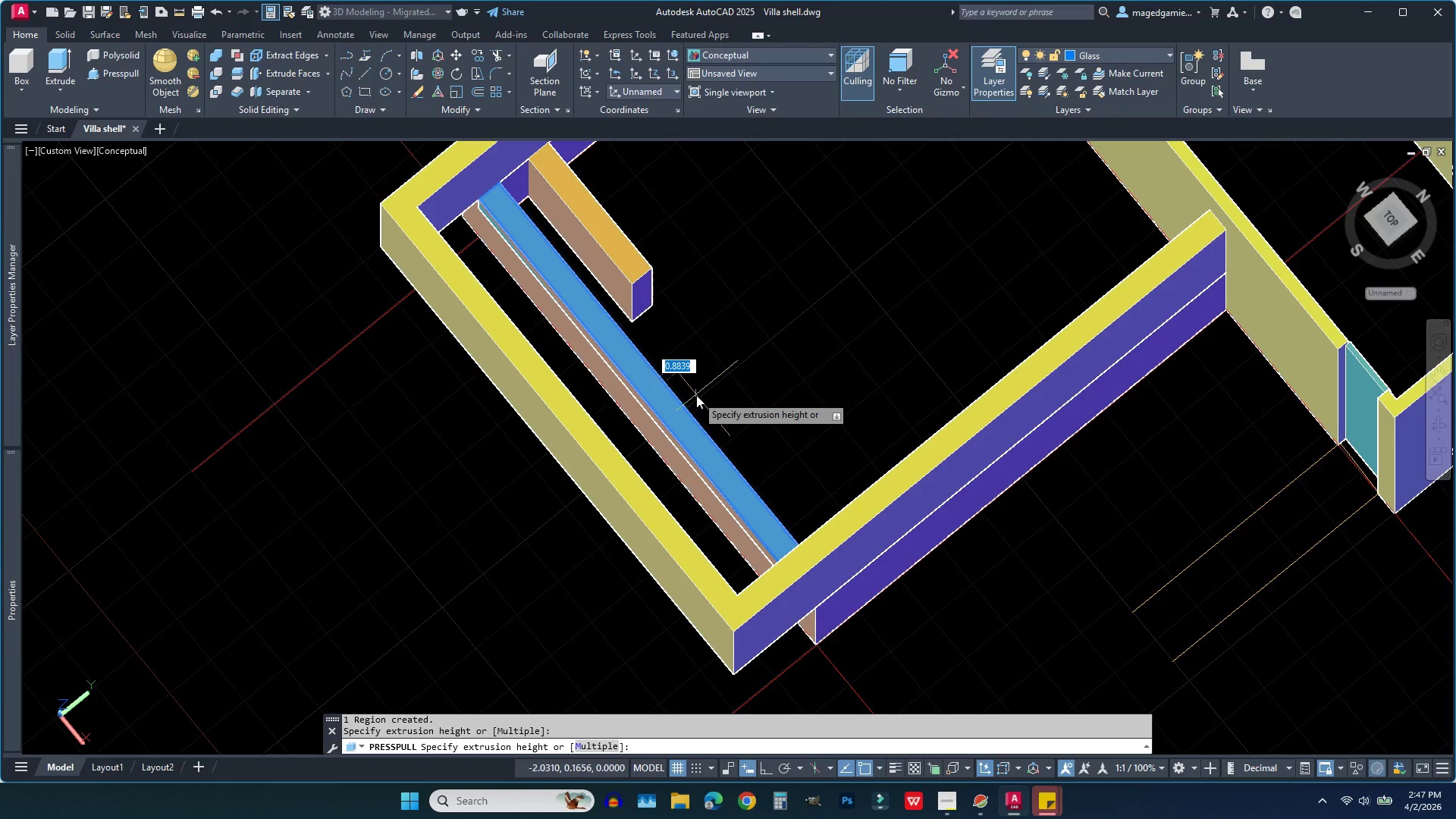 
key(Escape)
 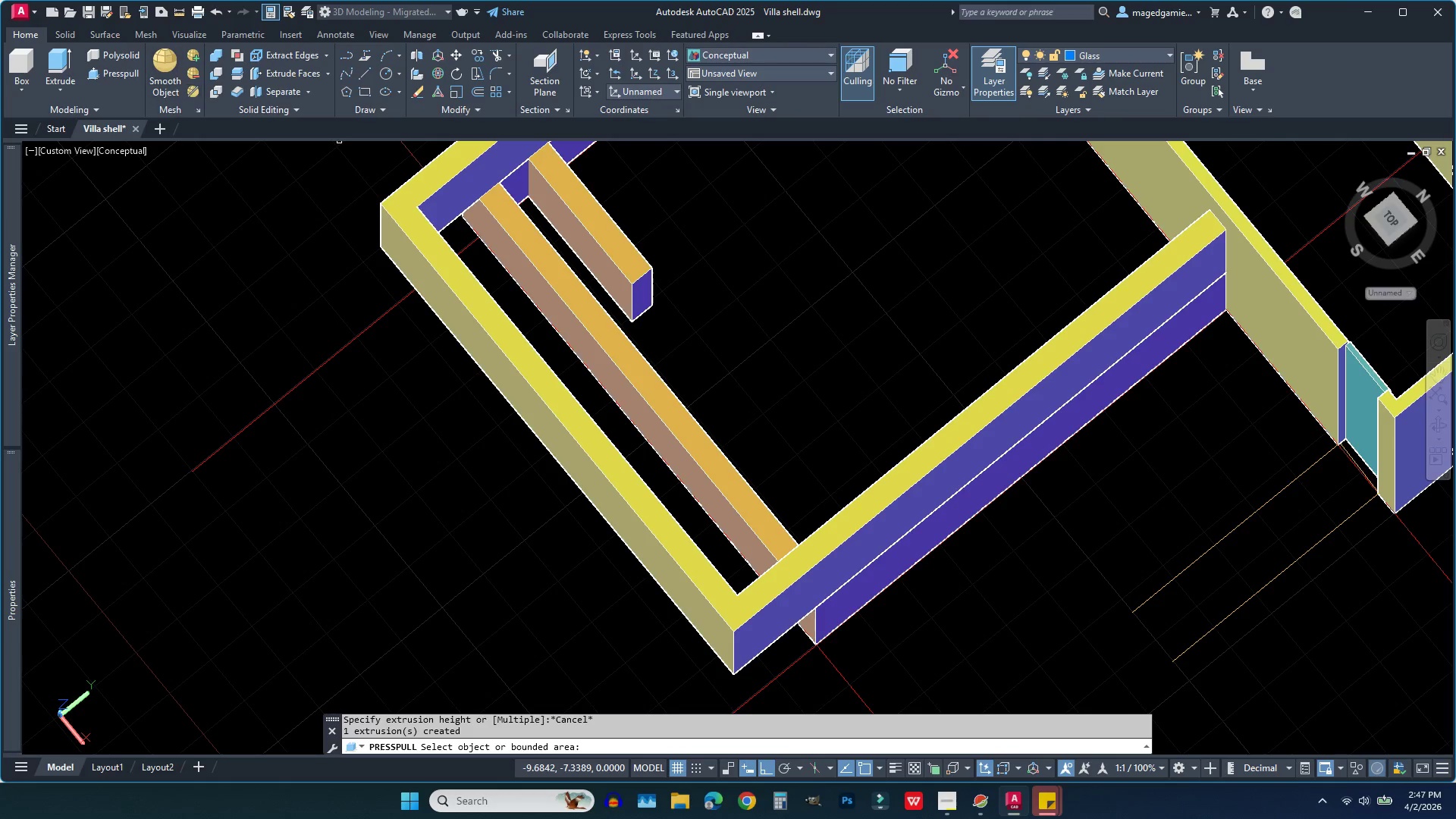 
key(Escape)
 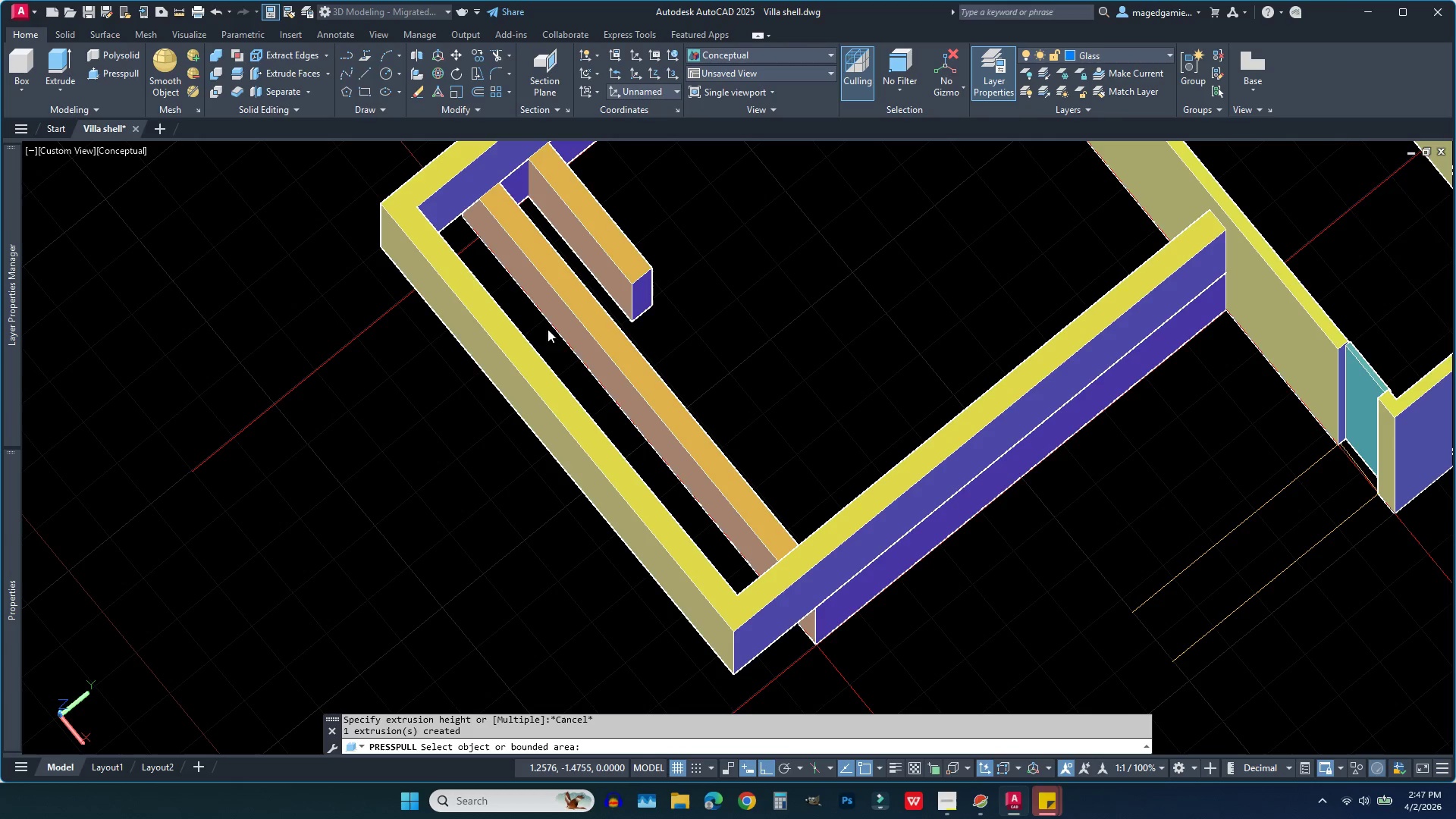 
key(Escape)
 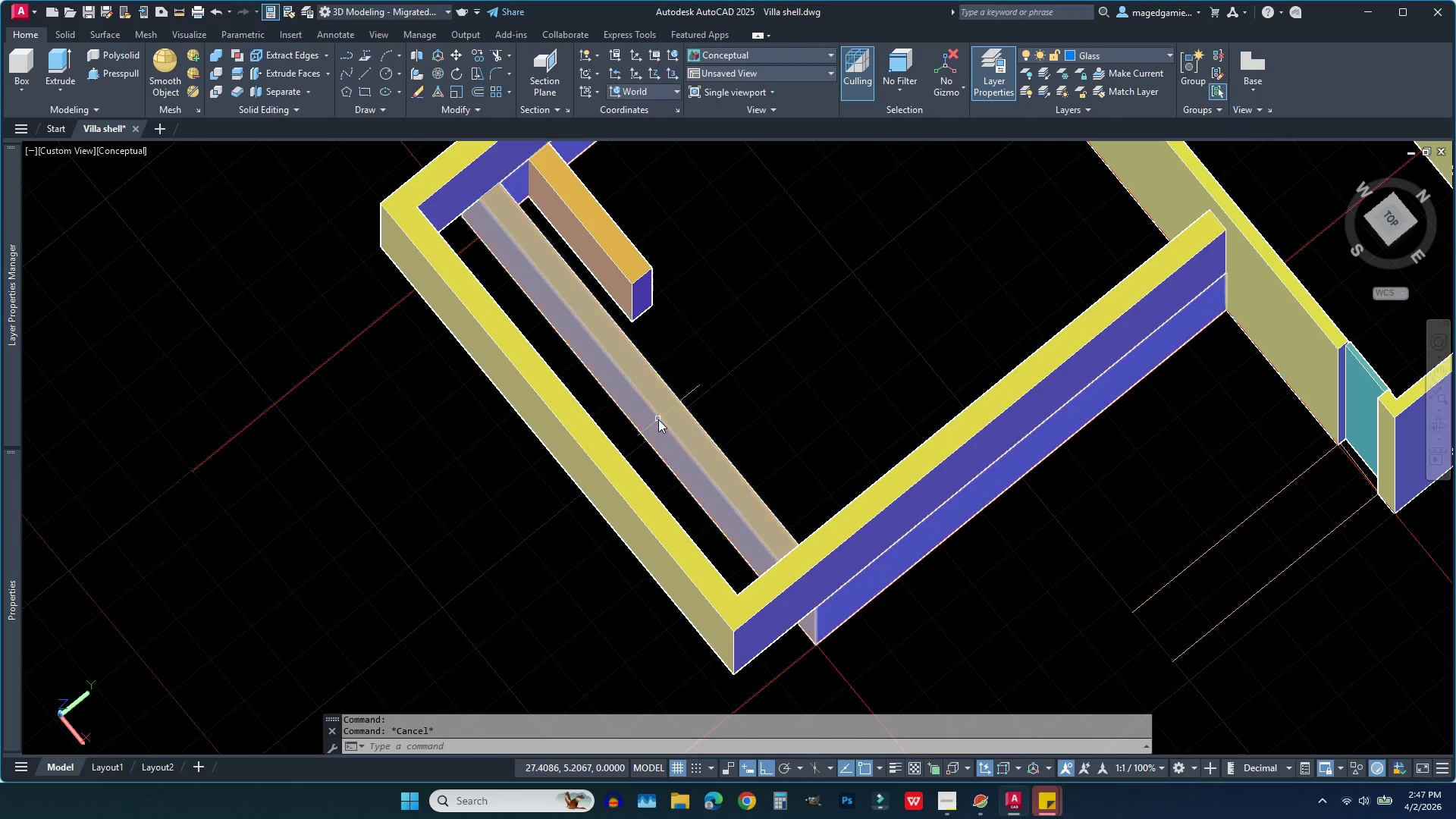 
left_click([658, 419])
 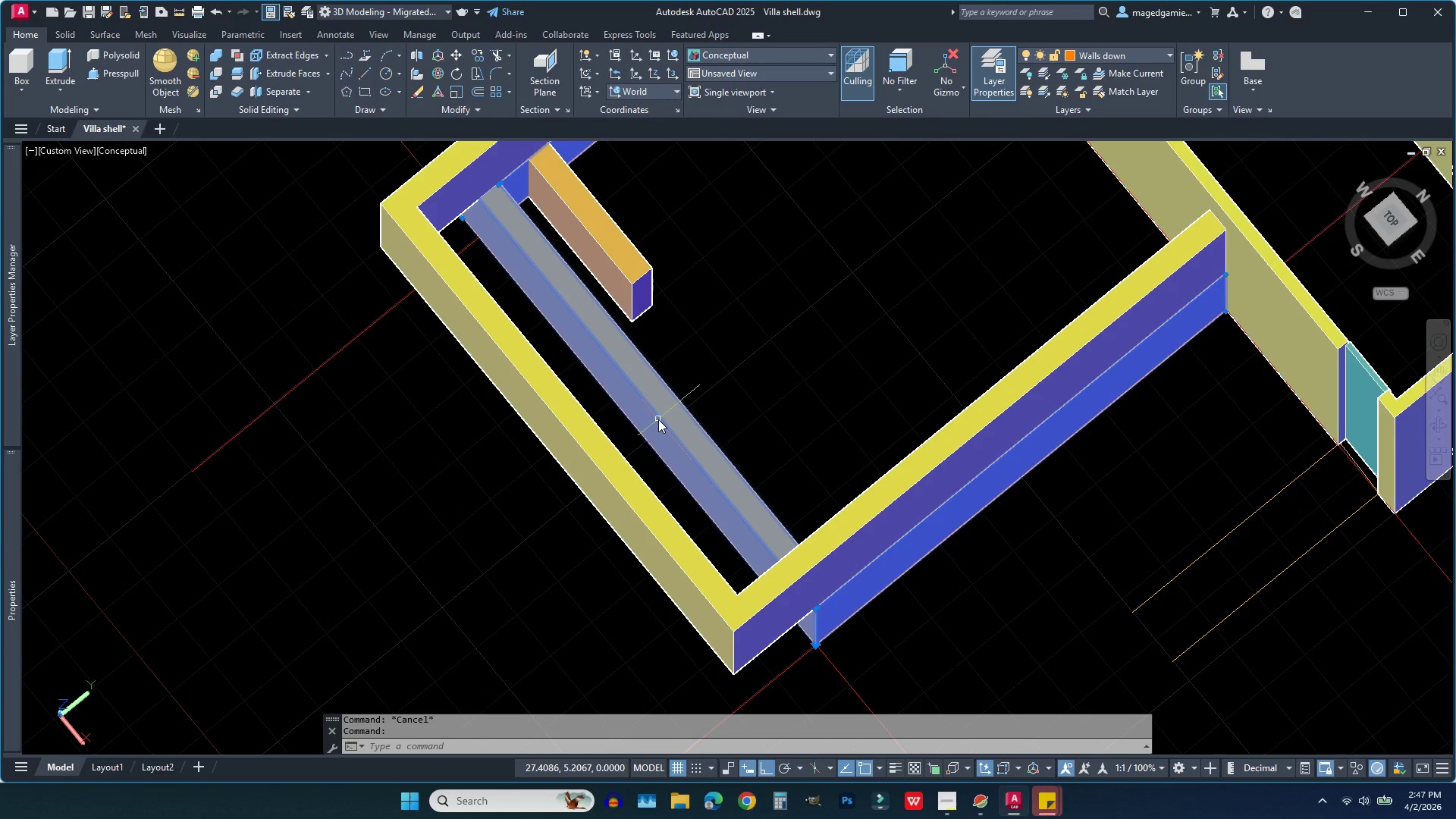 
key(Delete)
 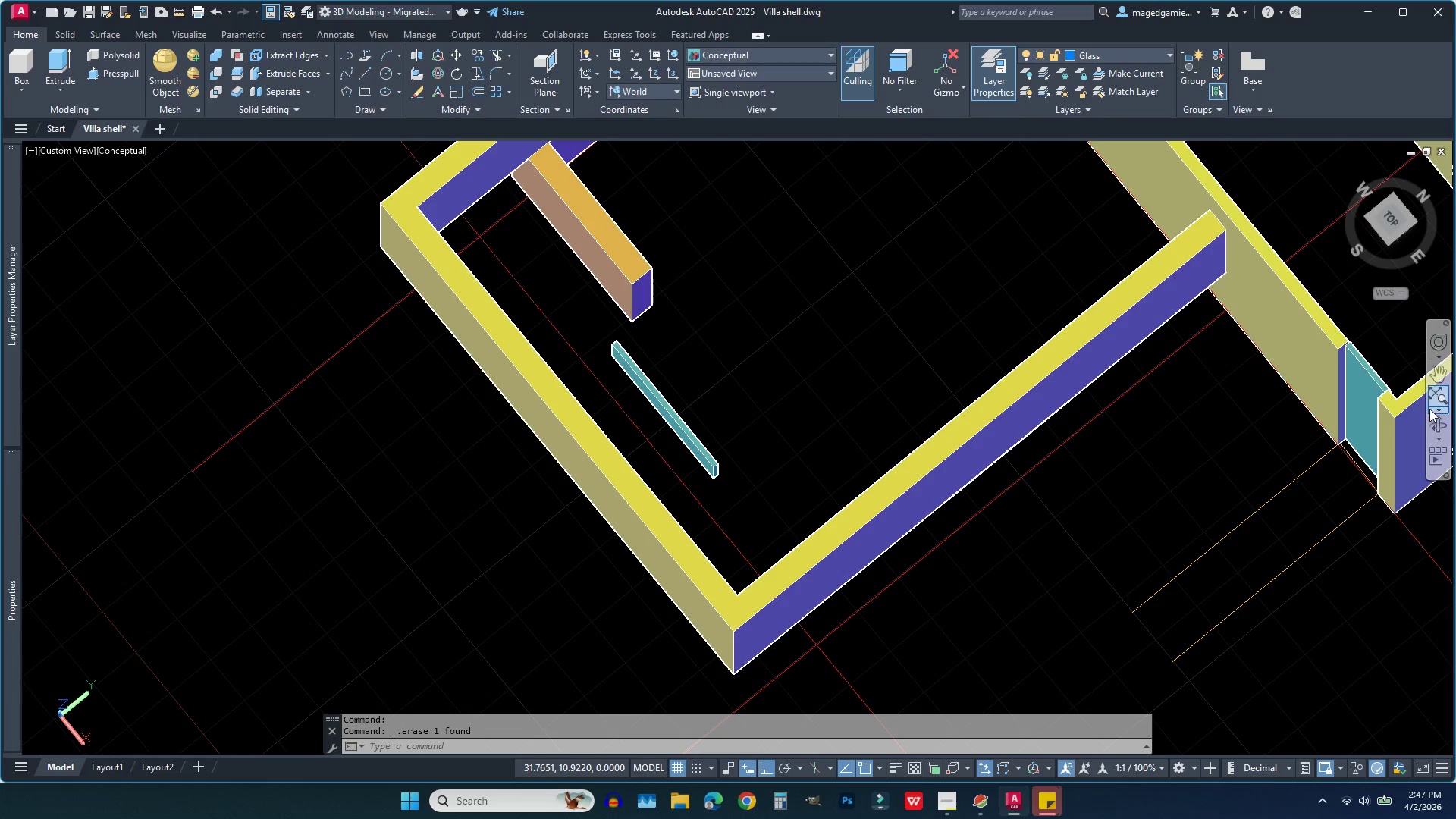 
left_click([1433, 425])
 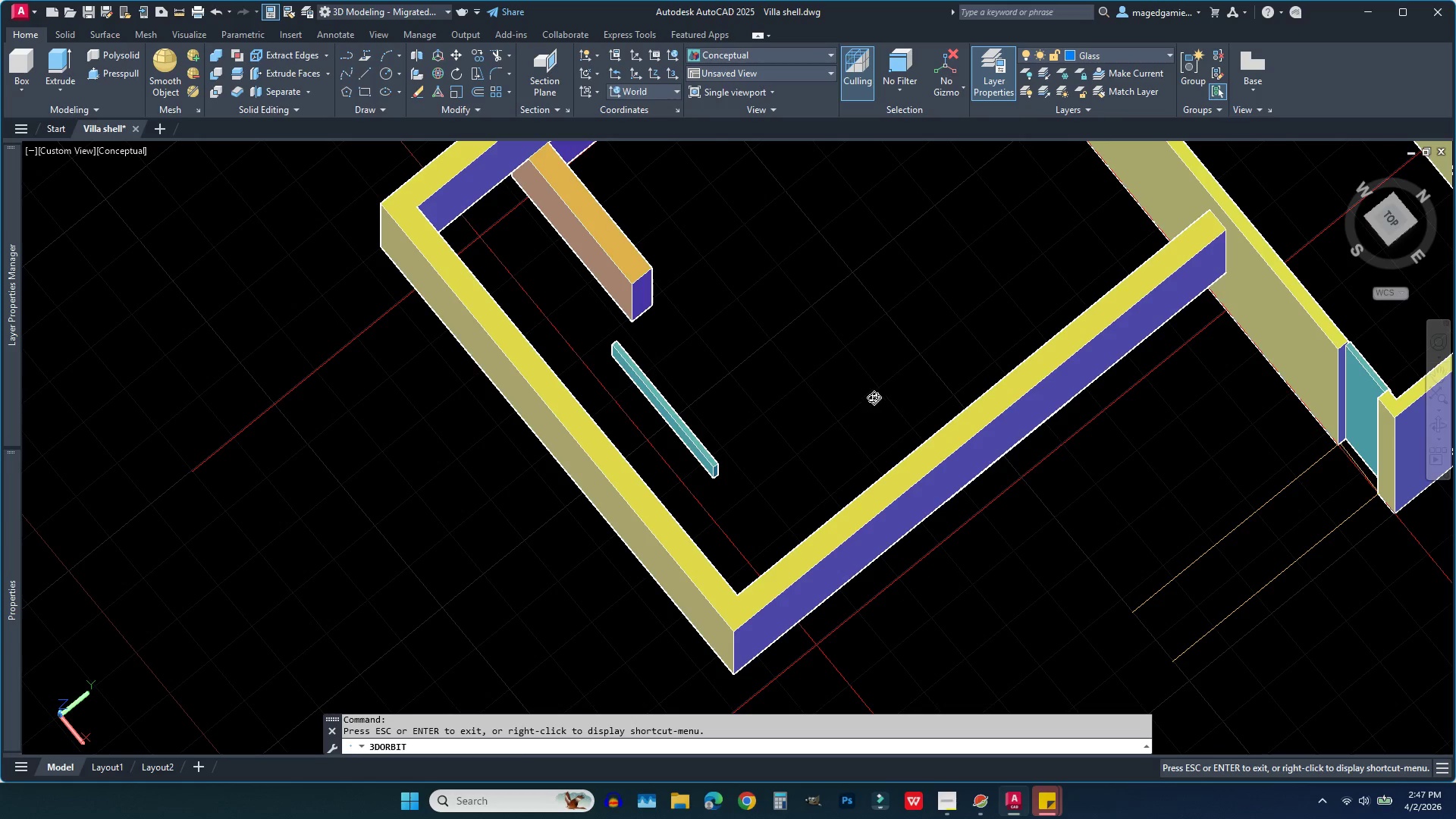 
left_click_drag(start_coordinate=[874, 397], to_coordinate=[1210, 362])
 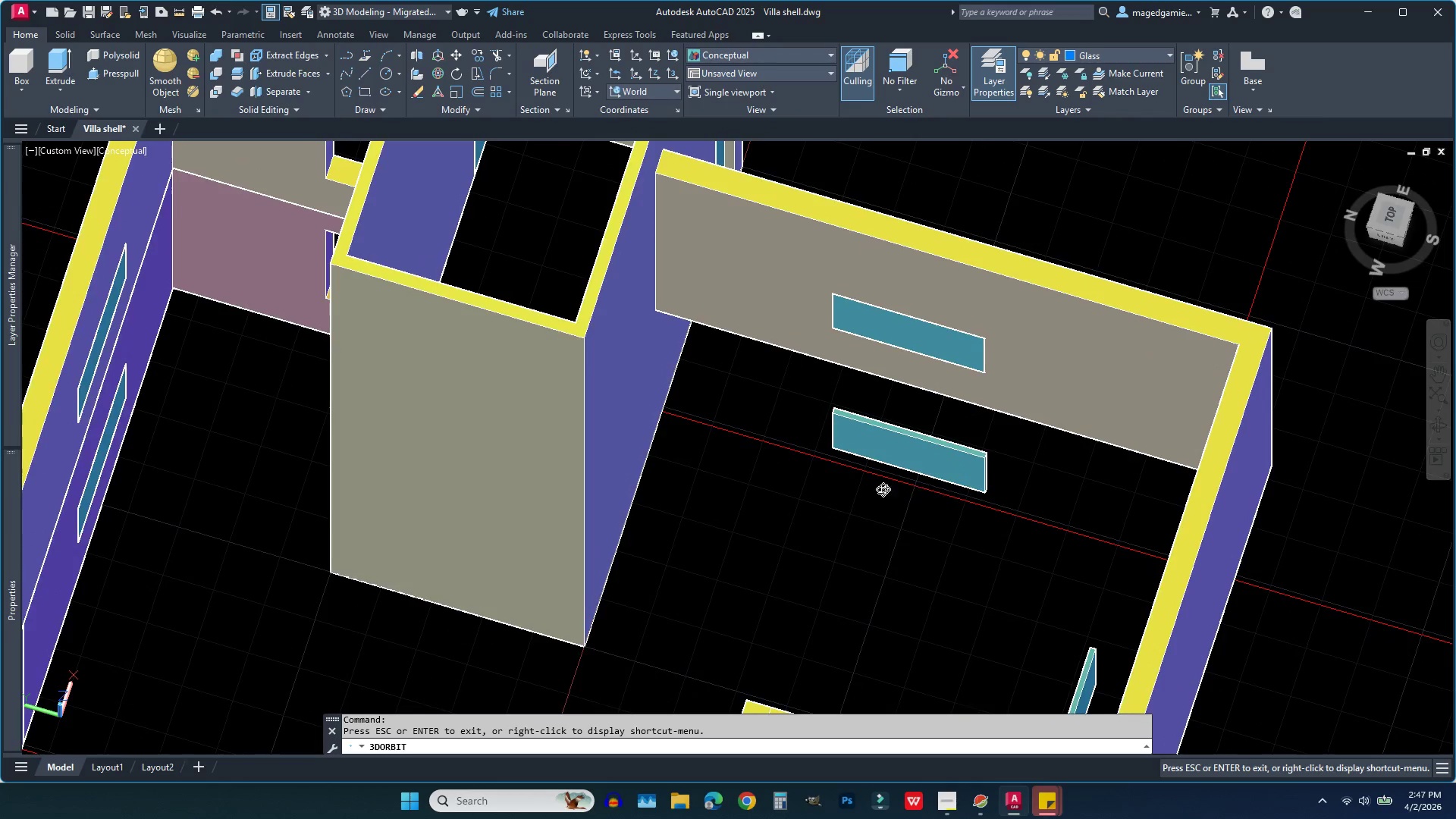 
scroll: coordinate [946, 428], scroll_direction: up, amount: 9.0
 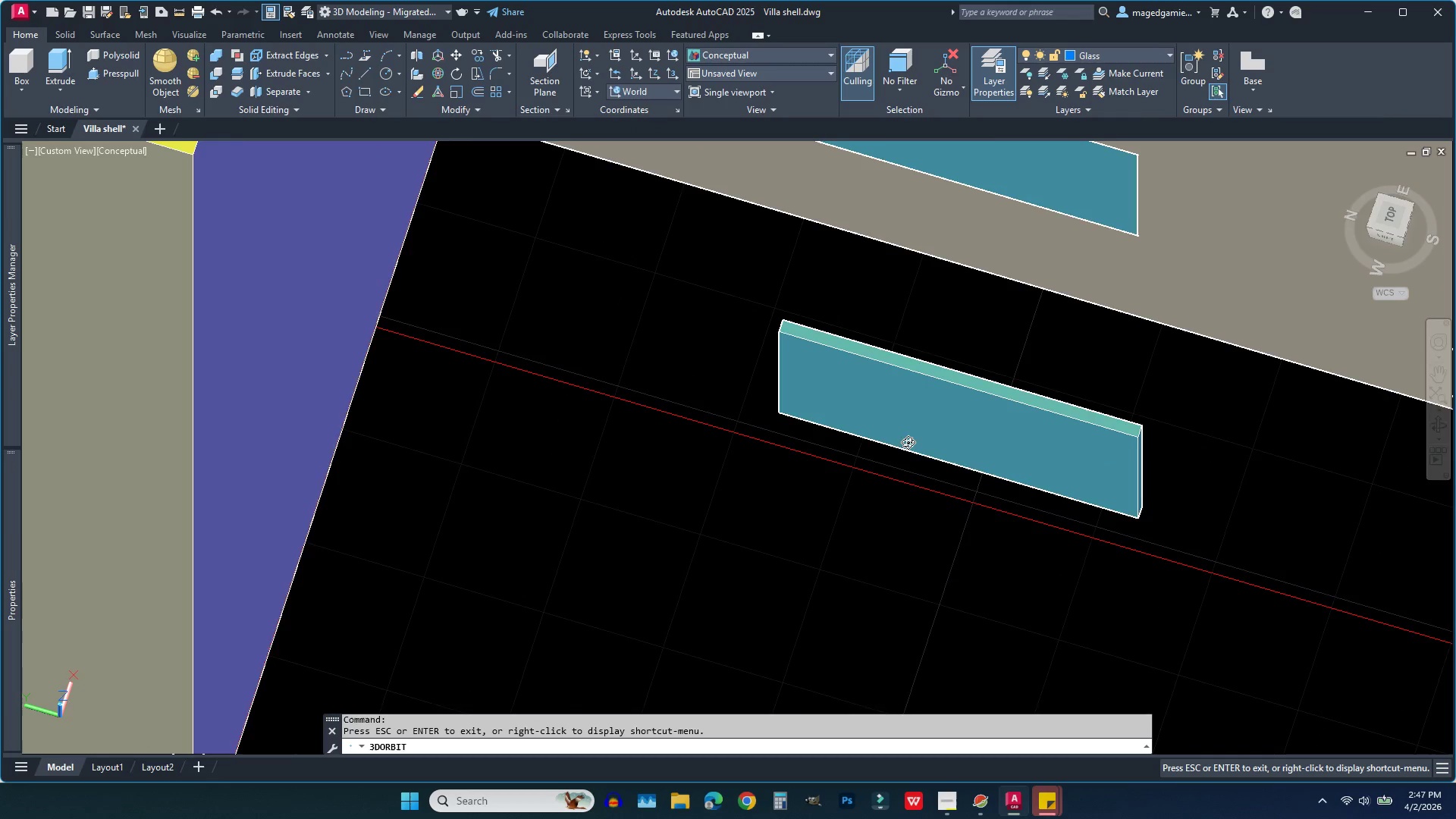 
scroll: coordinate [903, 437], scroll_direction: down, amount: 3.0
 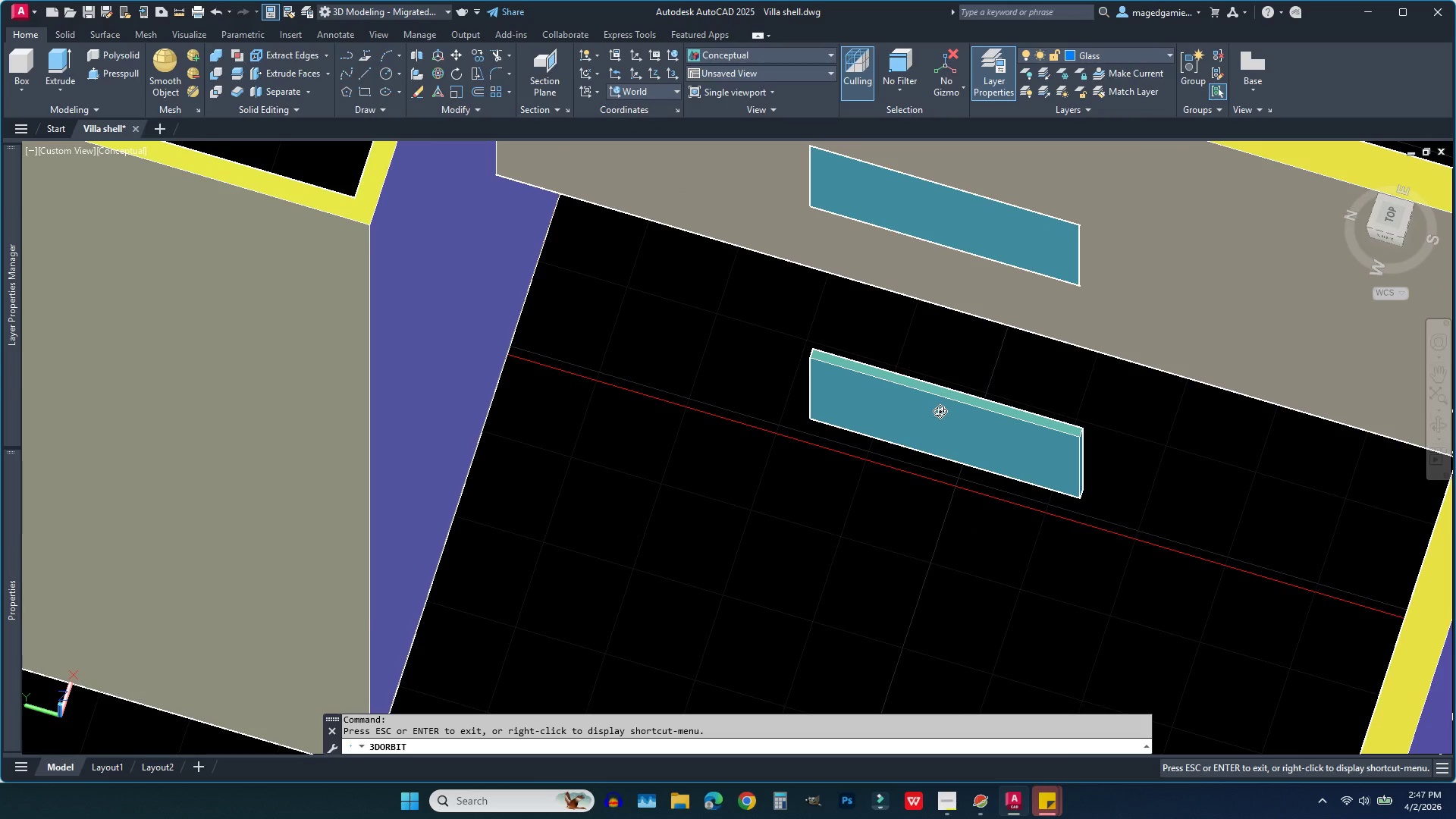 
key(Escape)
 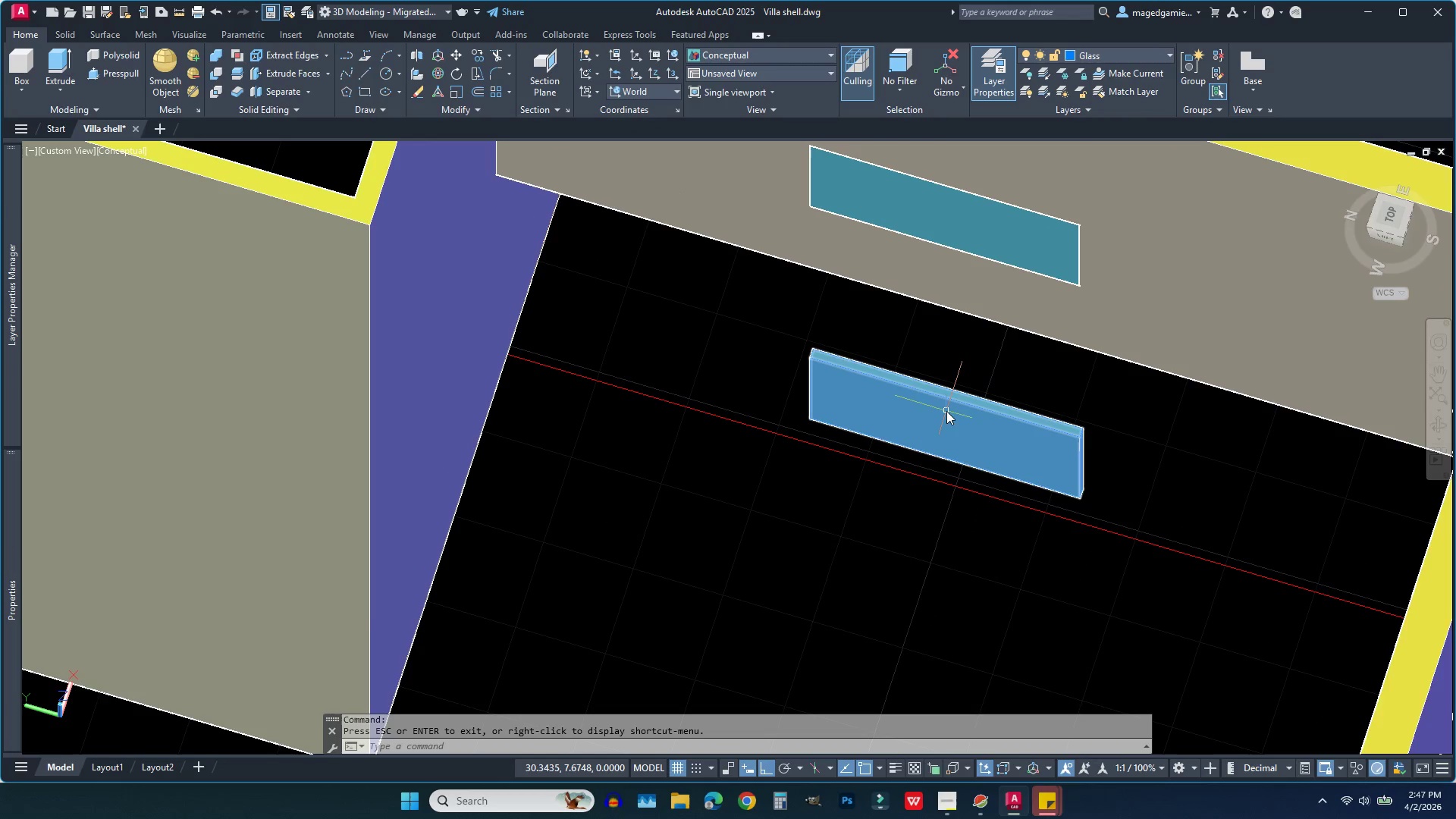 
left_click([949, 414])
 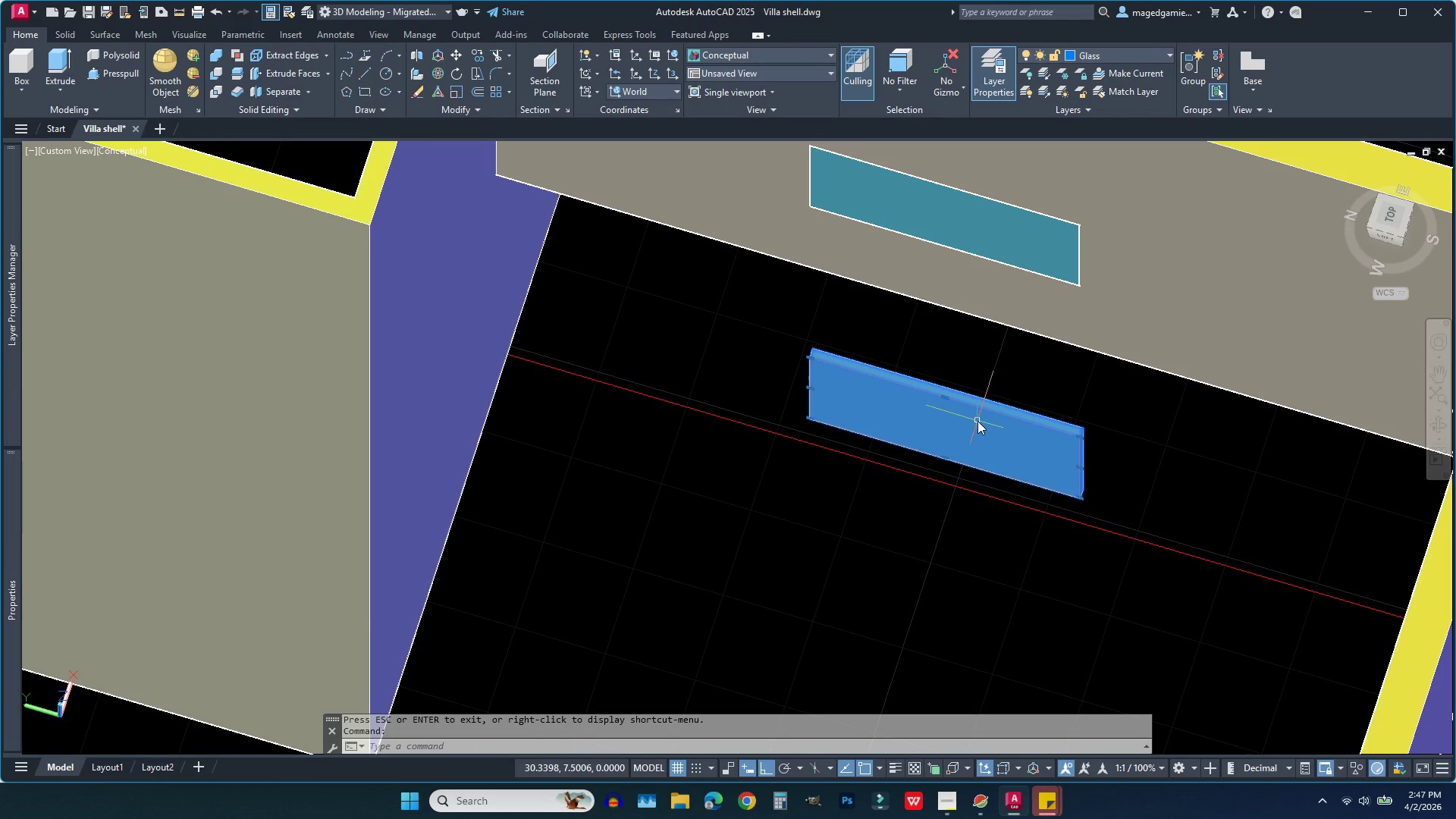 
key(Delete)
 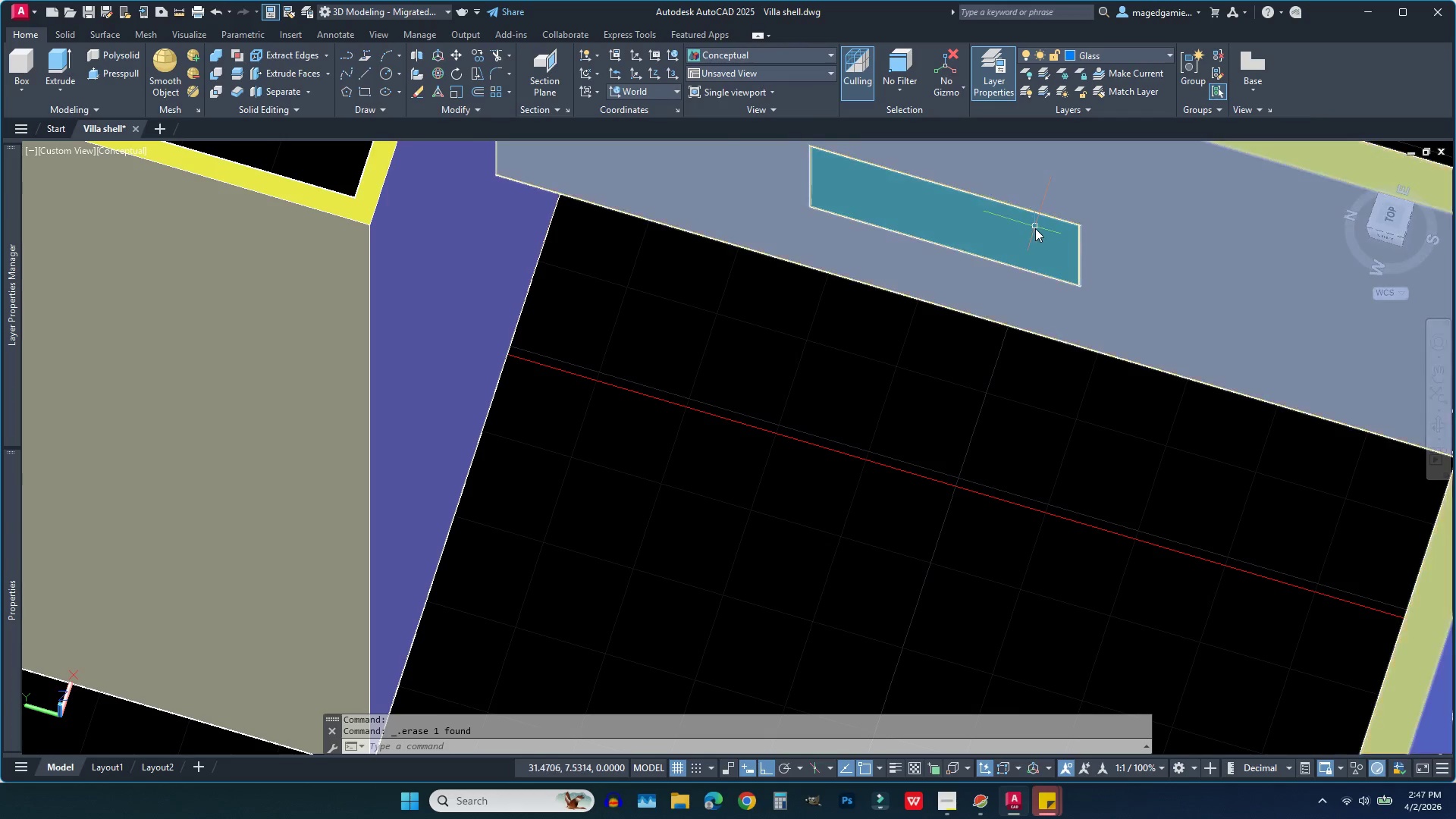 
left_click([1035, 238])
 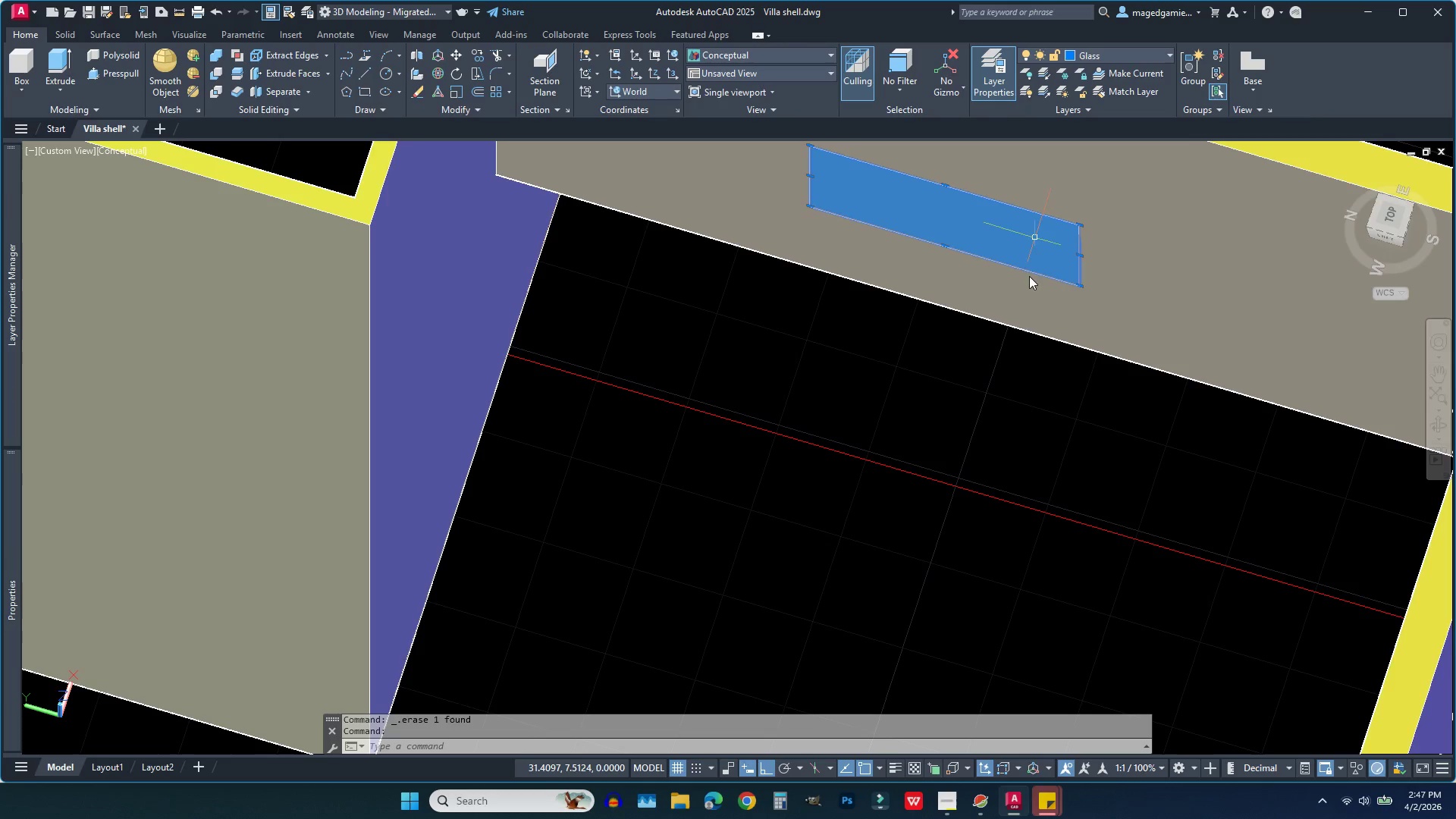 
key(Delete)
 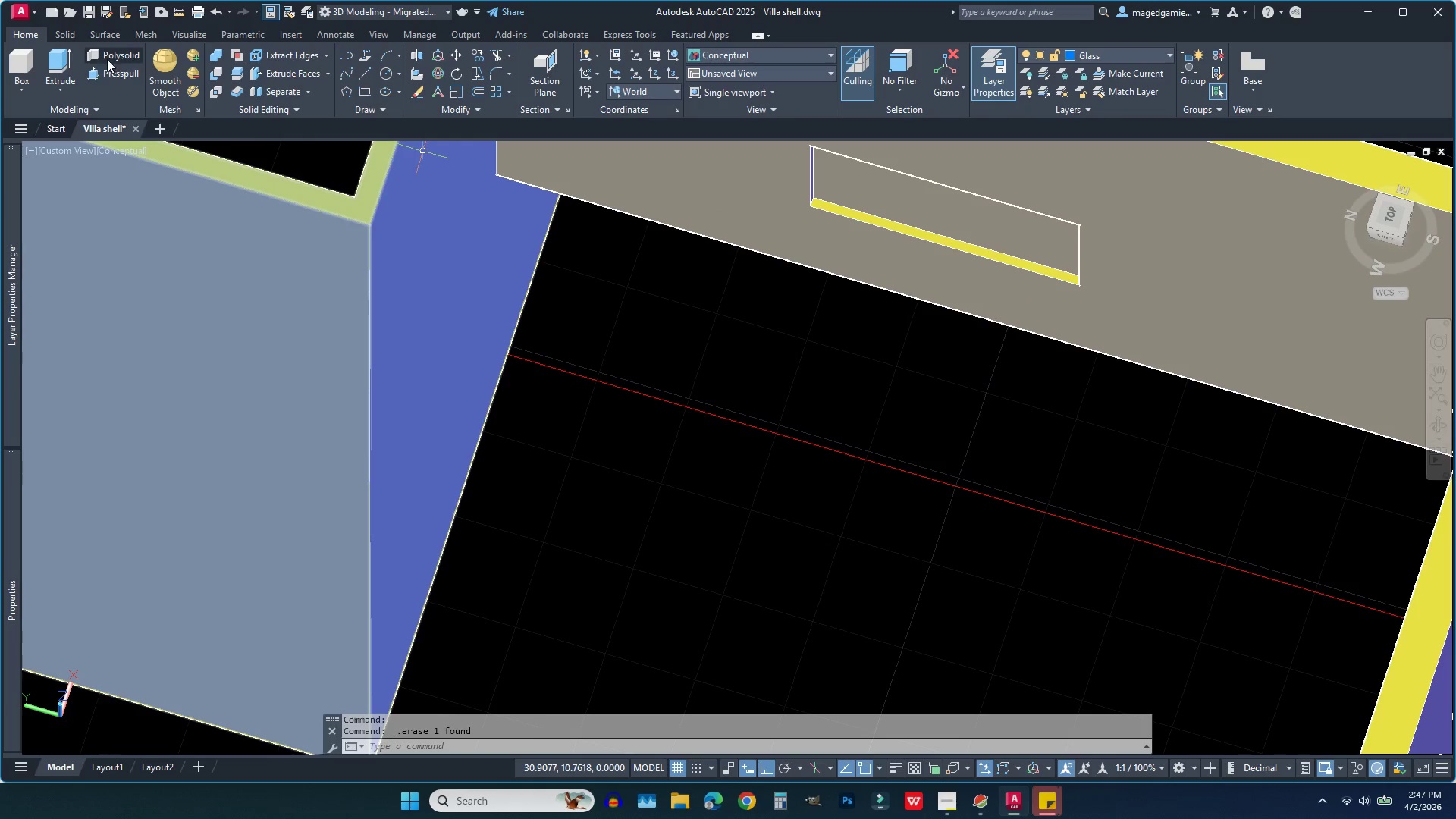 
left_click([124, 71])
 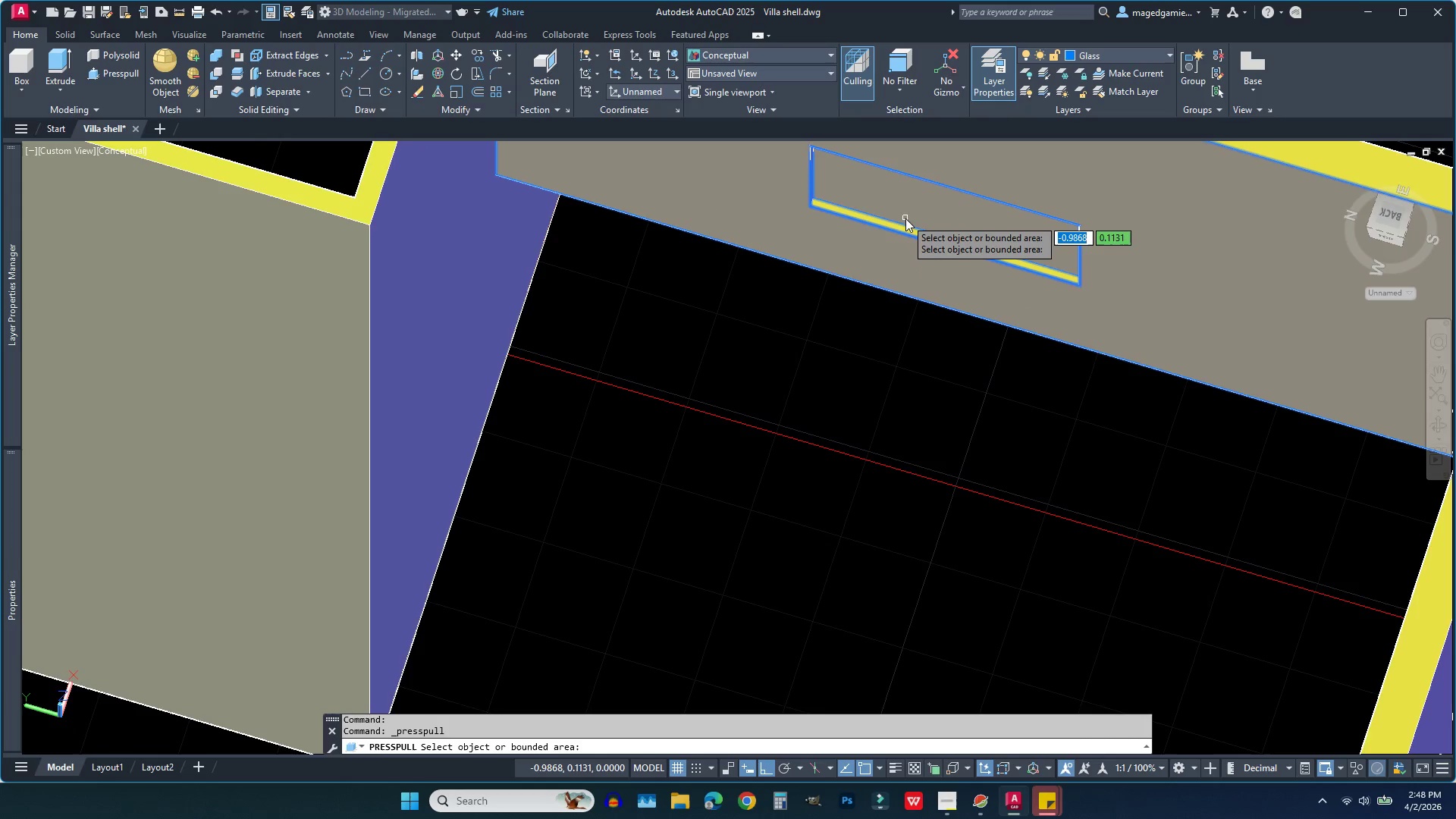 
left_click([911, 209])
 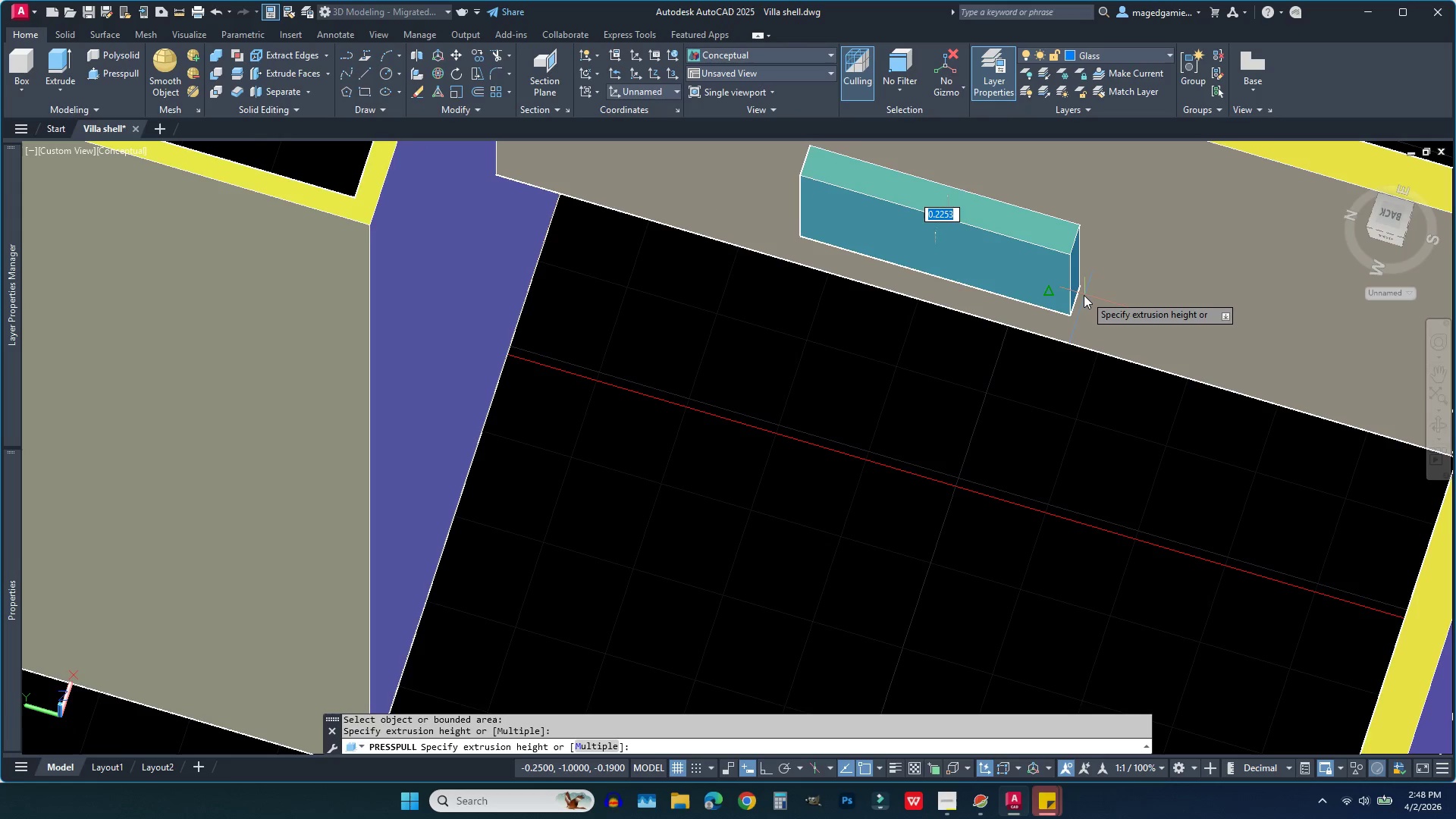 
left_click([1077, 292])
 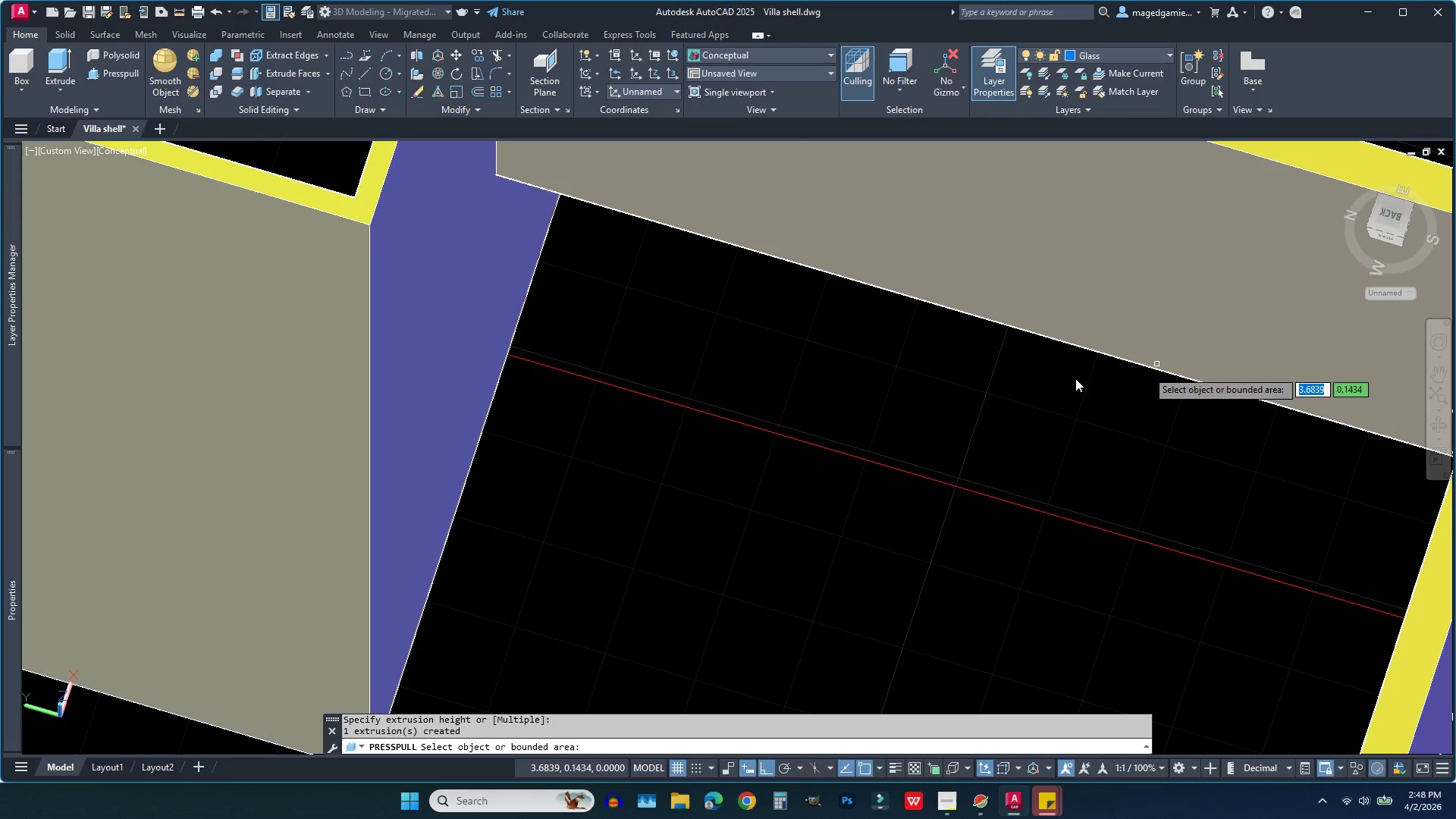 
scroll: coordinate [939, 370], scroll_direction: down, amount: 3.0
 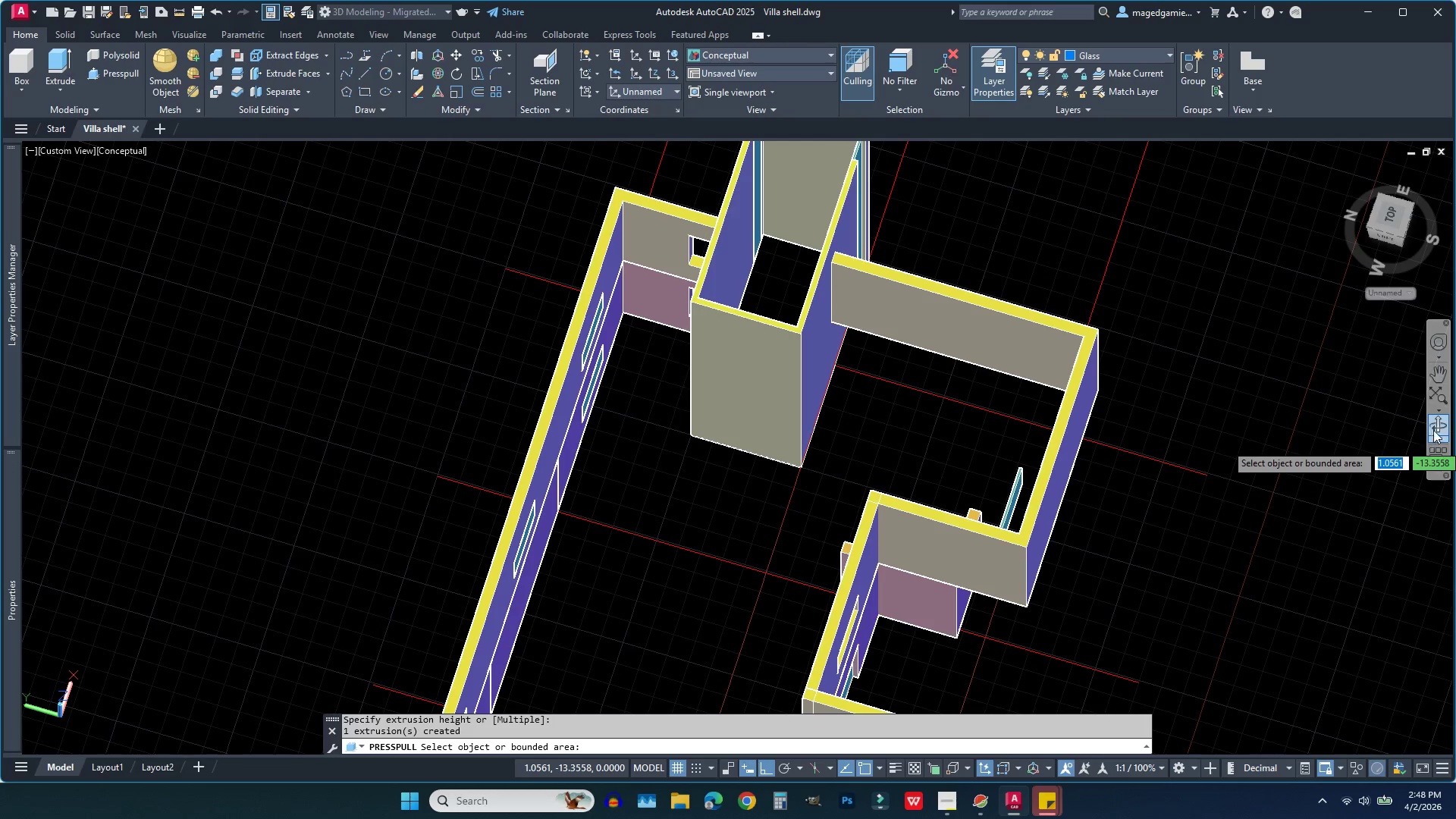 
left_click([1438, 428])
 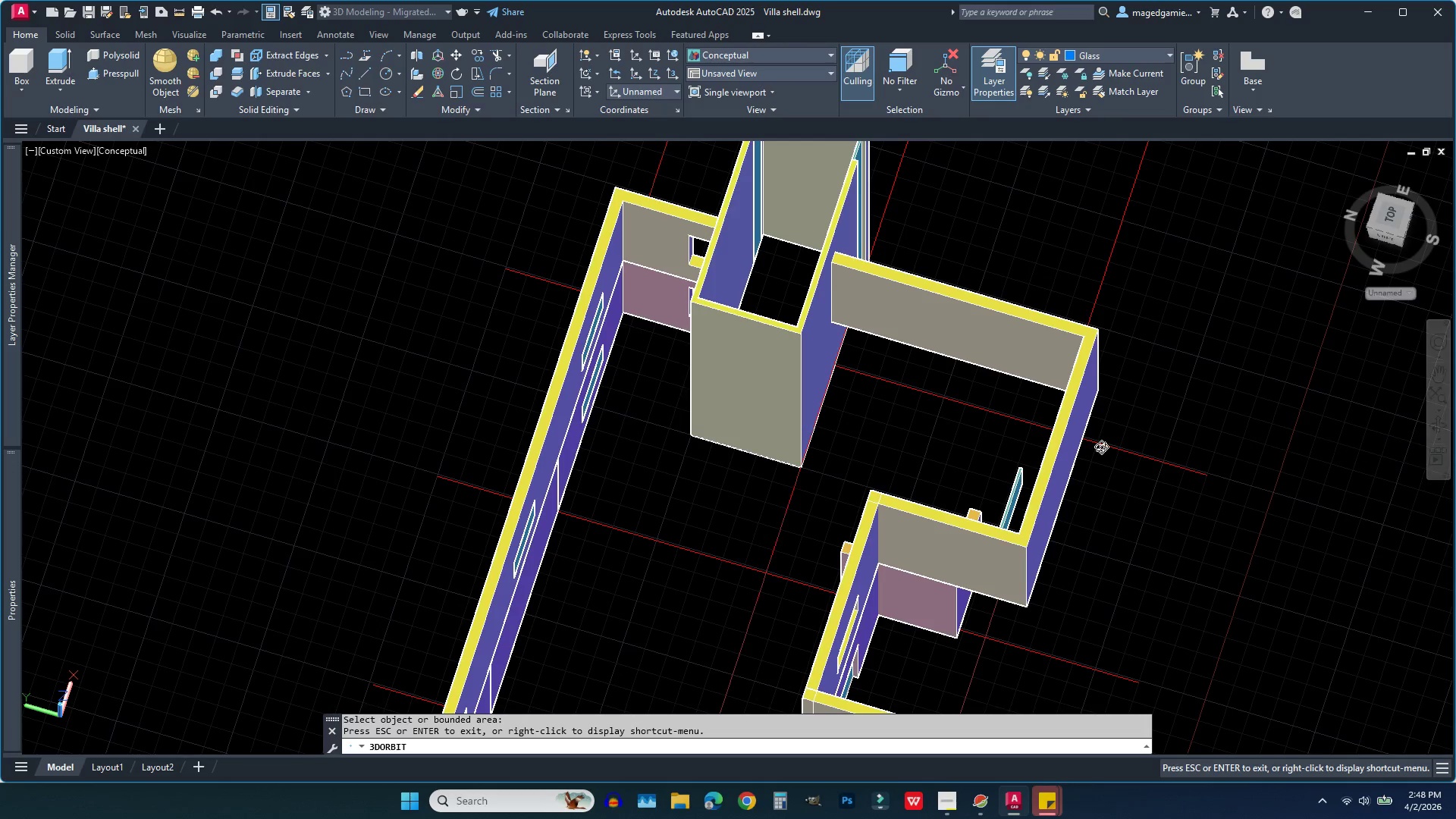 
left_click_drag(start_coordinate=[1107, 448], to_coordinate=[985, 334])
 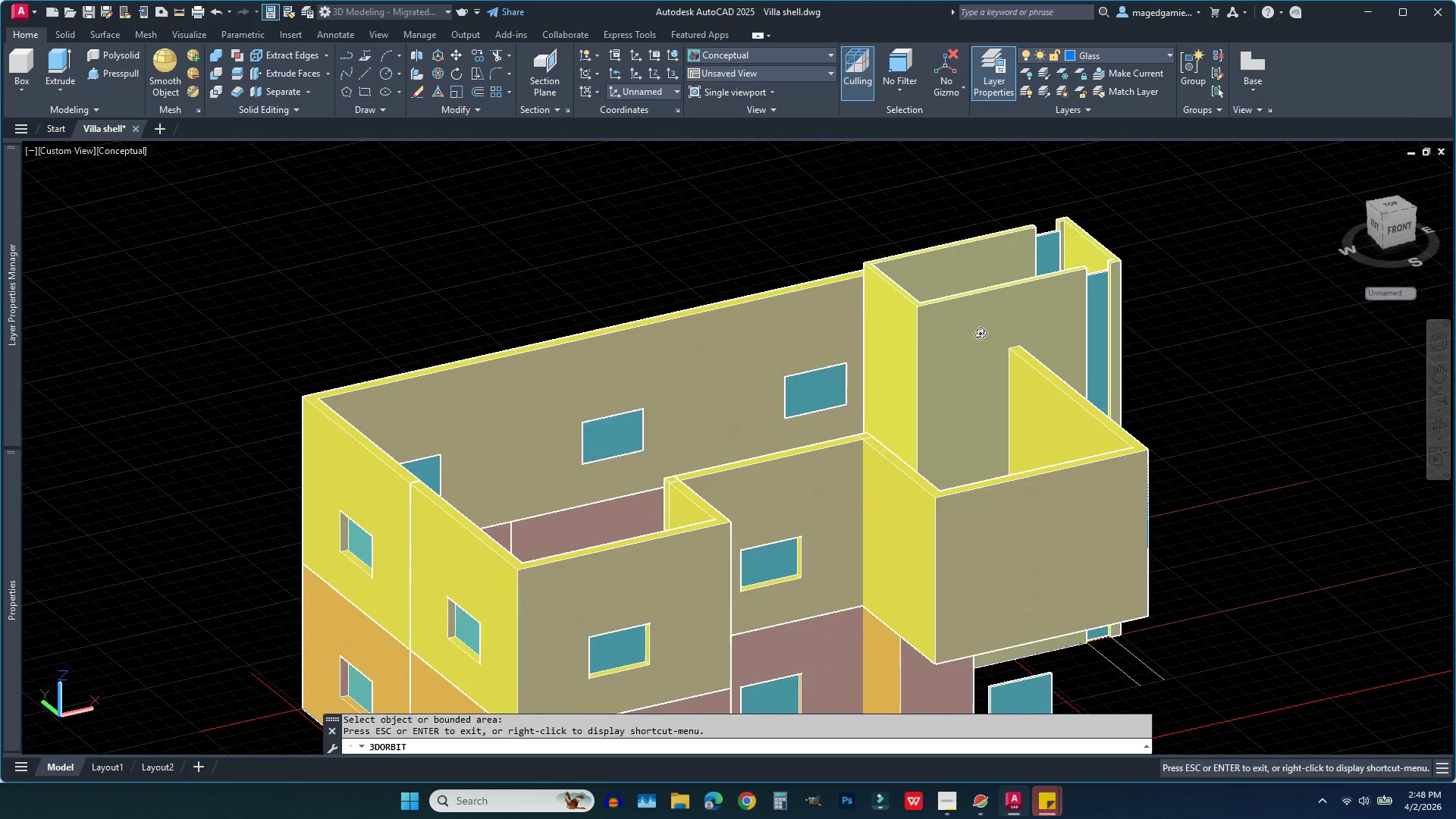 
scroll: coordinate [1001, 486], scroll_direction: up, amount: 5.0
 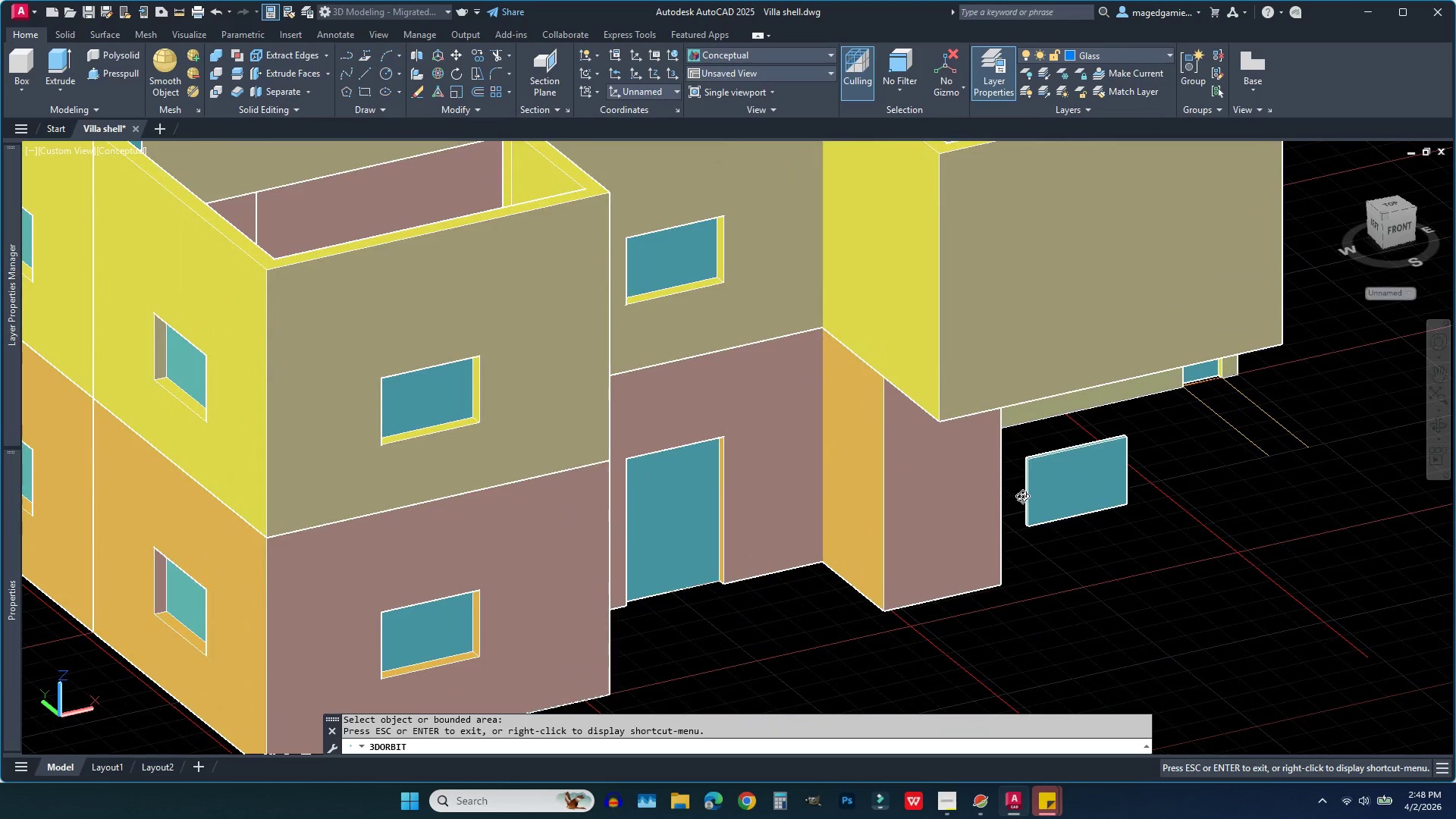 
key(Escape)
 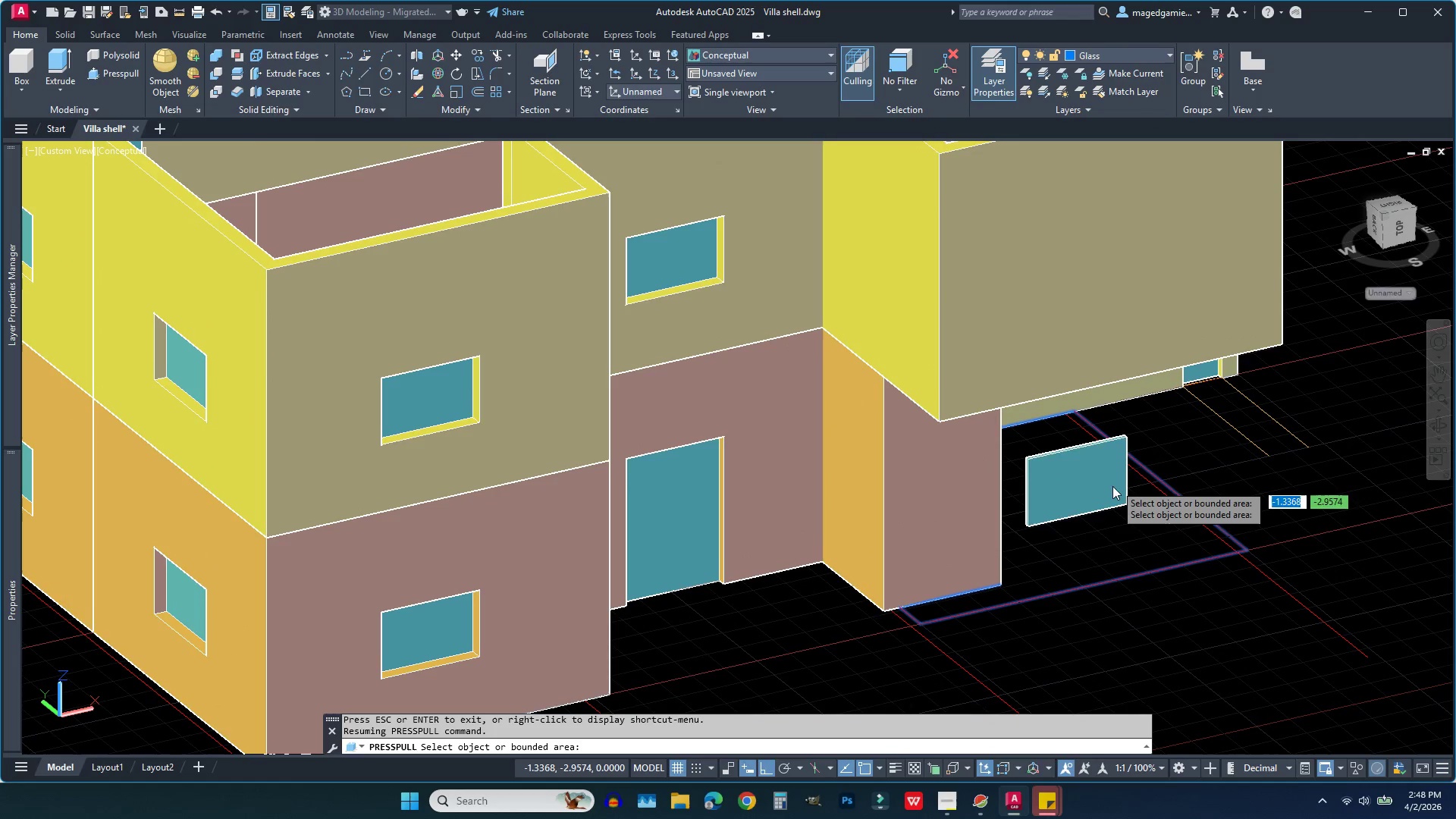 
left_click([1099, 488])
 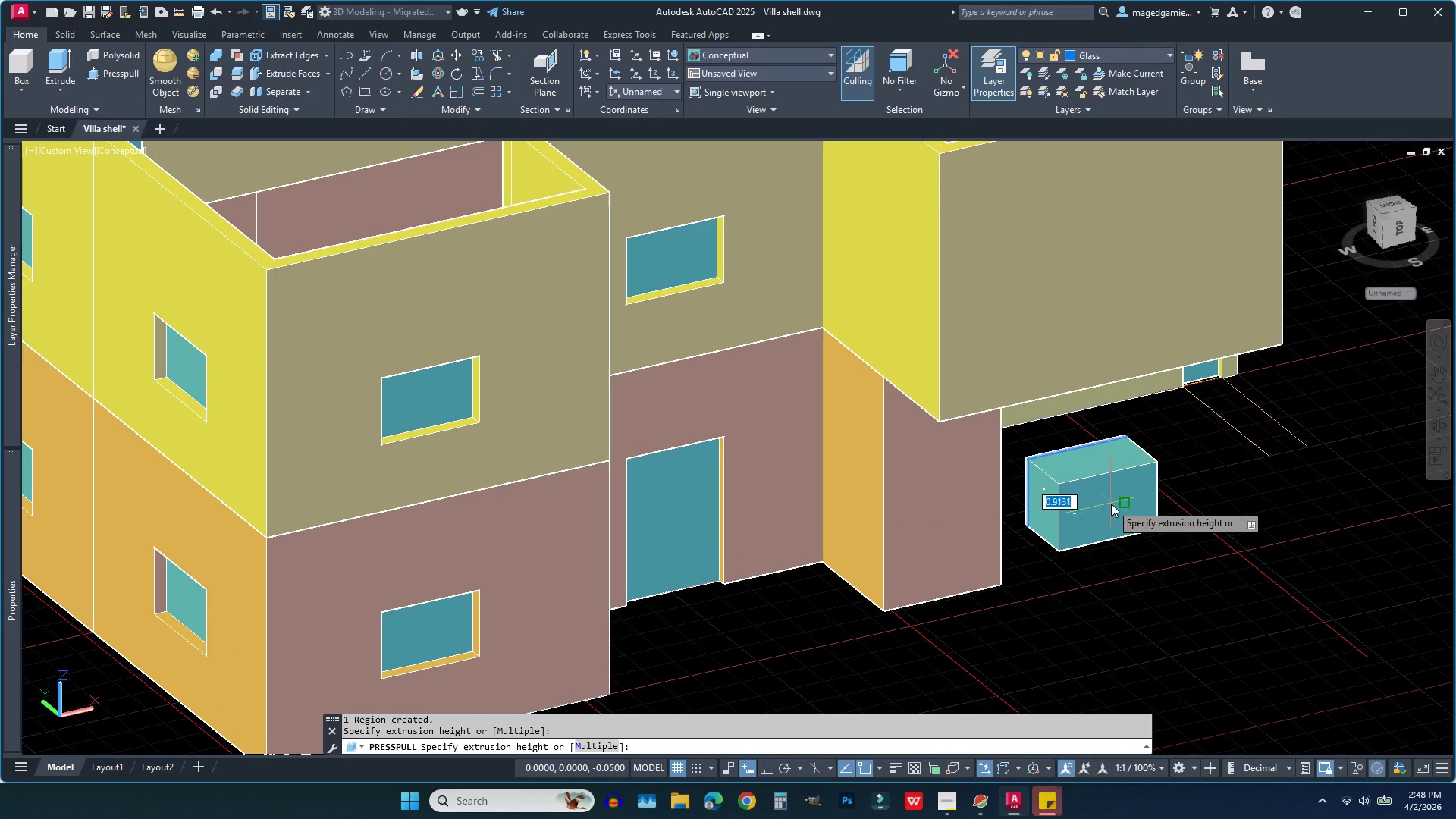 
key(Delete)
 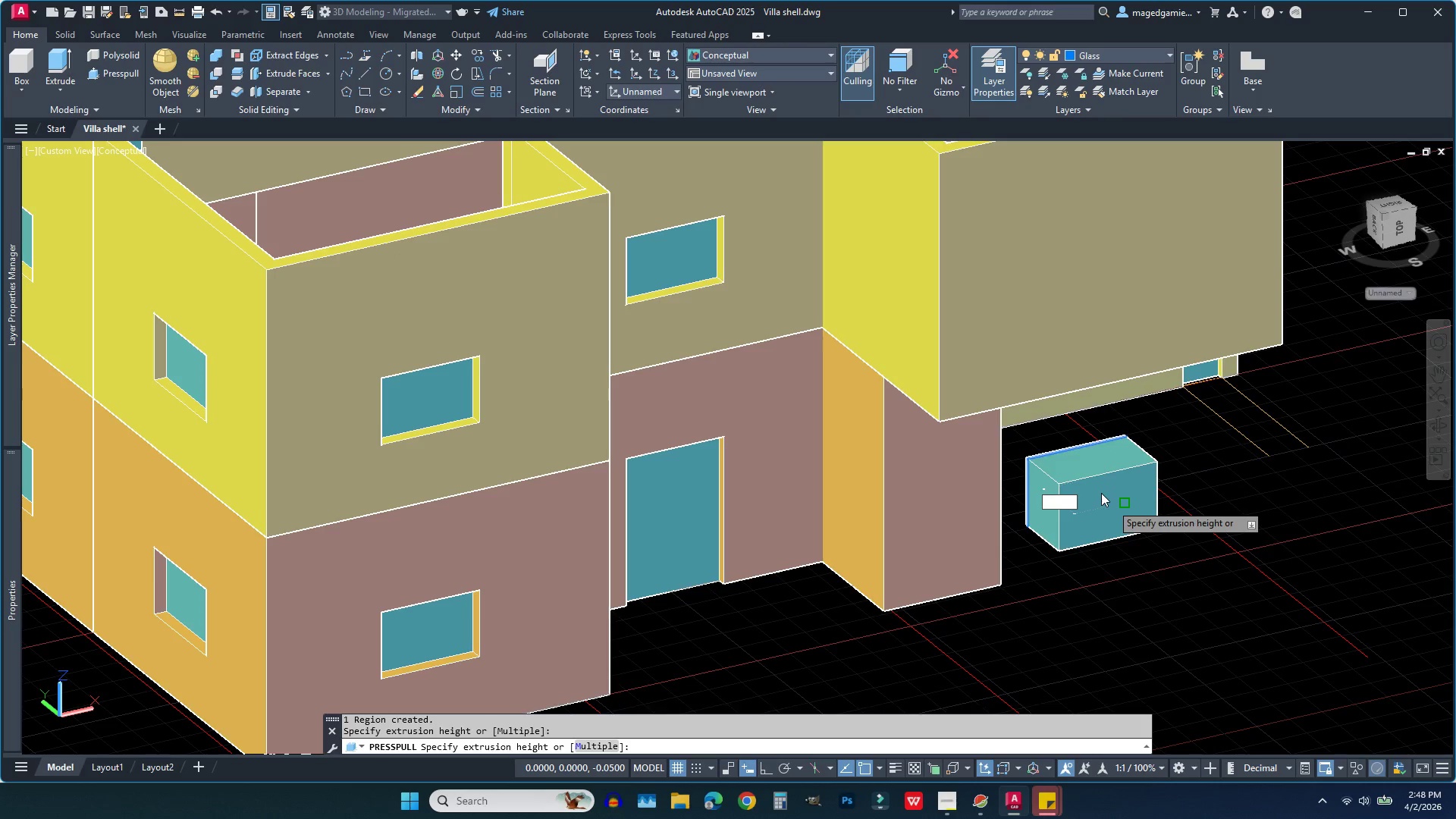 
left_click([1103, 496])
 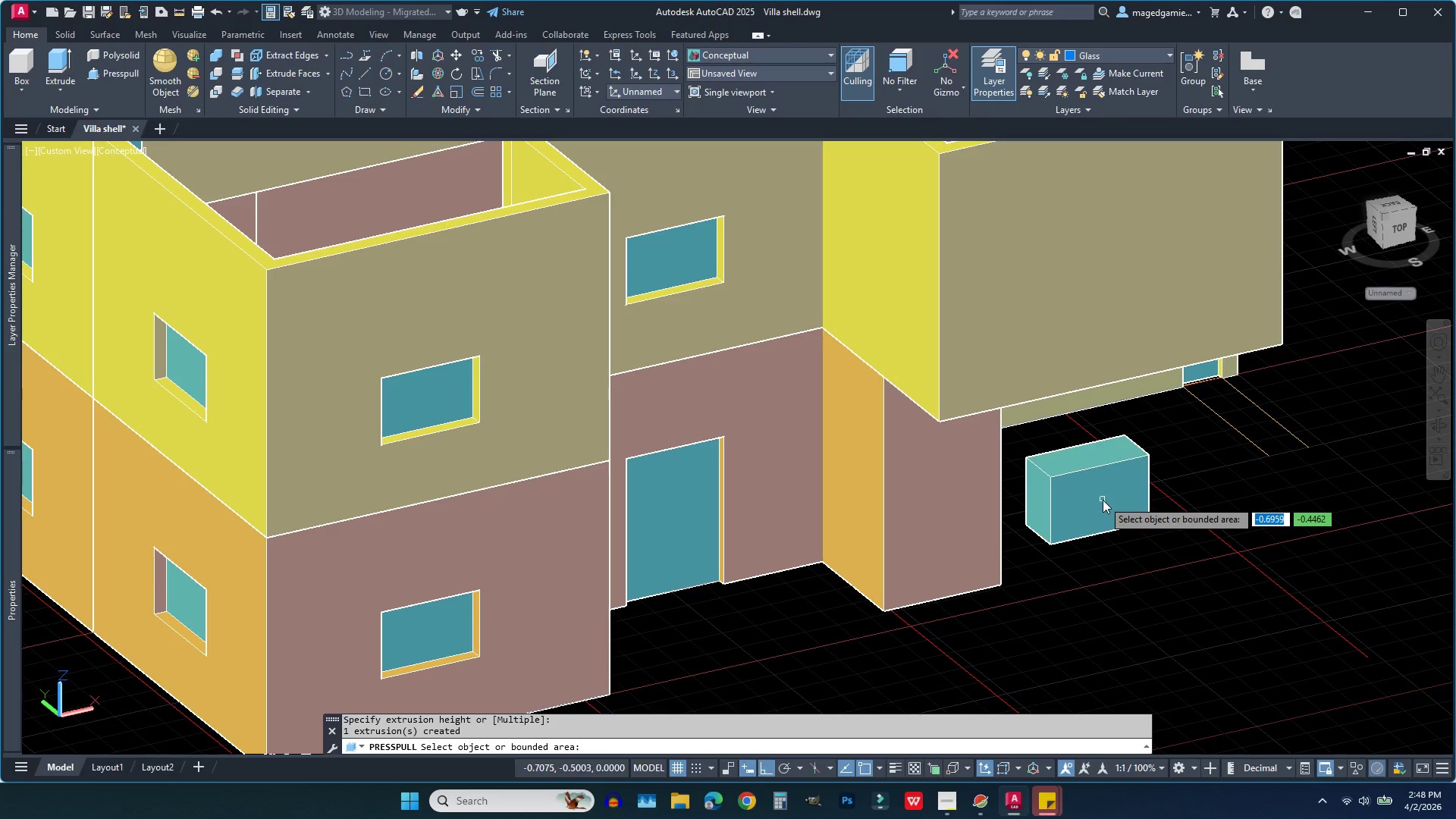 
key(Escape)
 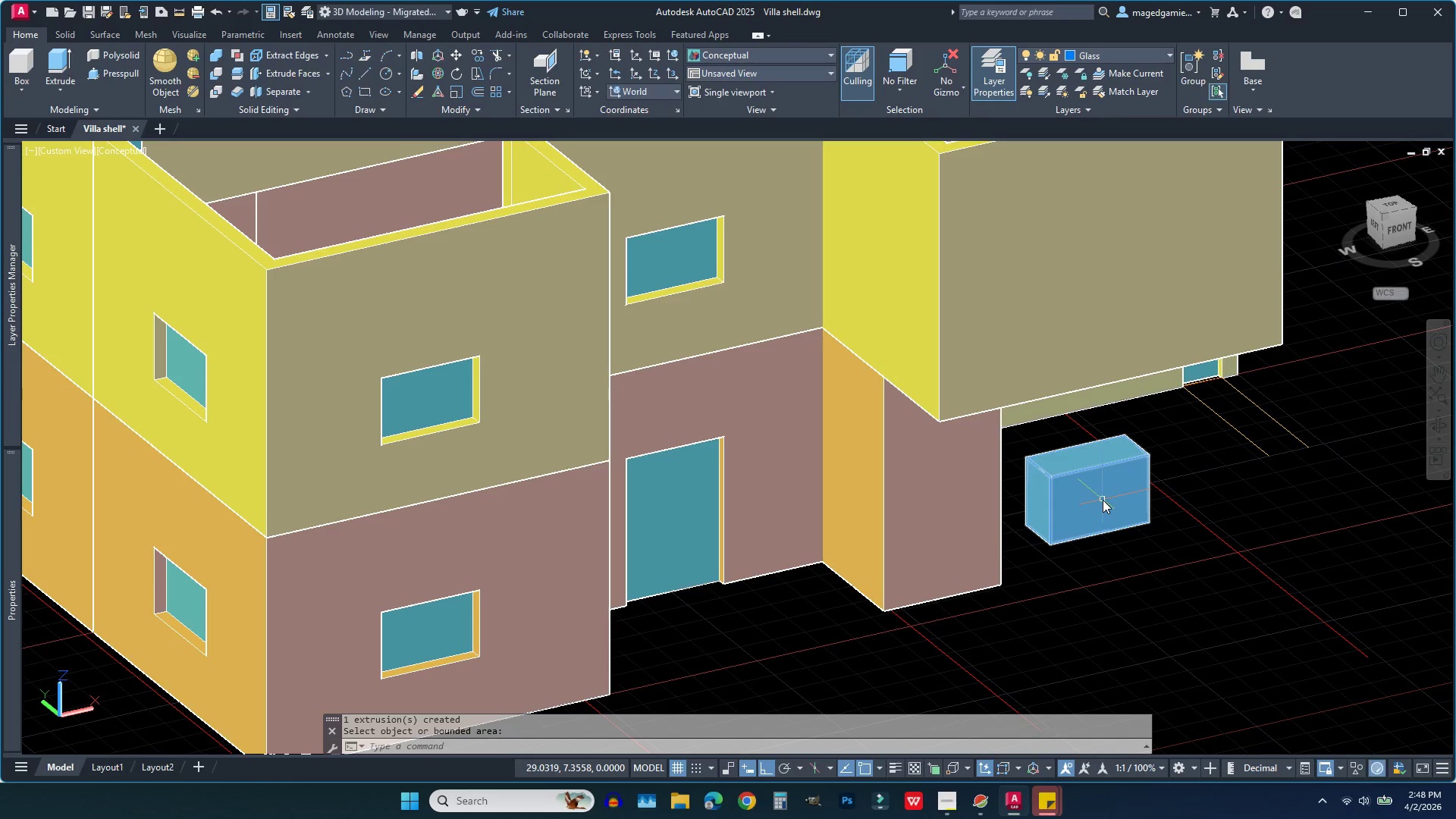 
left_click([1103, 500])
 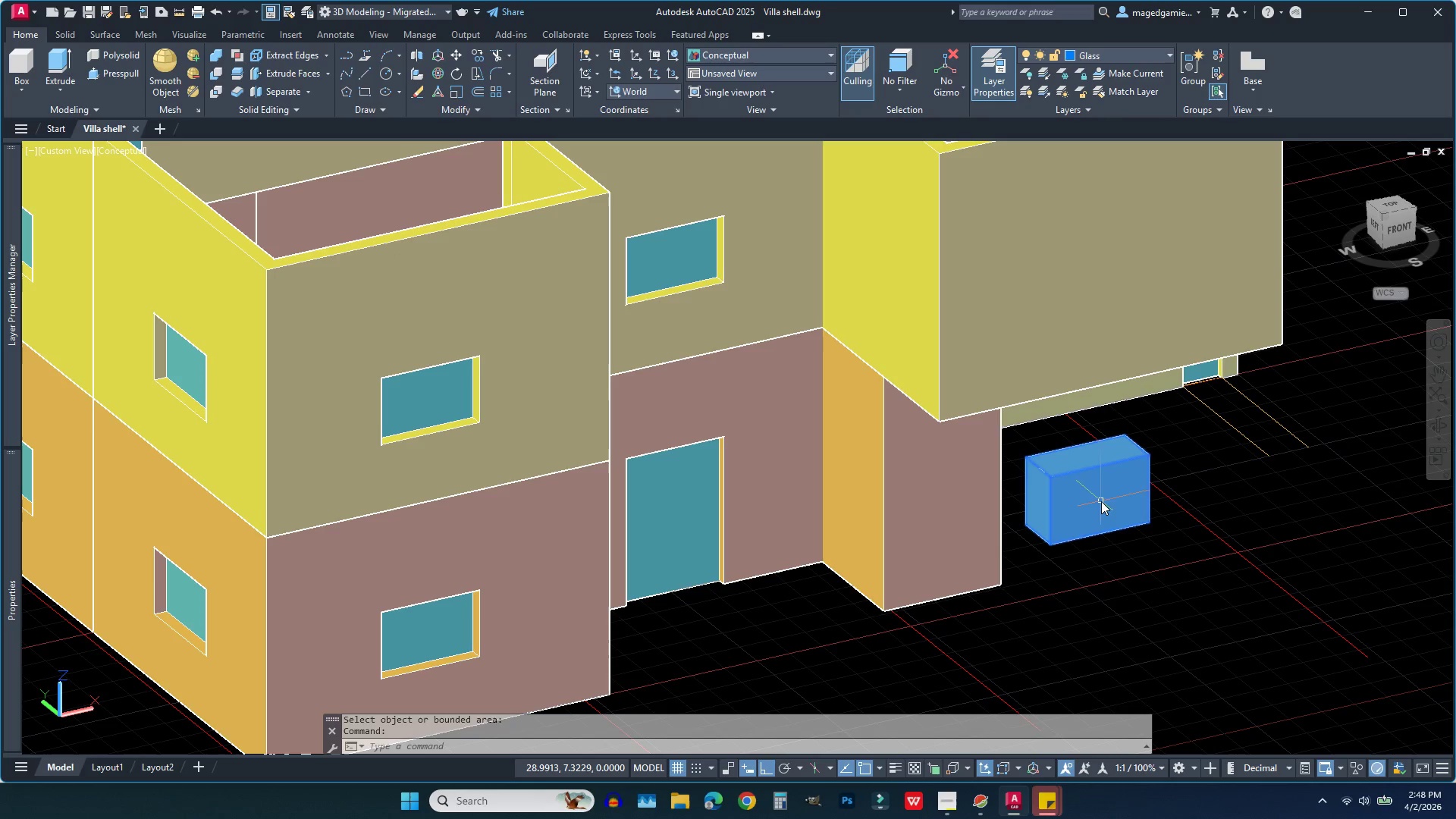 
key(Delete)
 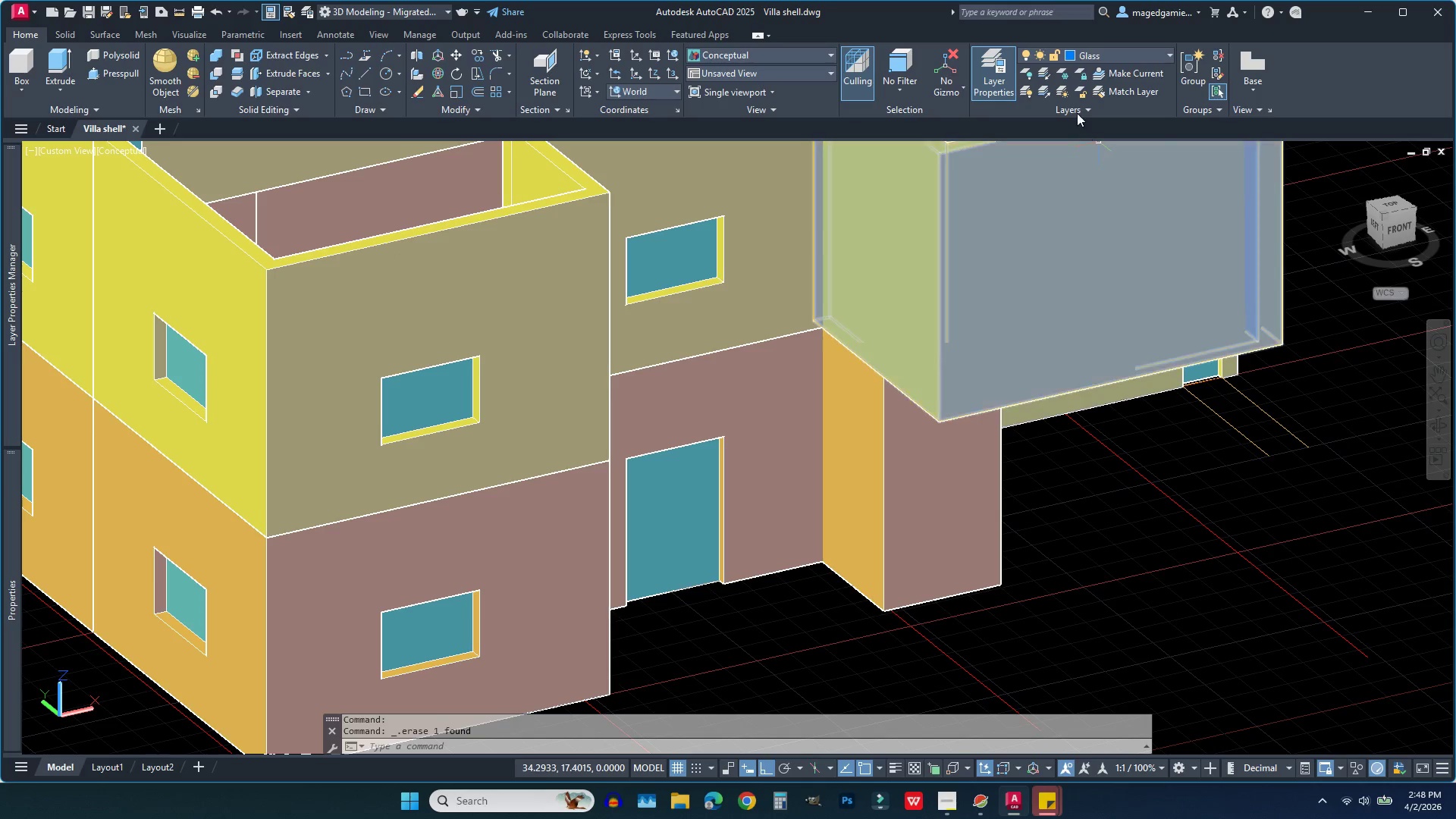 
left_click([1107, 52])
 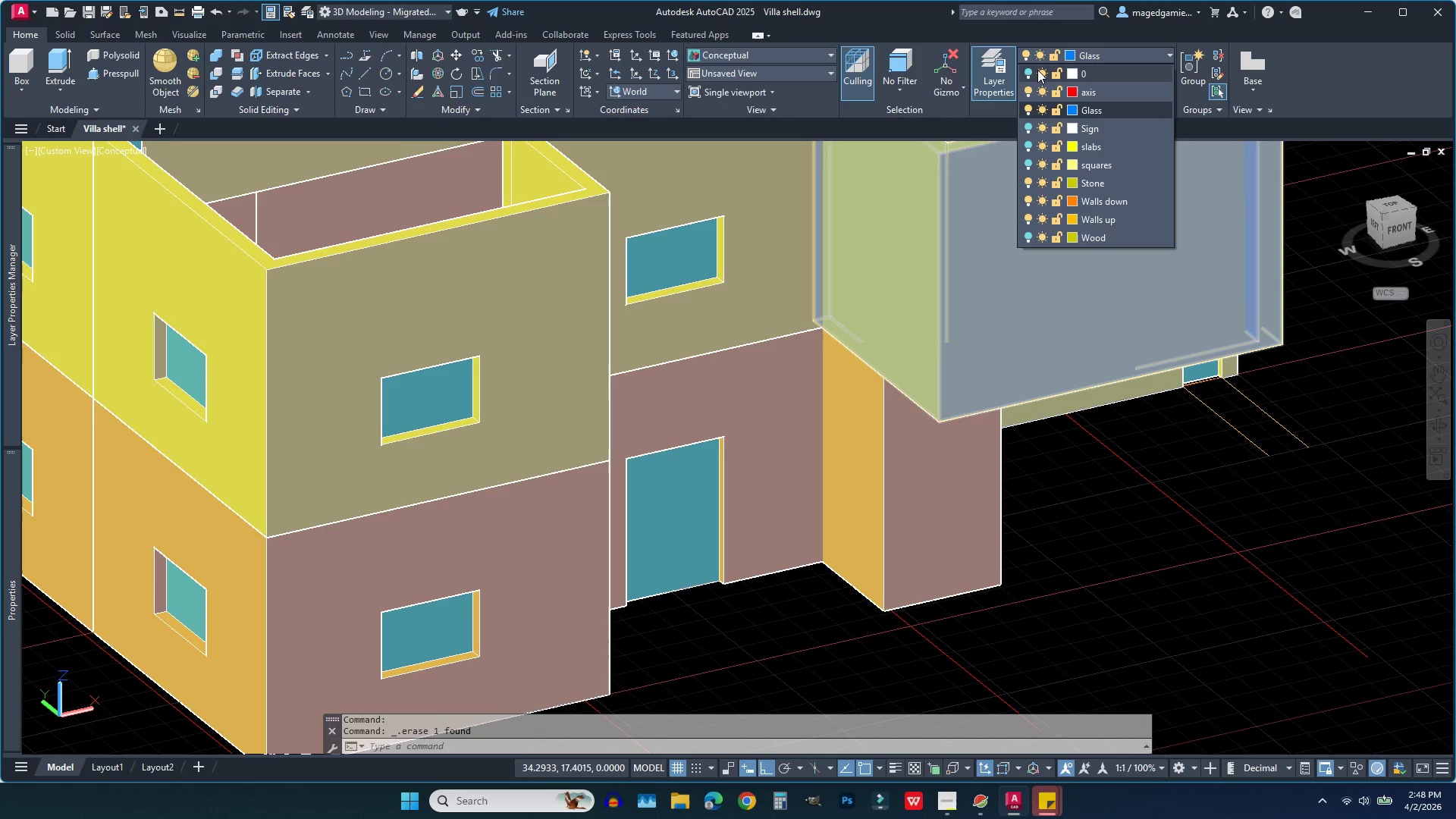 
left_click([1031, 71])
 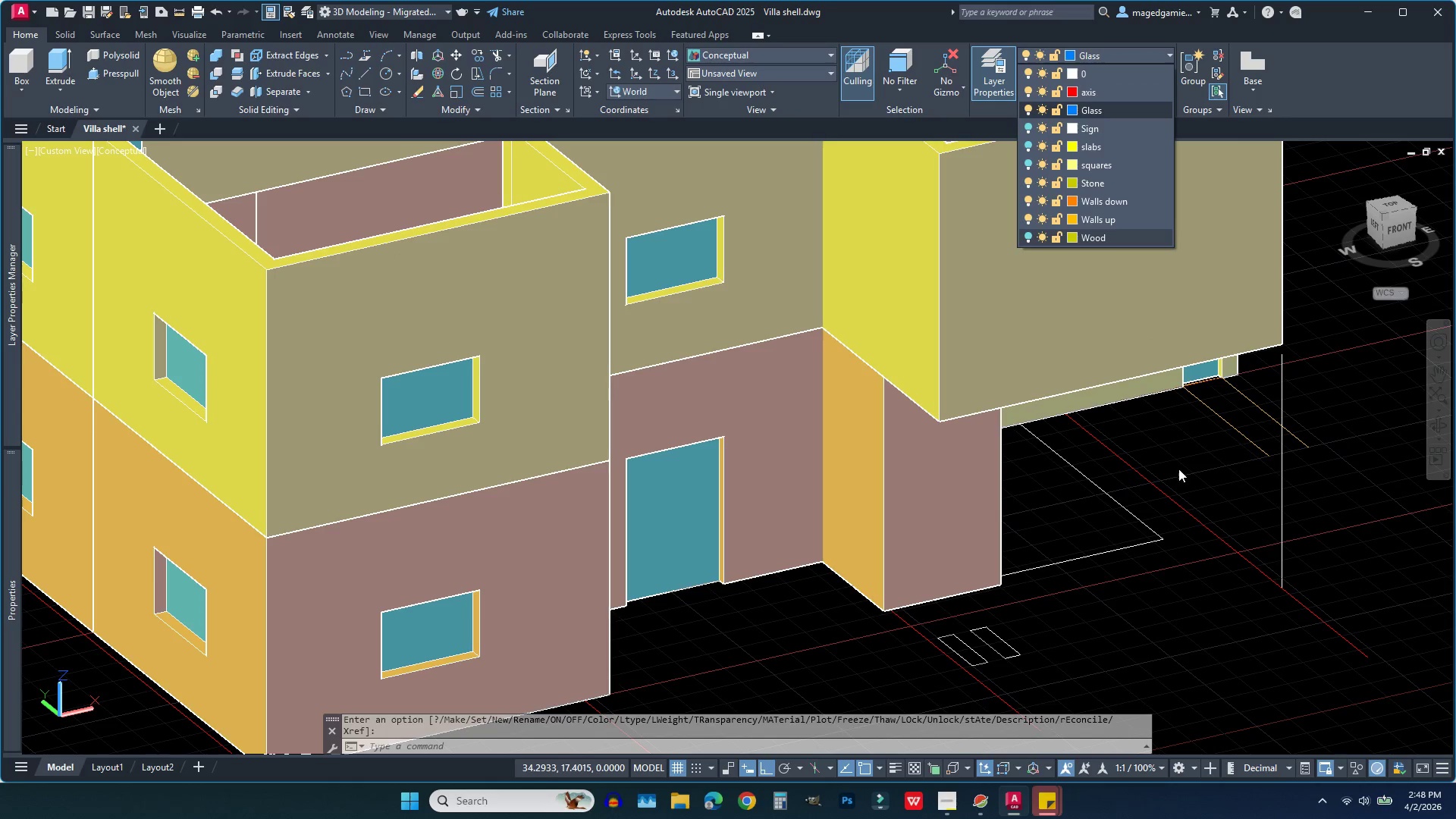 
scroll: coordinate [1163, 532], scroll_direction: up, amount: 3.0
 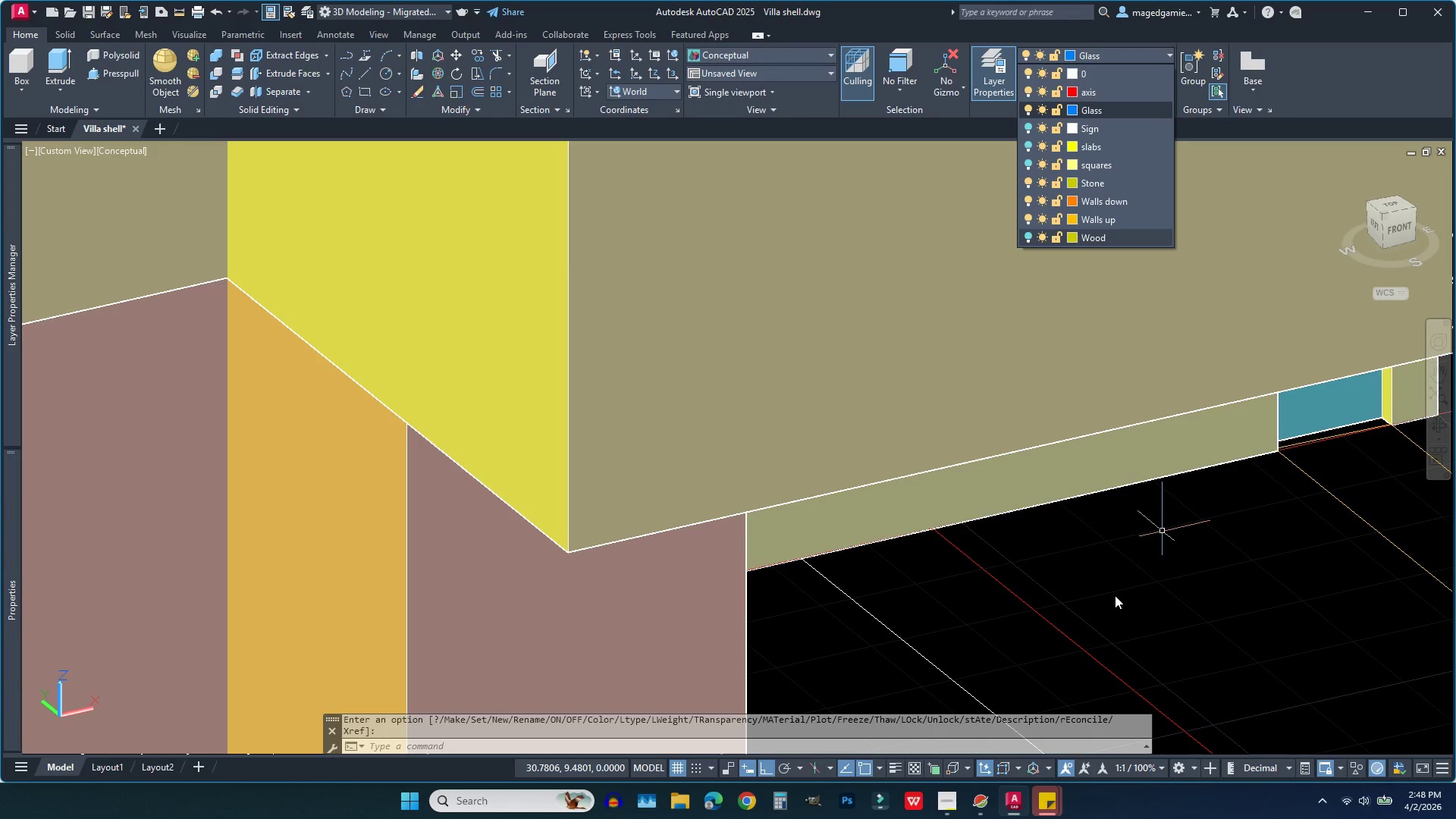 
scroll: coordinate [1115, 595], scroll_direction: down, amount: 2.0
 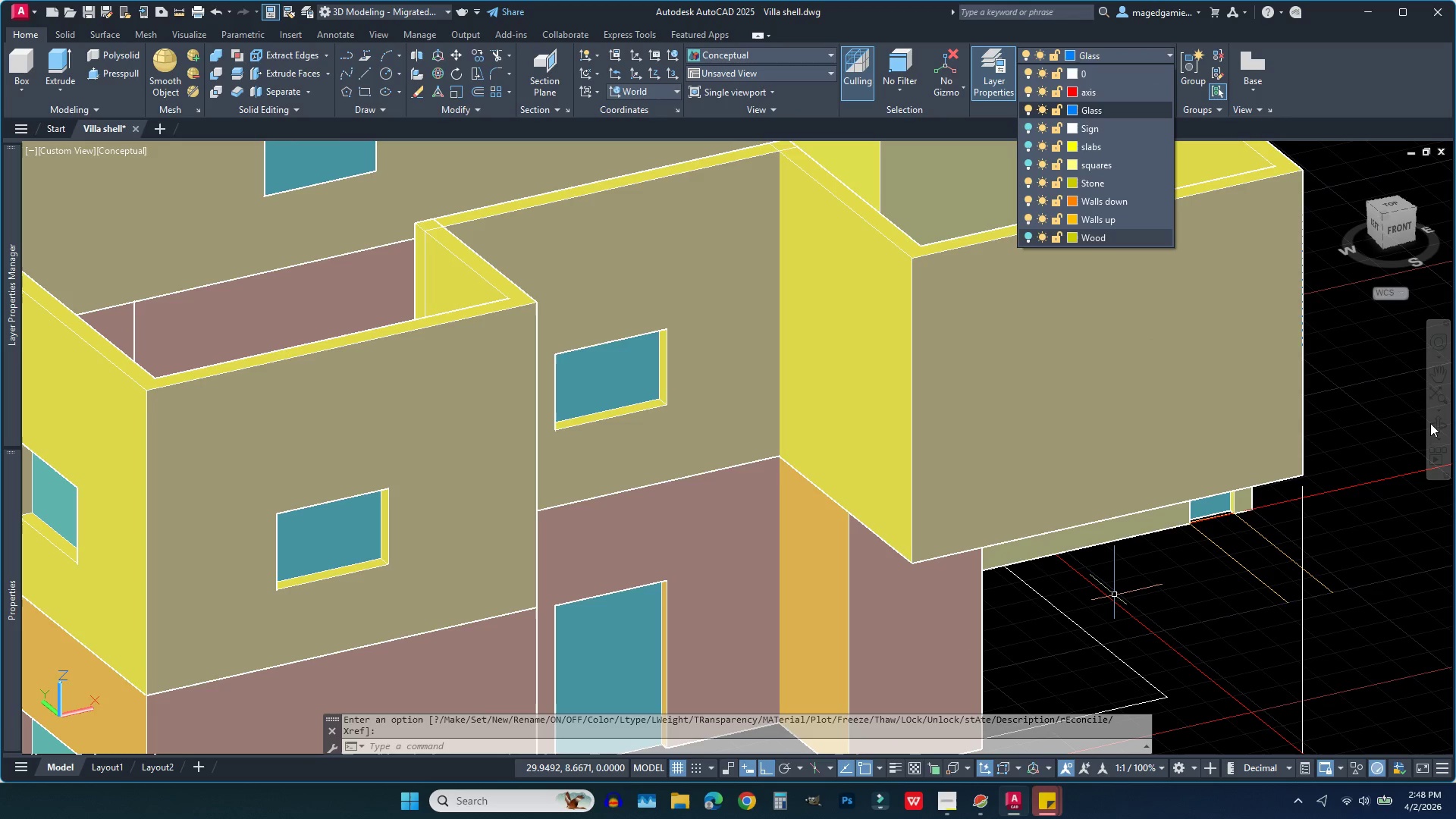 
left_click([1437, 422])
 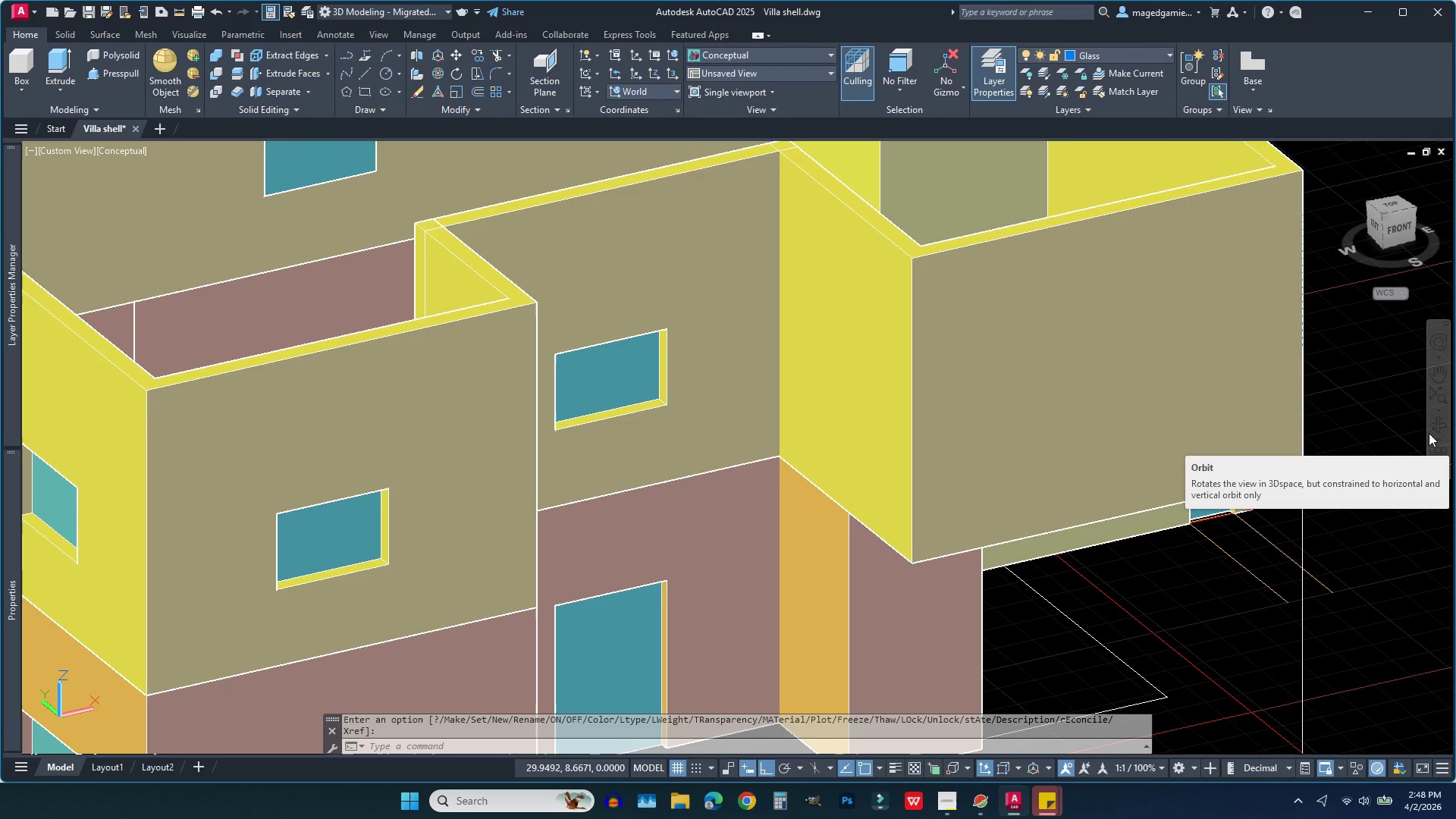 
left_click([1439, 423])
 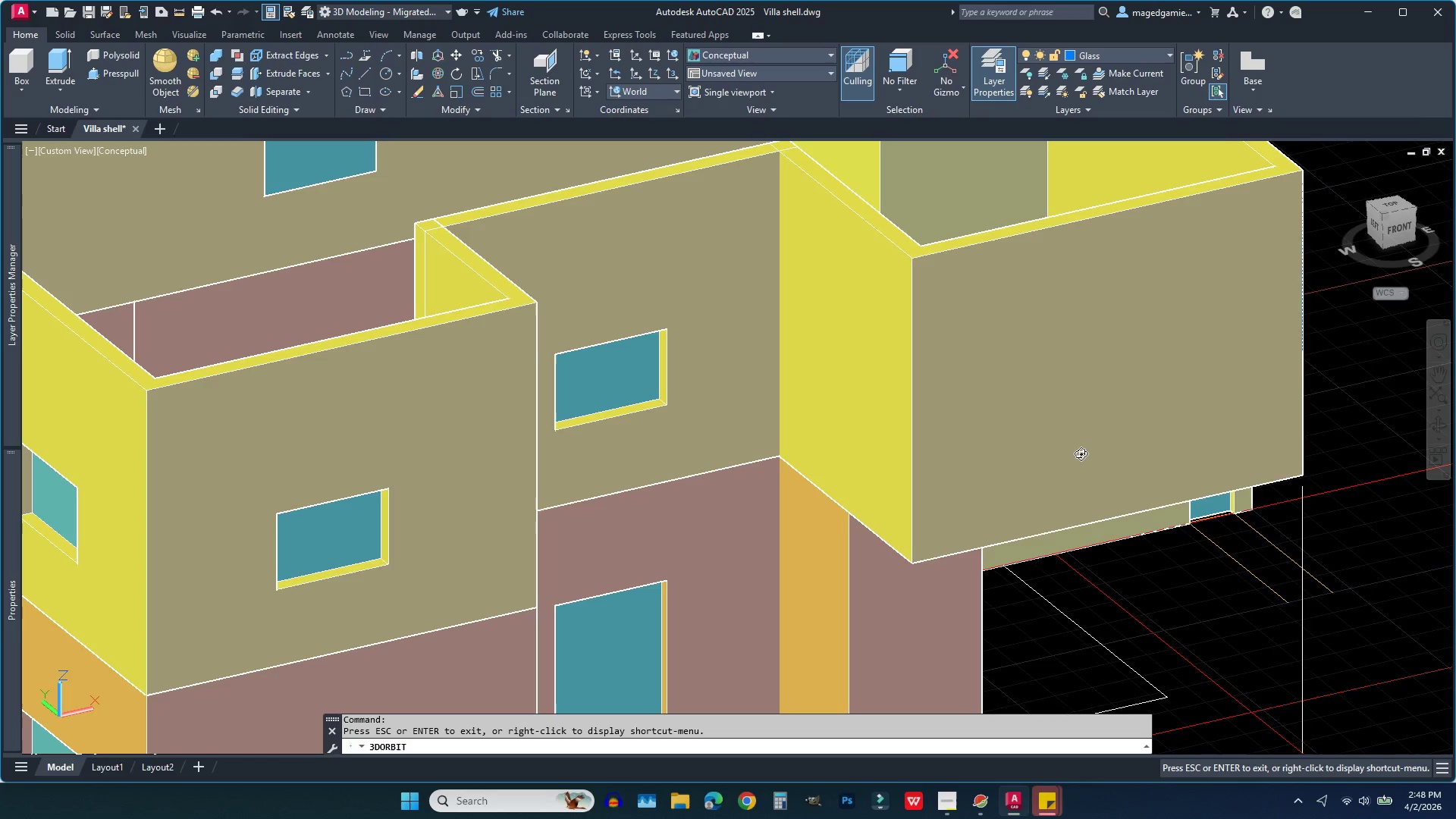 
left_click_drag(start_coordinate=[1082, 453], to_coordinate=[1220, 566])
 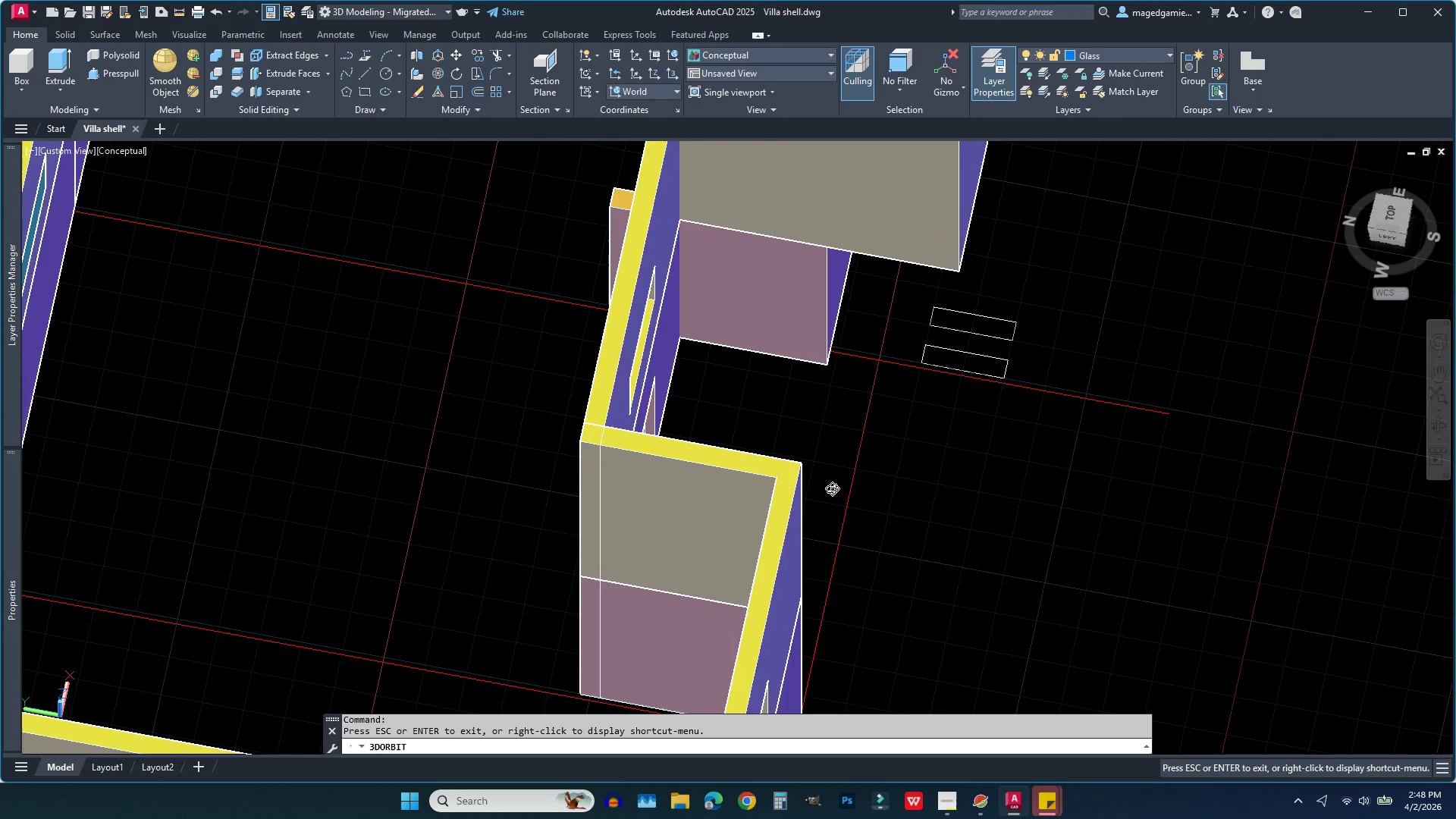 
left_click_drag(start_coordinate=[834, 488], to_coordinate=[944, 541])
 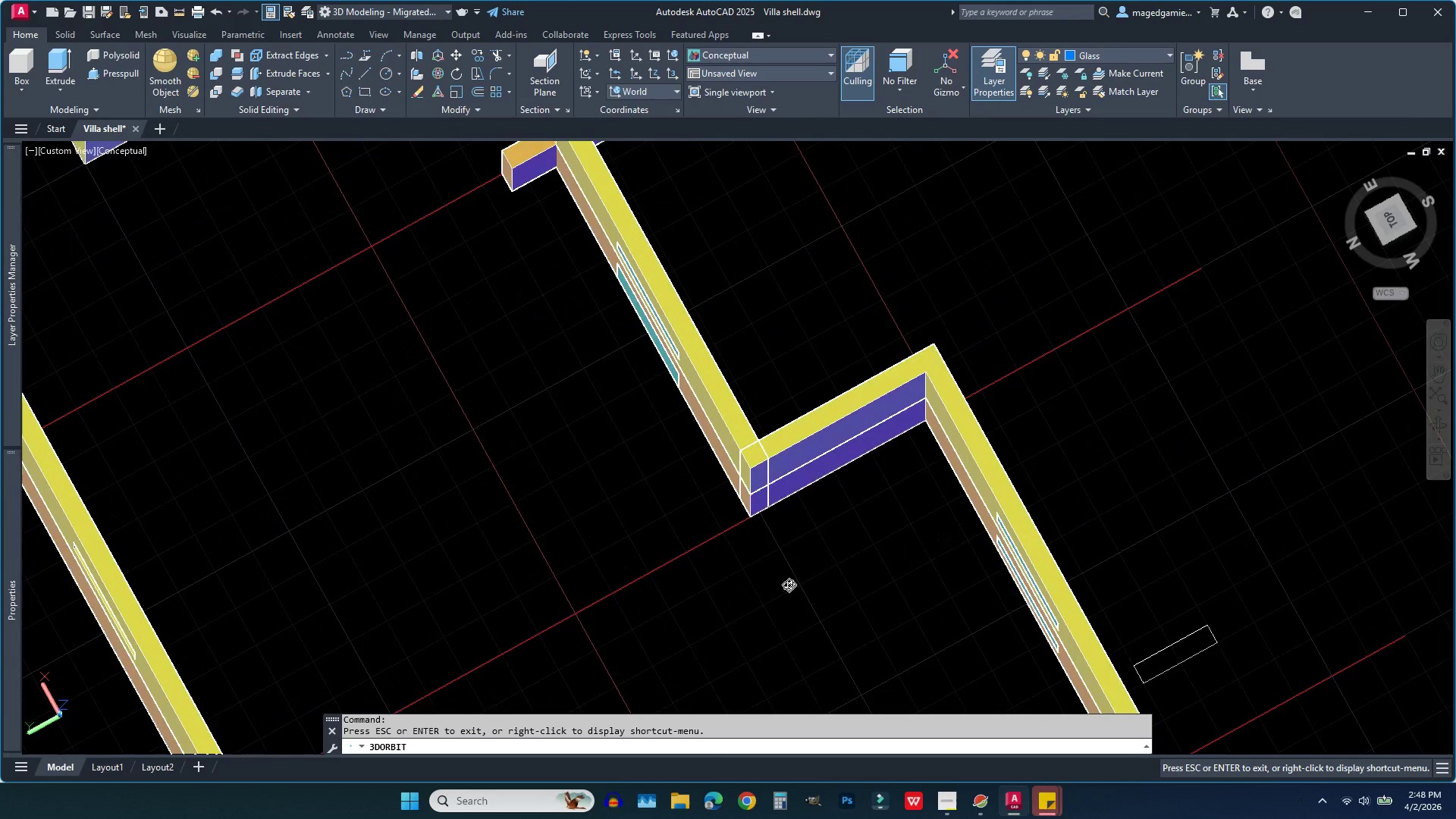 
left_click_drag(start_coordinate=[625, 420], to_coordinate=[513, 401])
 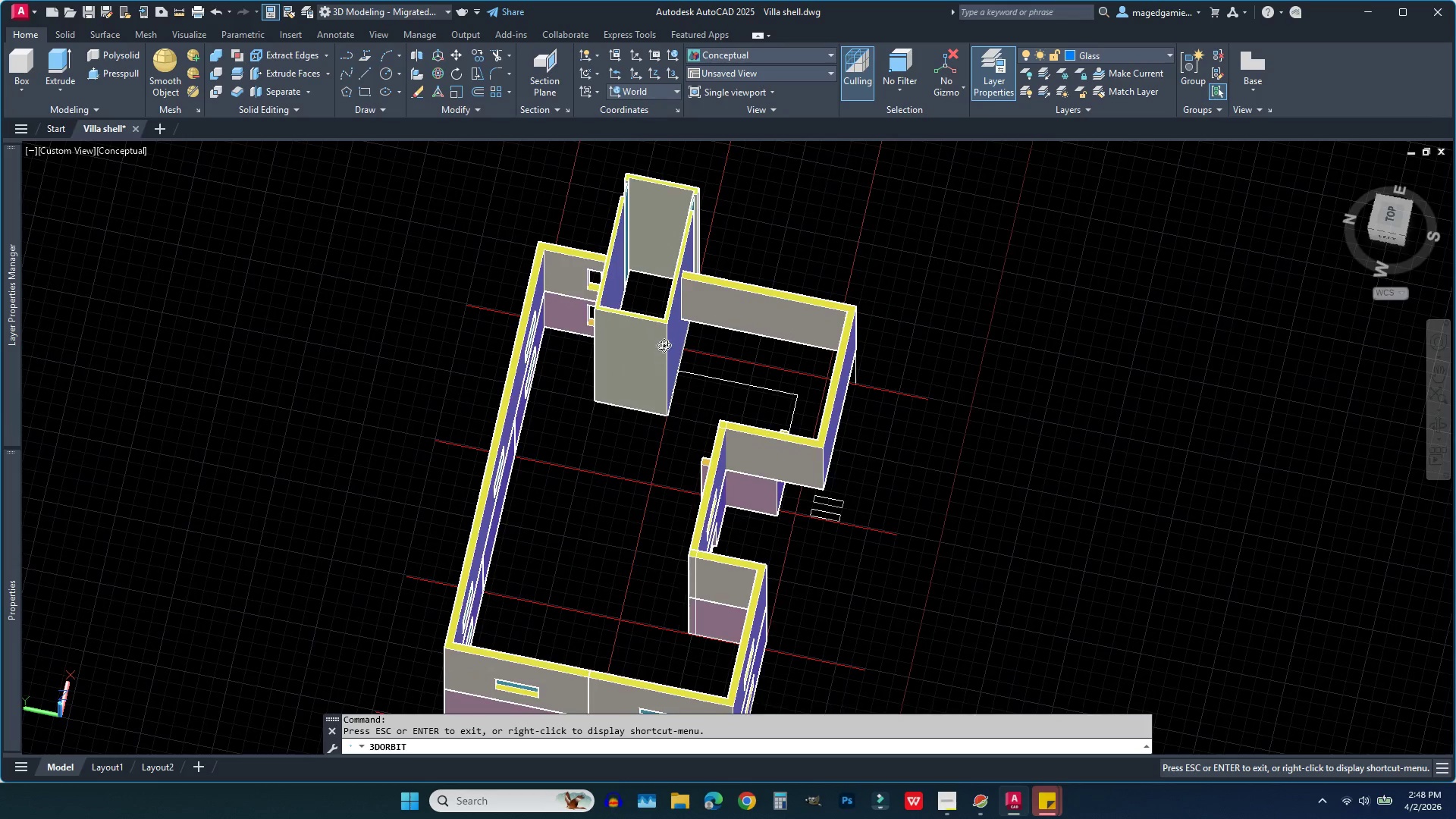 
scroll: coordinate [709, 582], scroll_direction: down, amount: 11.0
 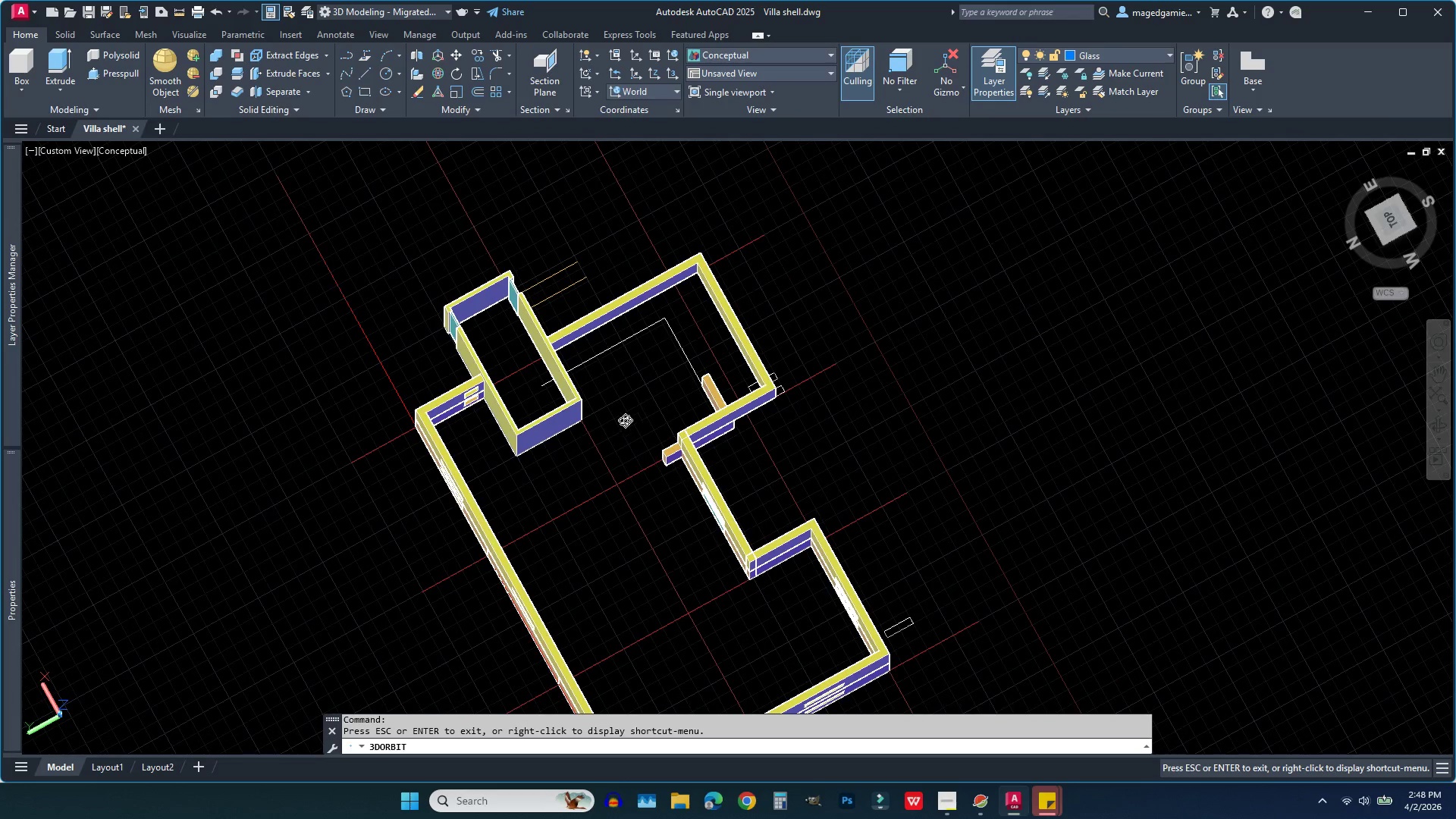 
key(Escape)
 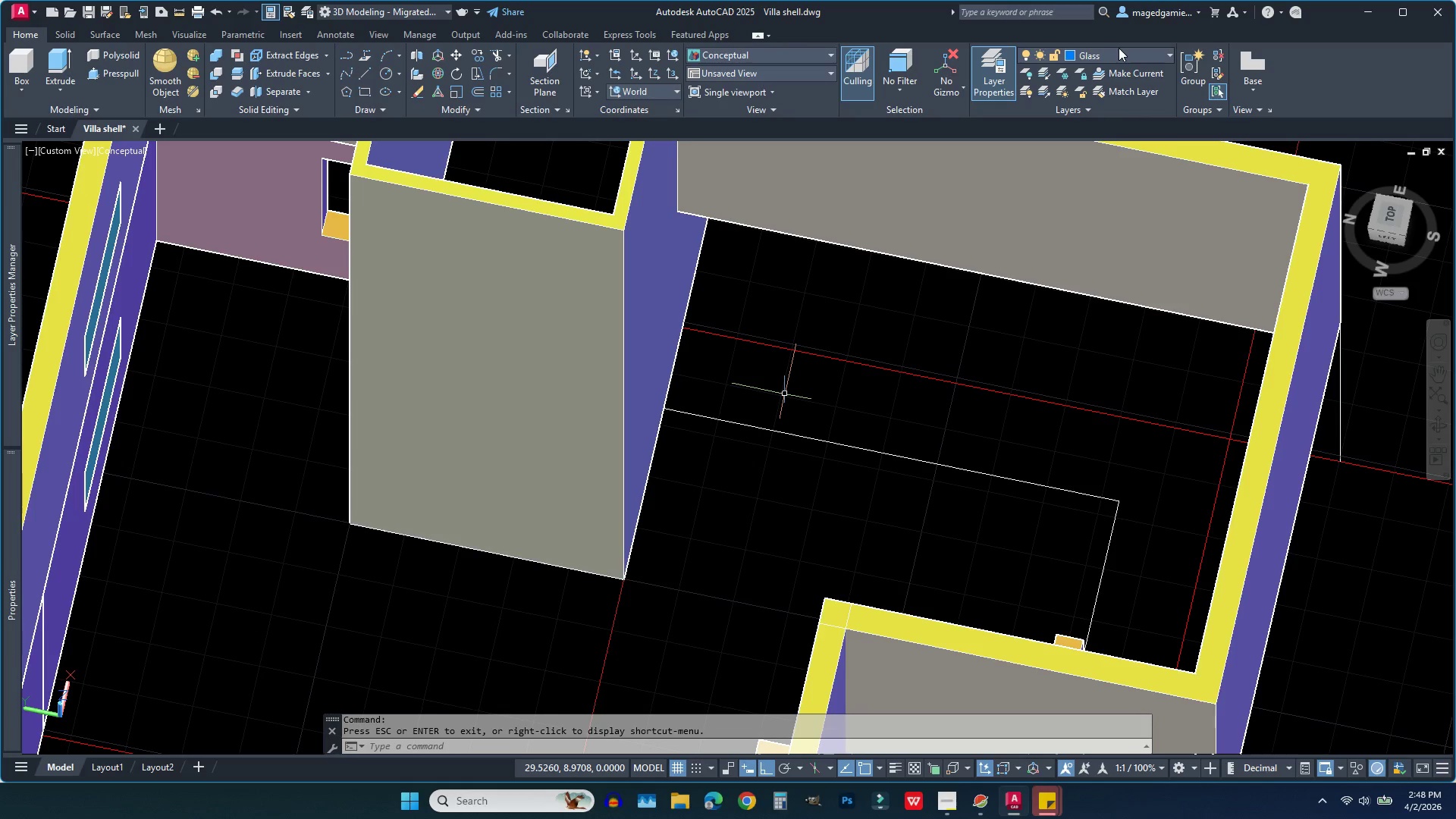 
scroll: coordinate [777, 411], scroll_direction: up, amount: 14.0
 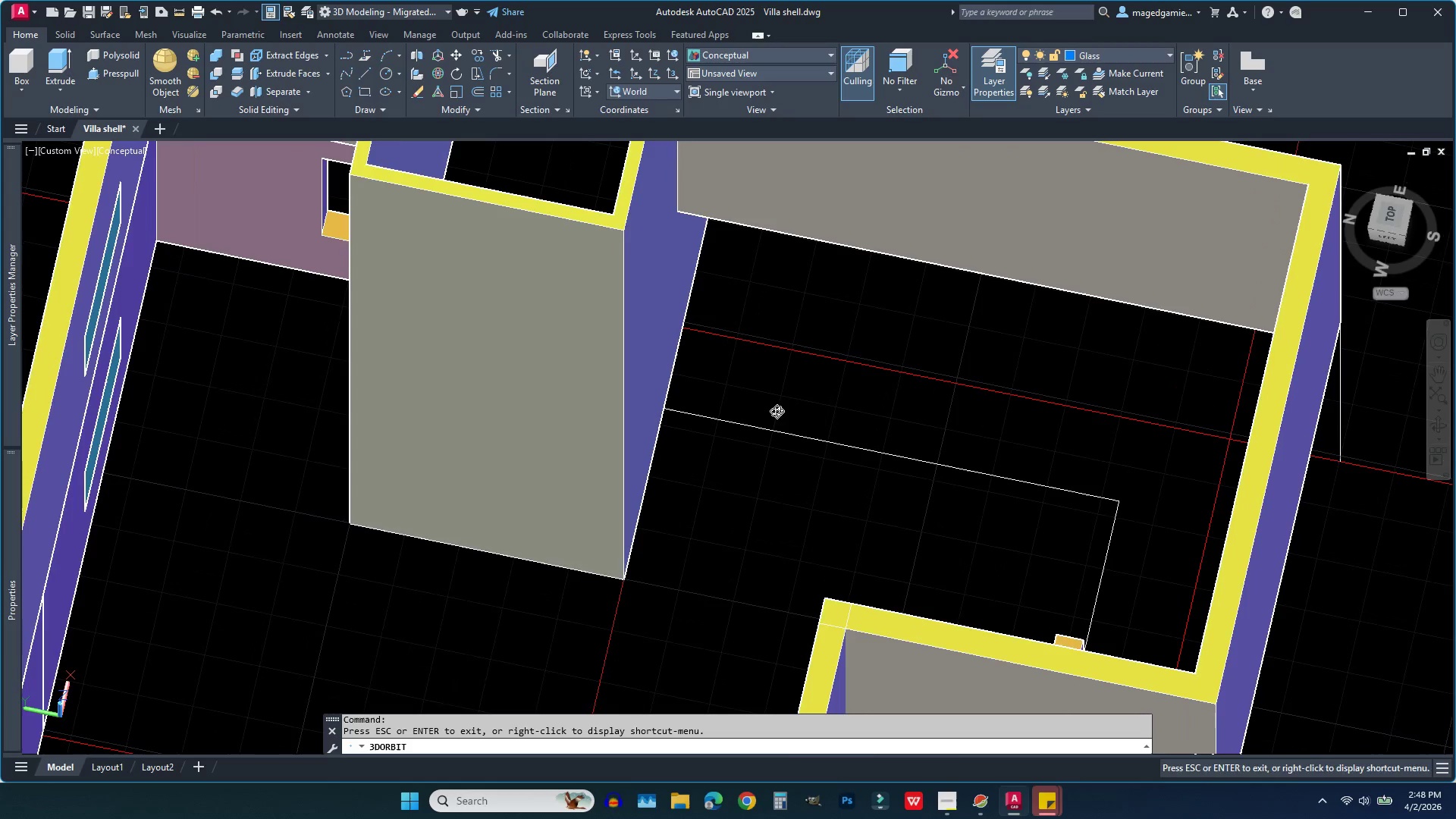 
left_click([1119, 52])
 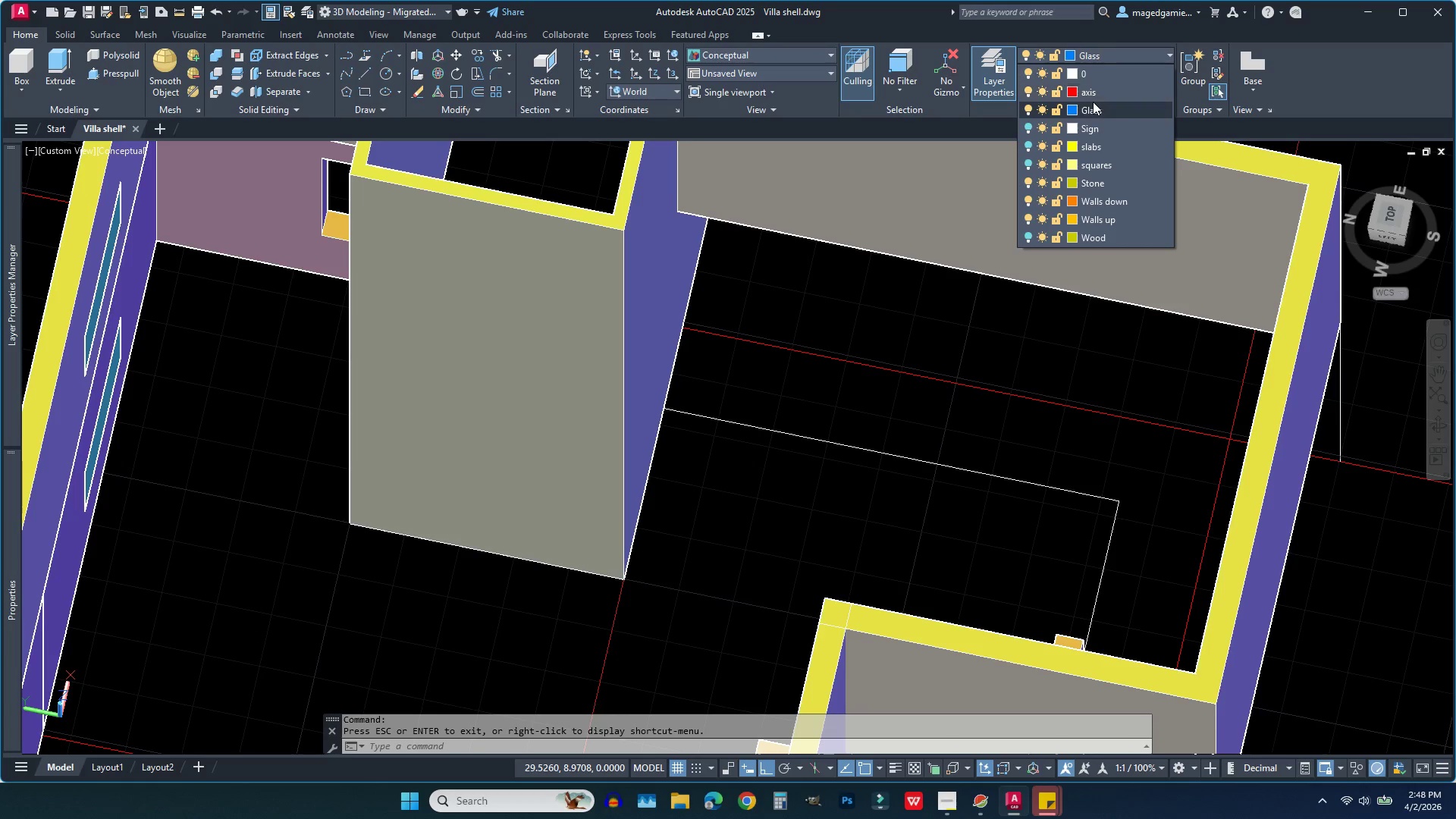 
left_click([1099, 112])
 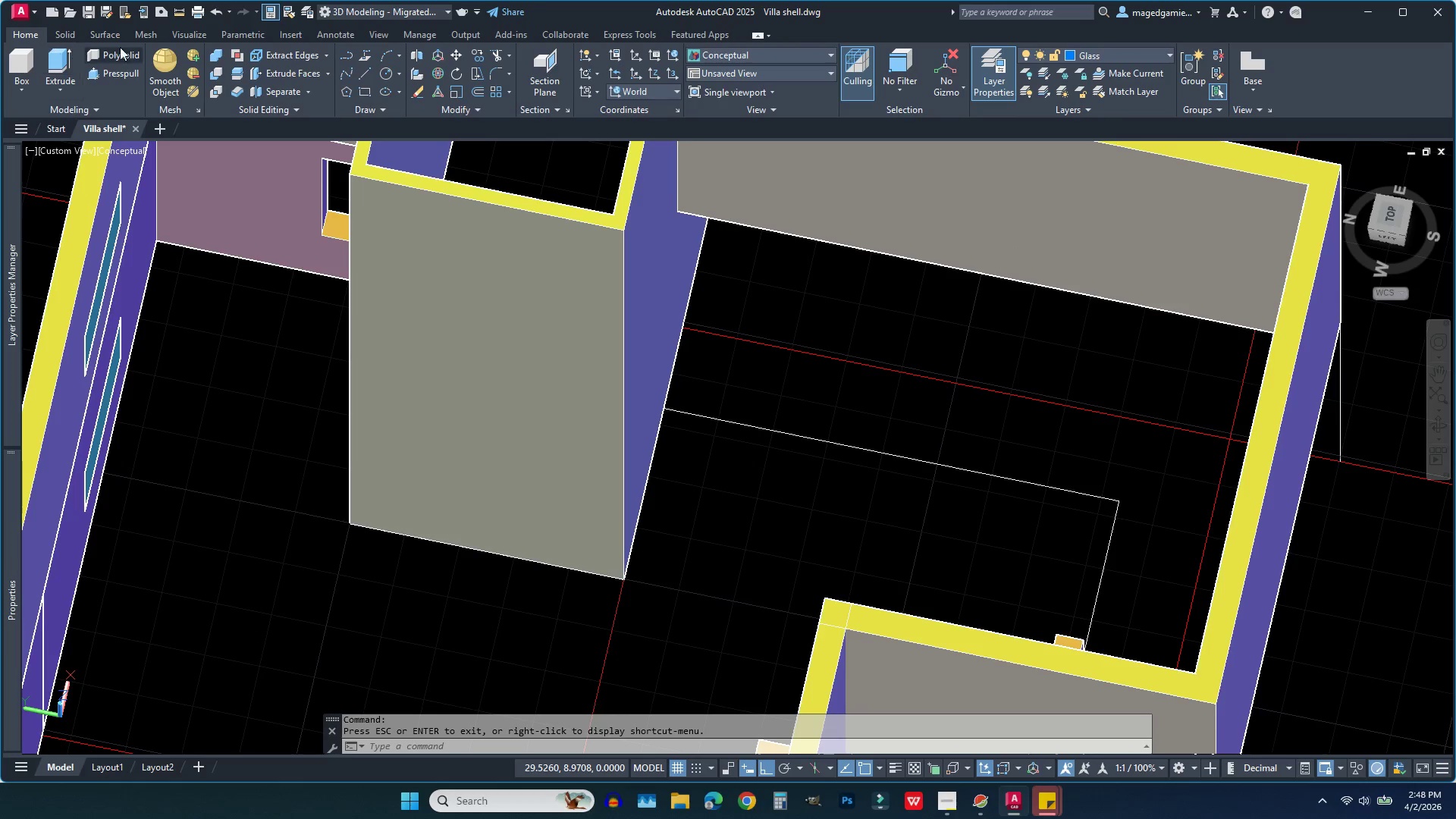 
left_click([127, 54])
 